 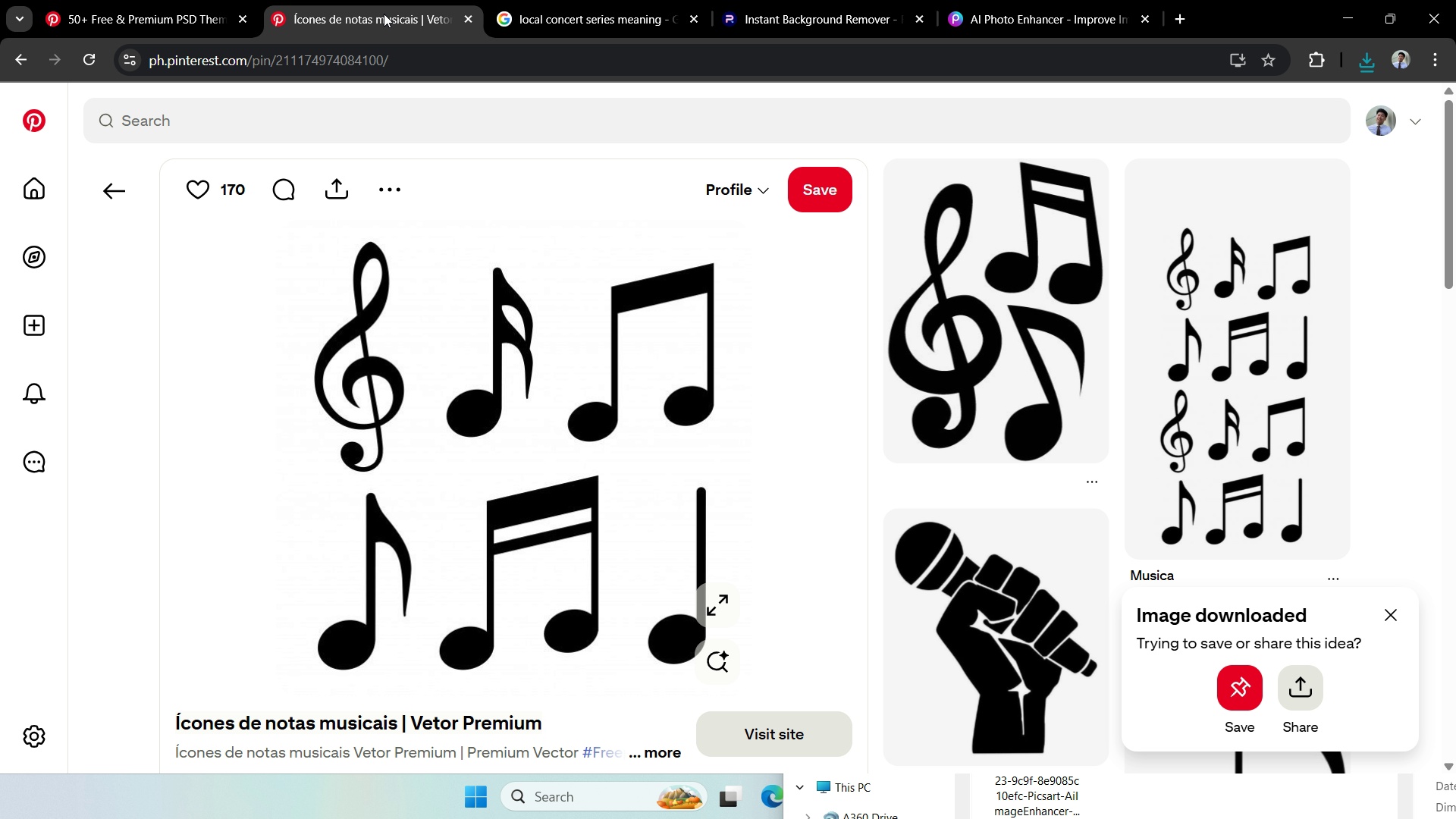 
left_click([165, 23])
 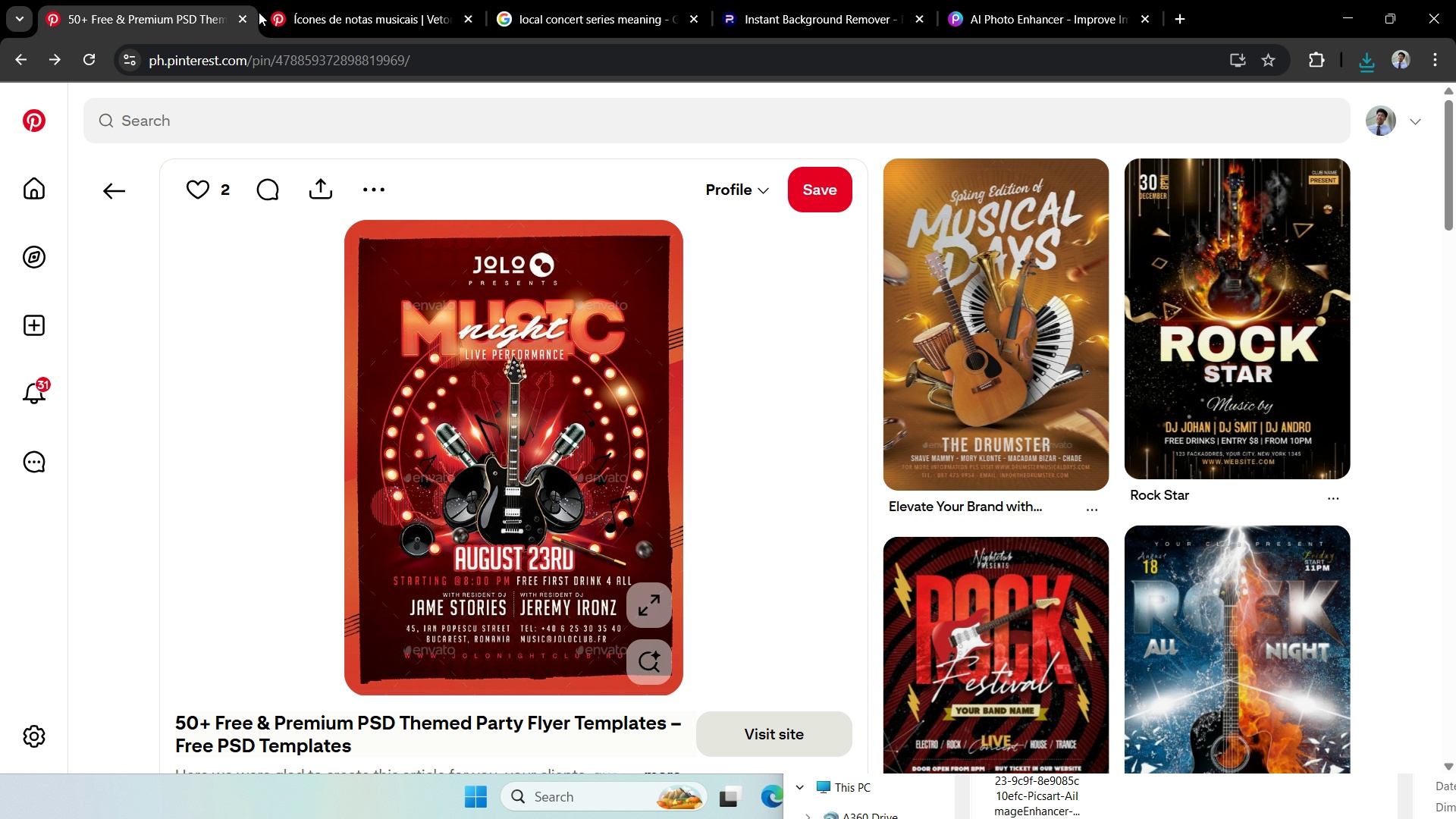 
wait(8.78)
 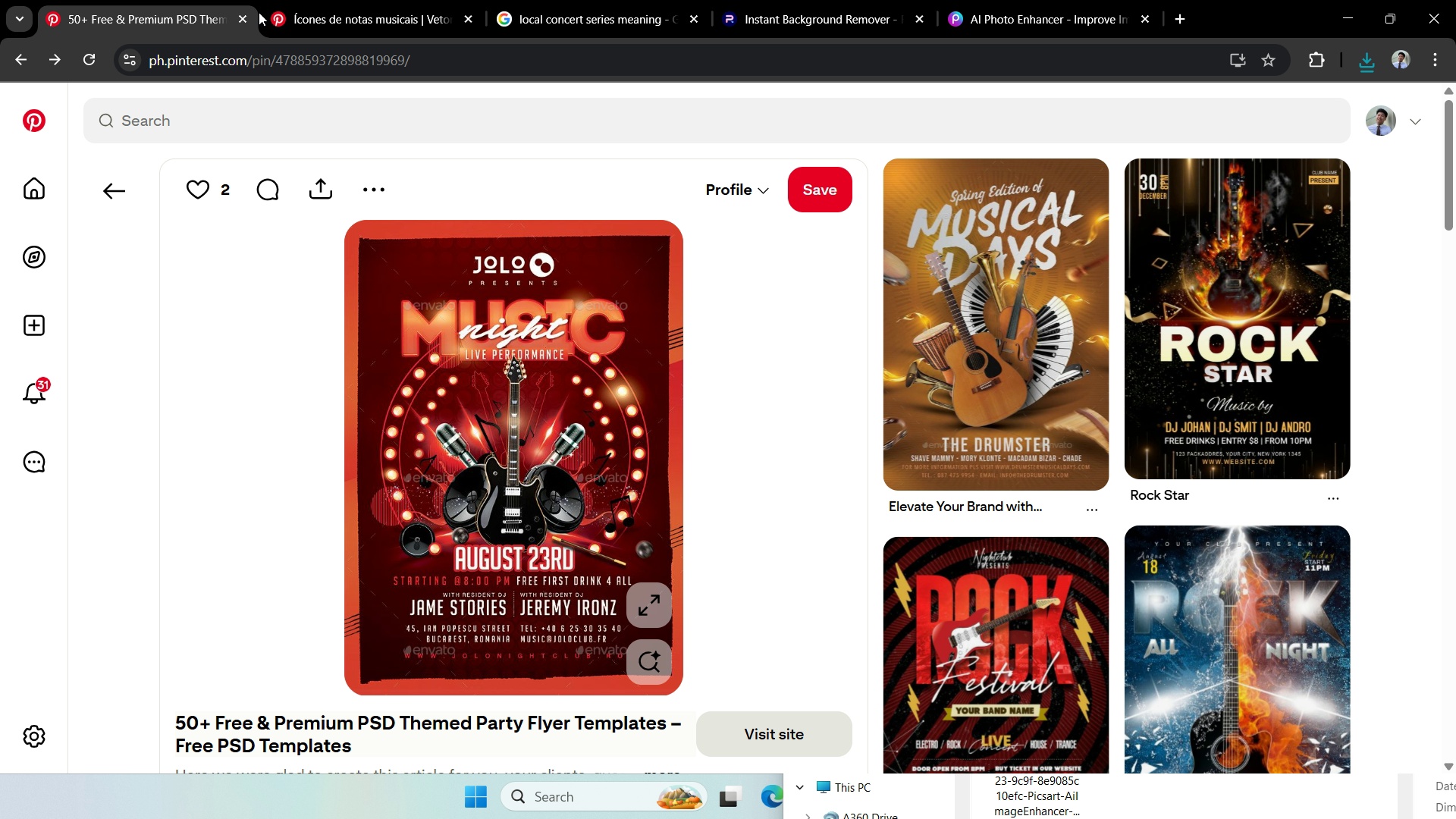 
left_click([315, 17])
 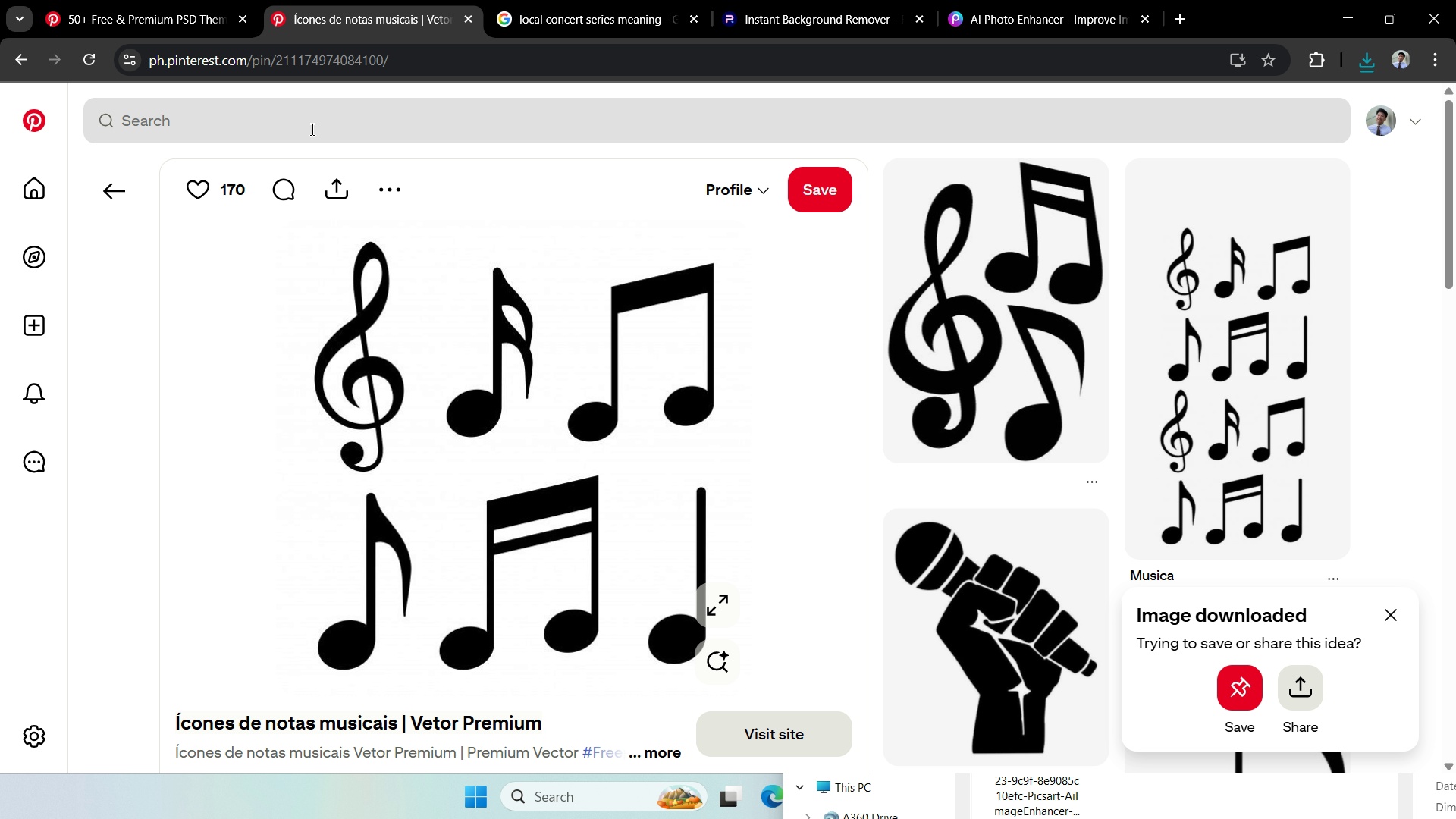 
left_click([311, 129])
 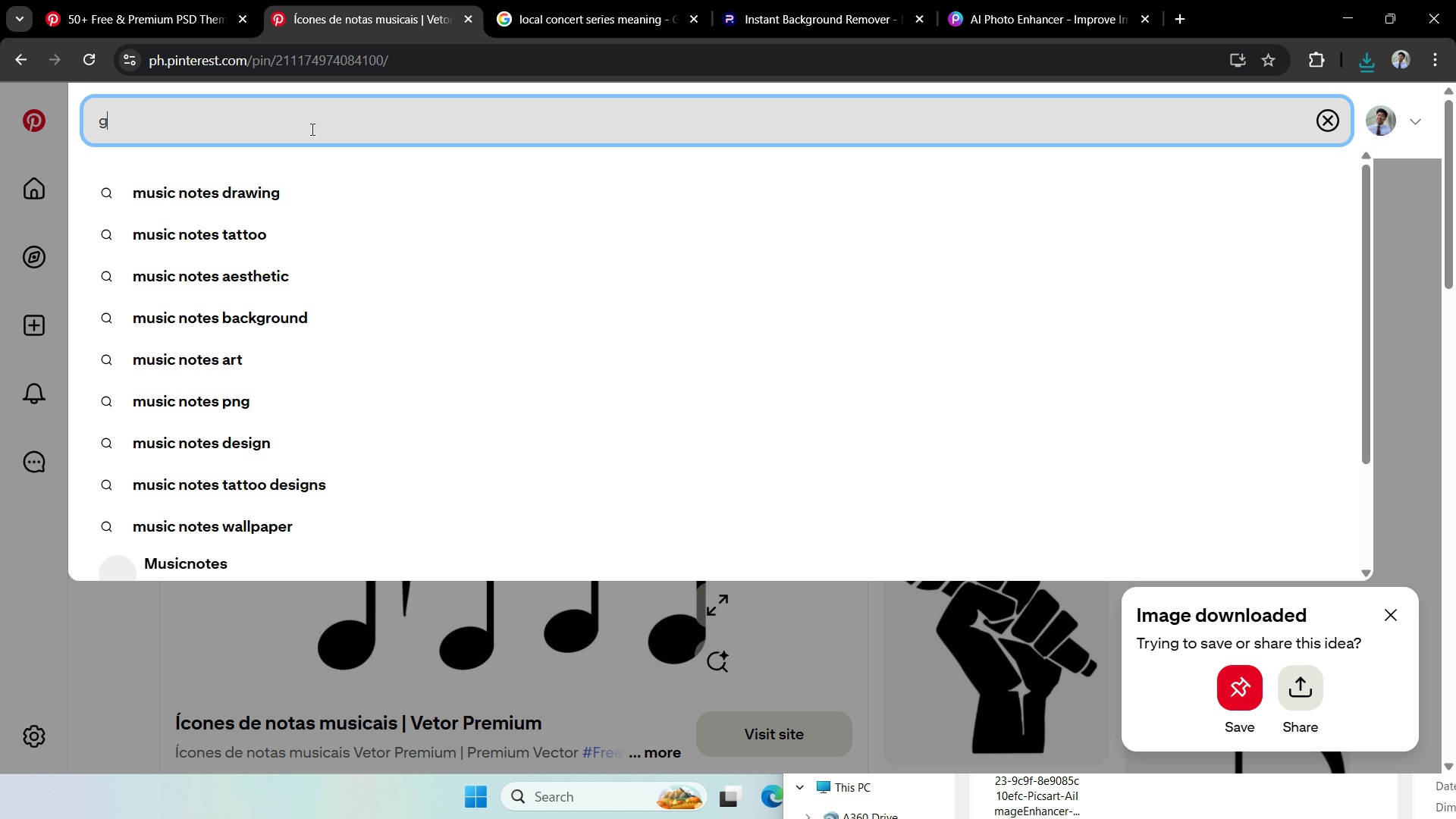 
type(guitar outlin)
 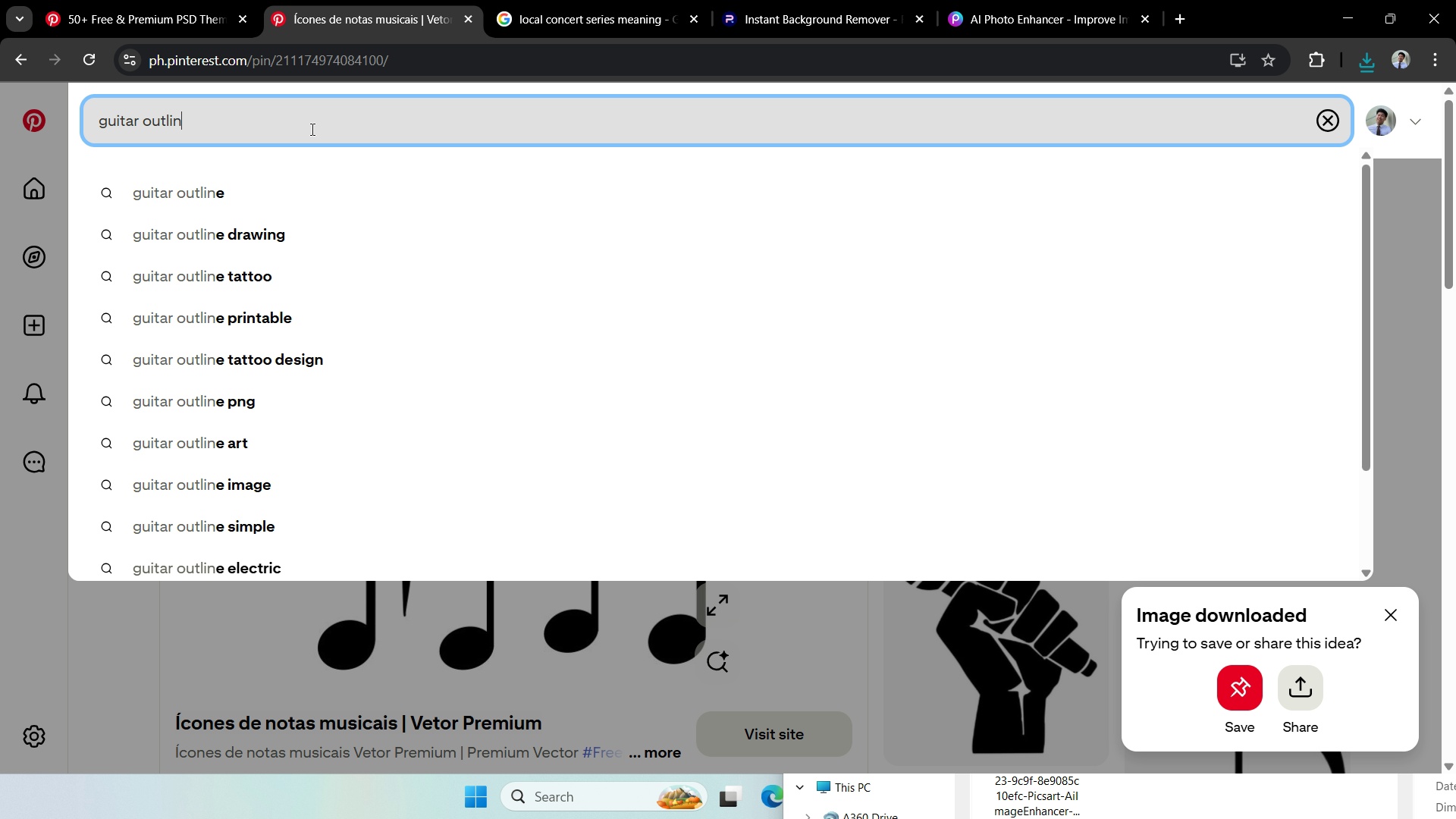 
key(Enter)
 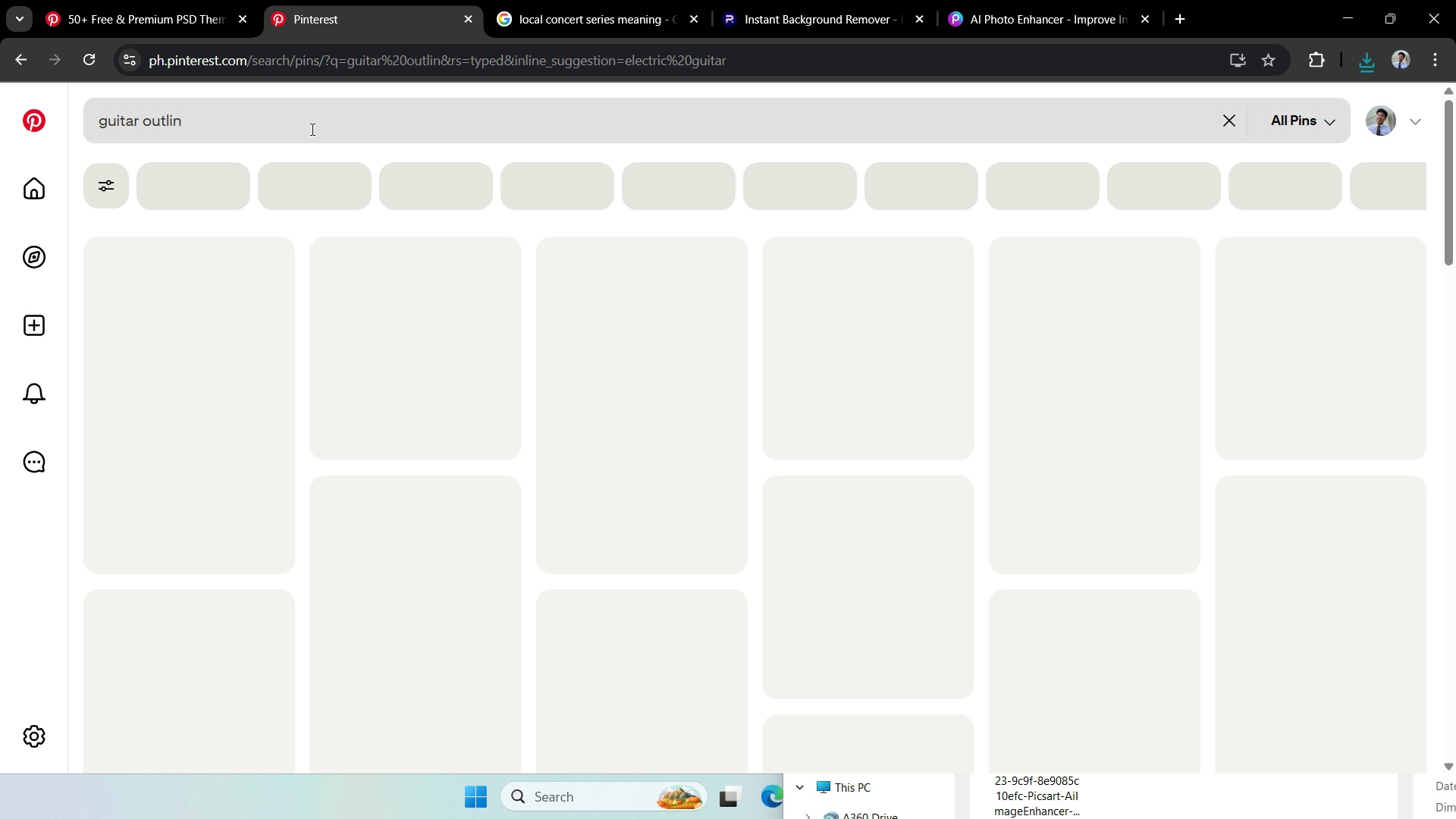 
left_click([311, 129])
 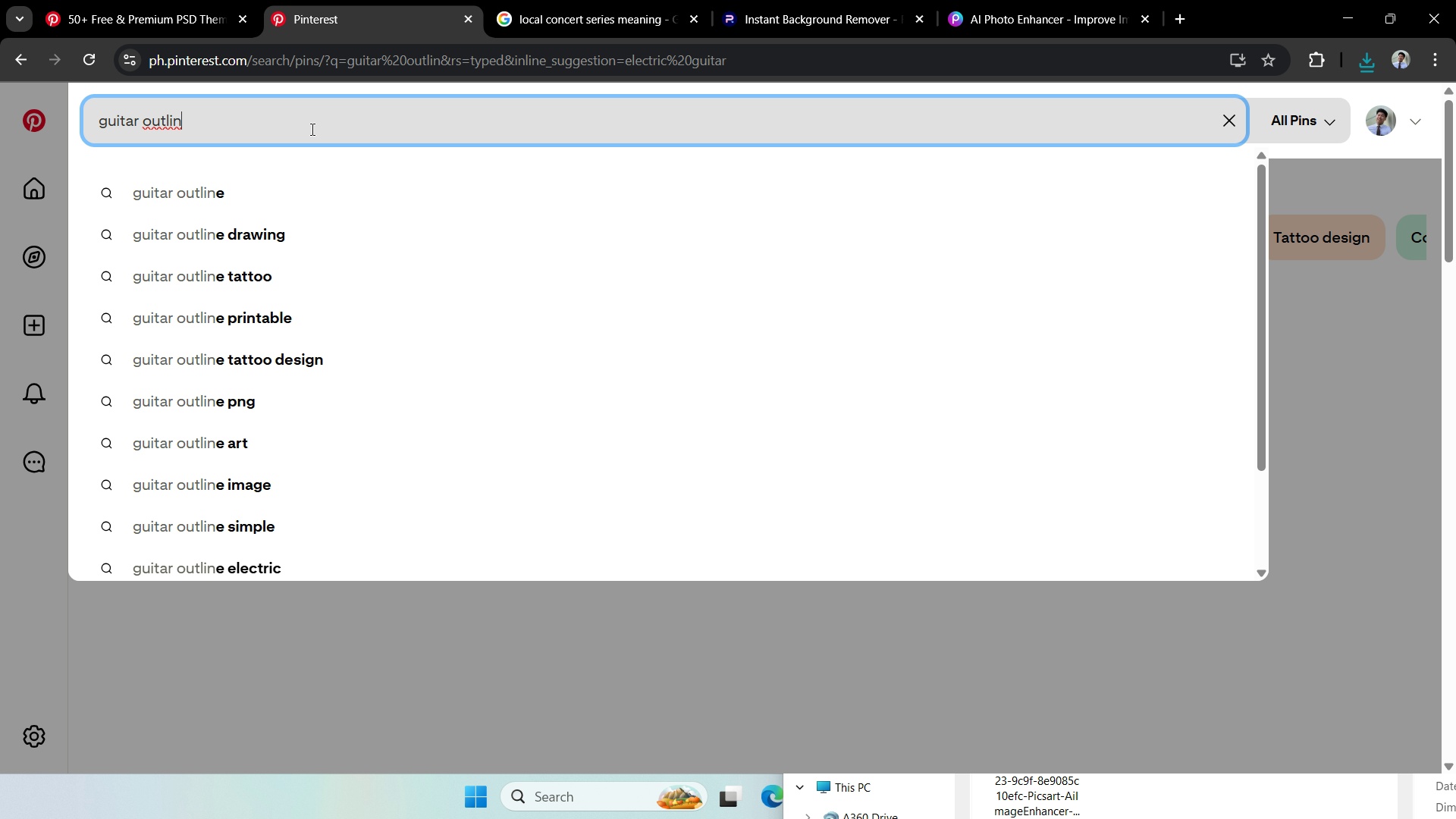 
key(E)
 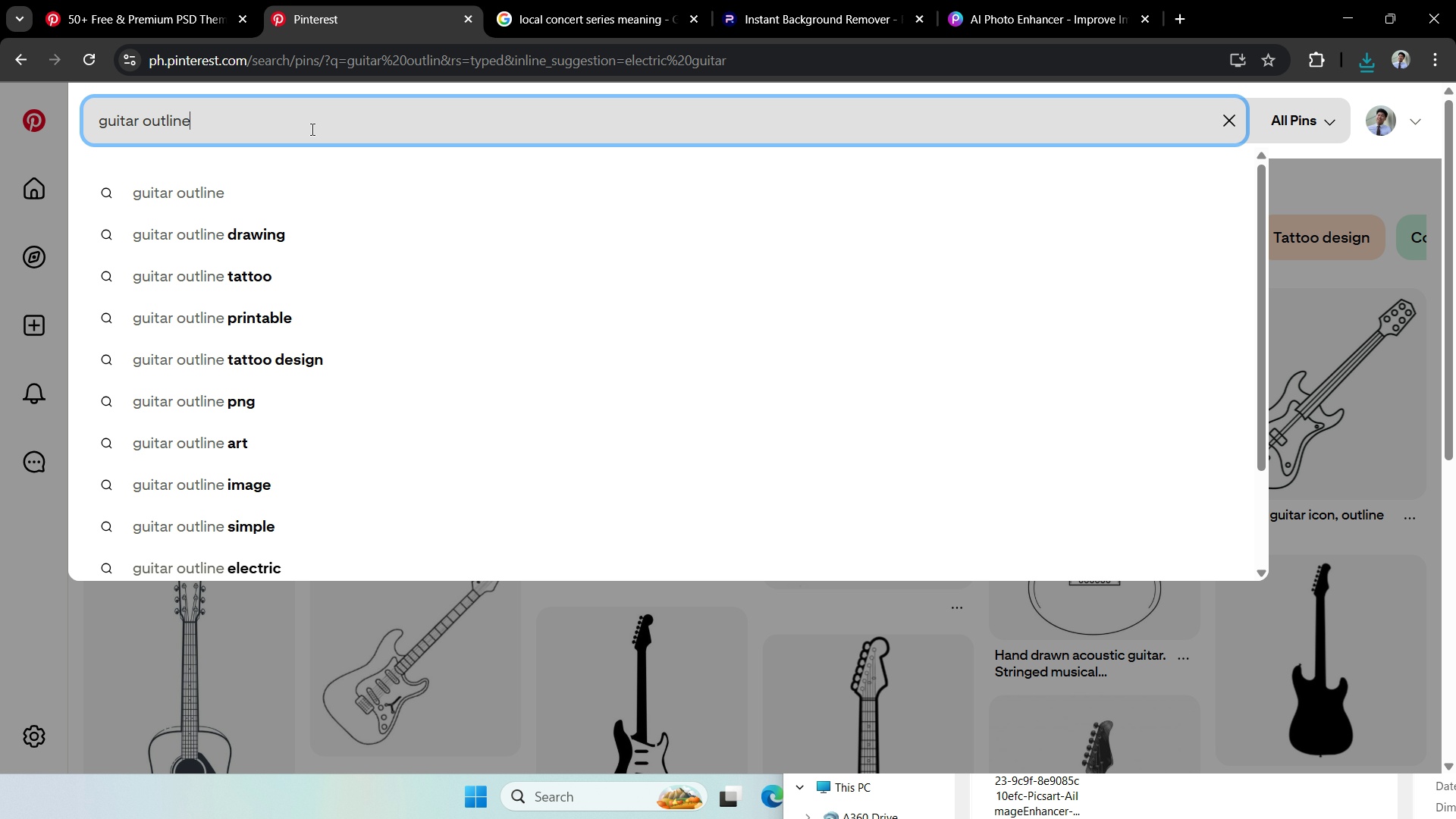 
key(Enter)
 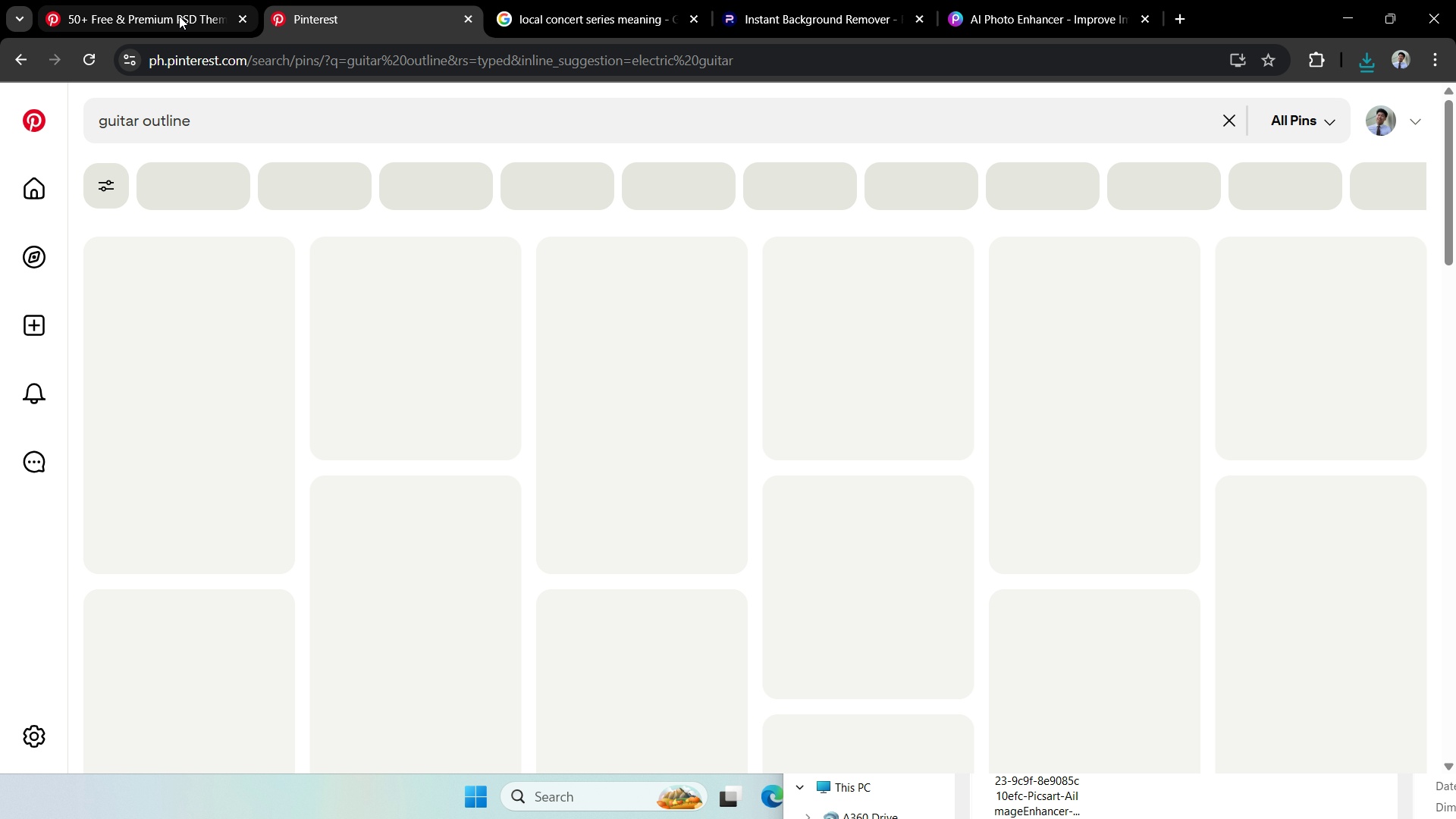 
left_click([179, 16])
 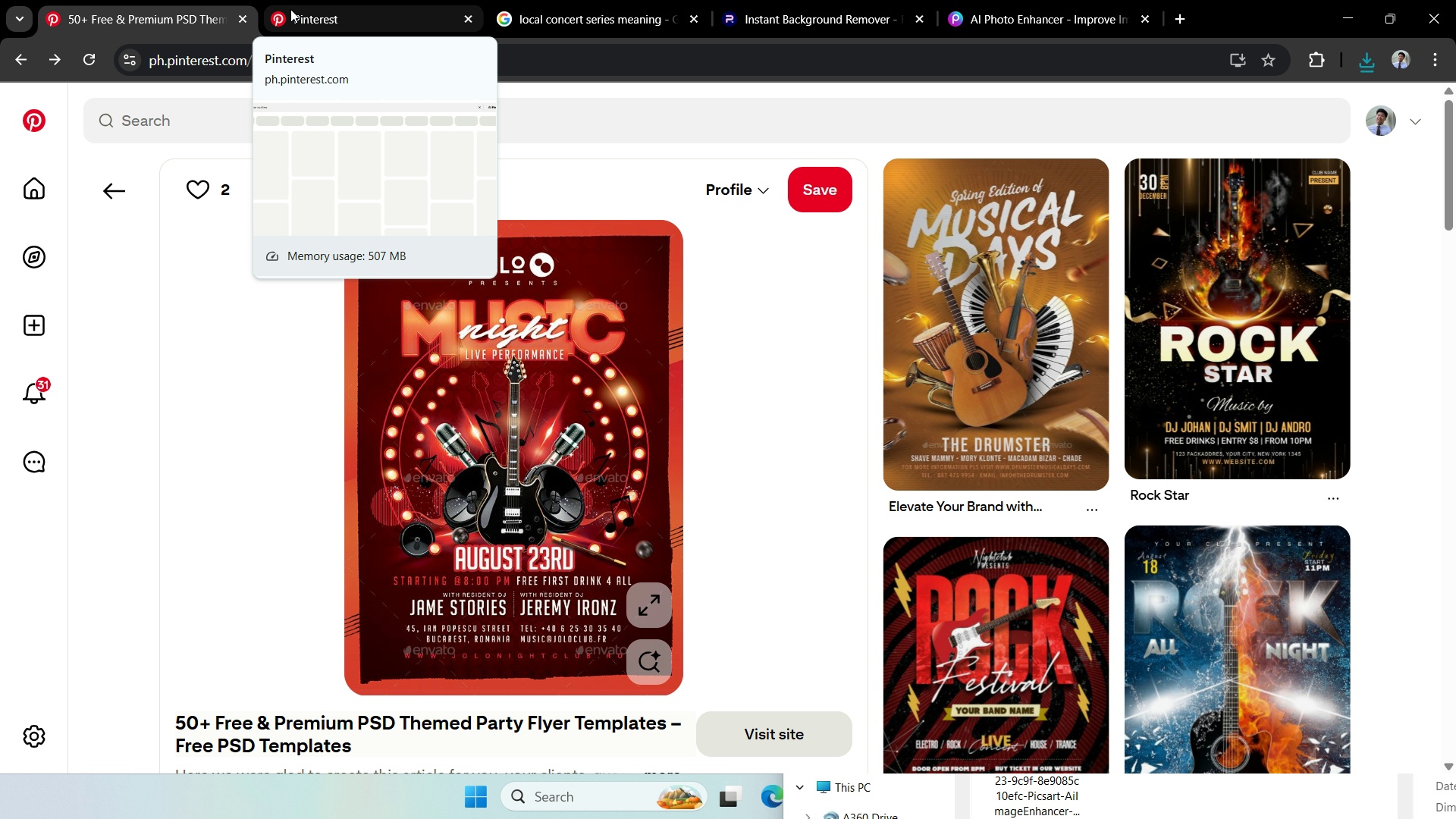 
wait(8.09)
 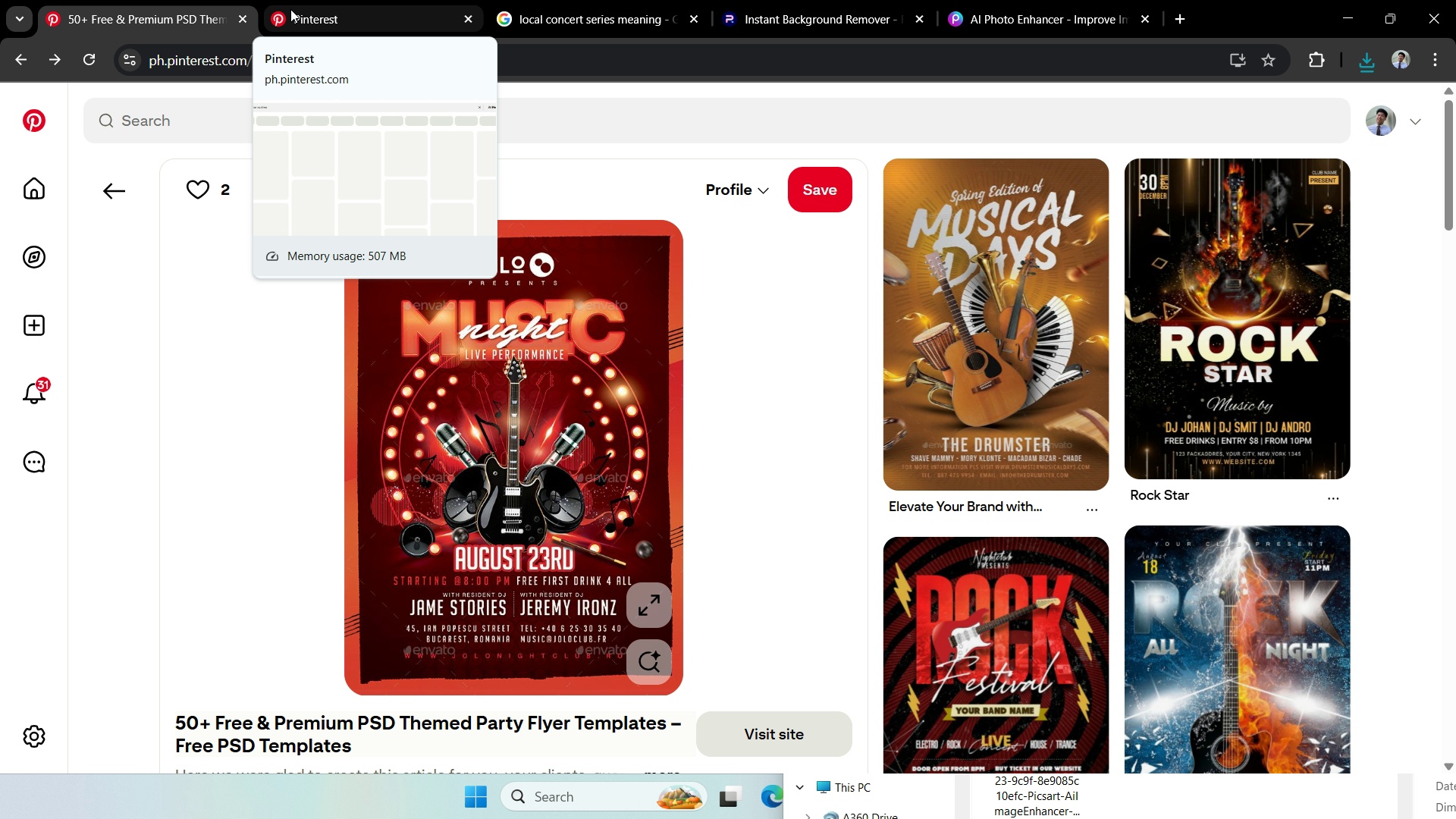 
left_click([315, 0])
 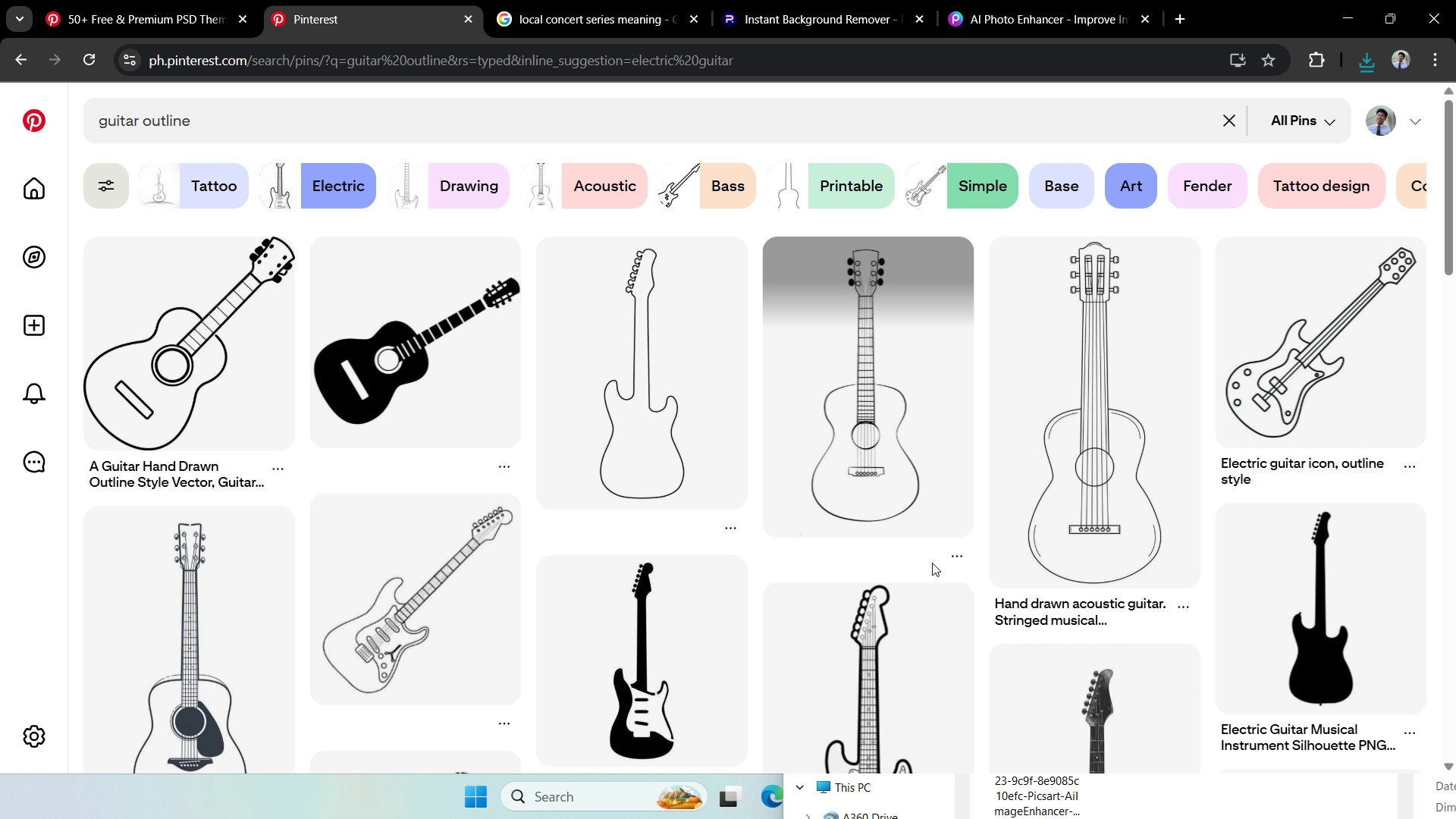 
wait(5.67)
 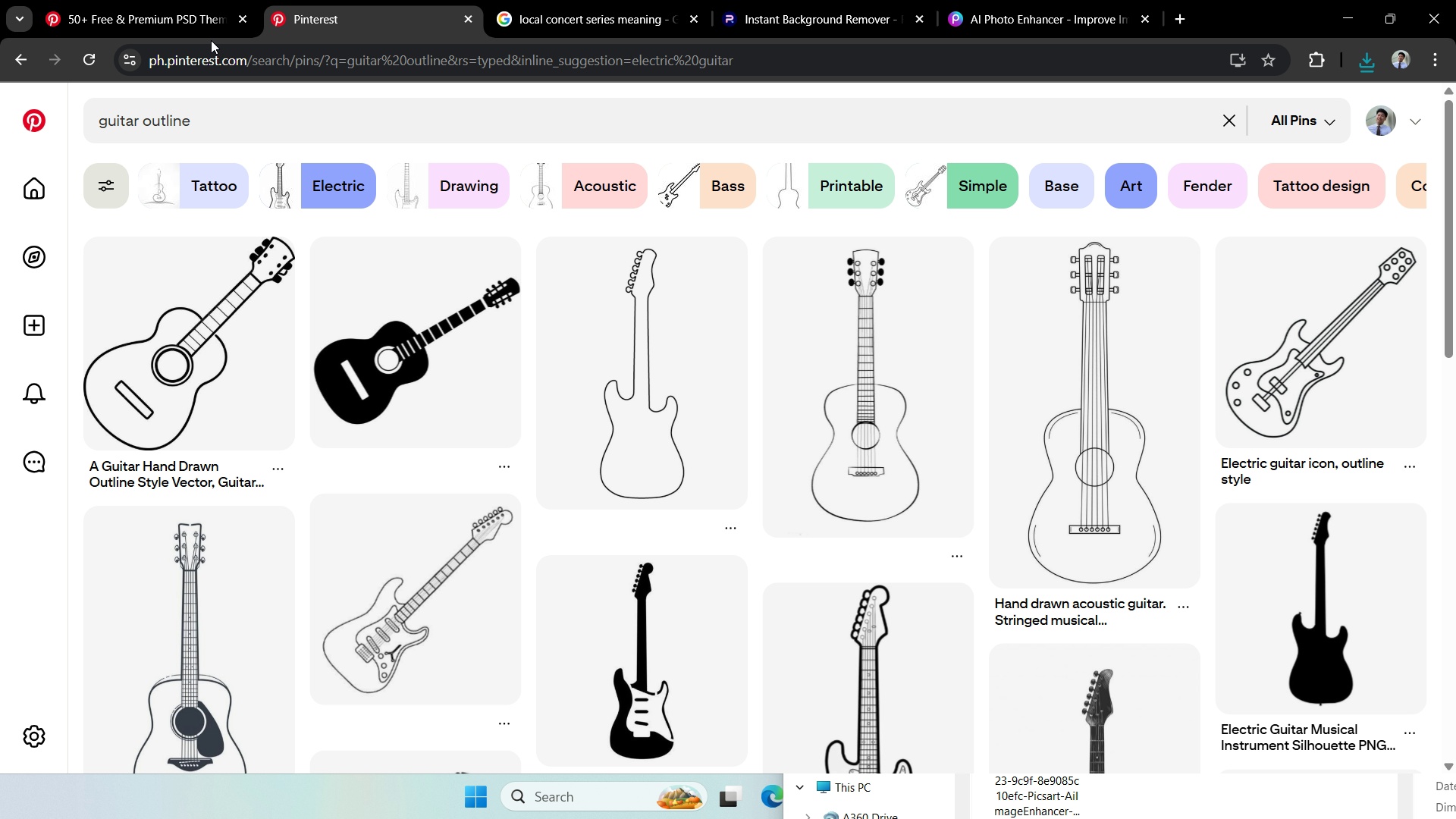 
scroll: coordinate [887, 551], scroll_direction: down, amount: 1.0
 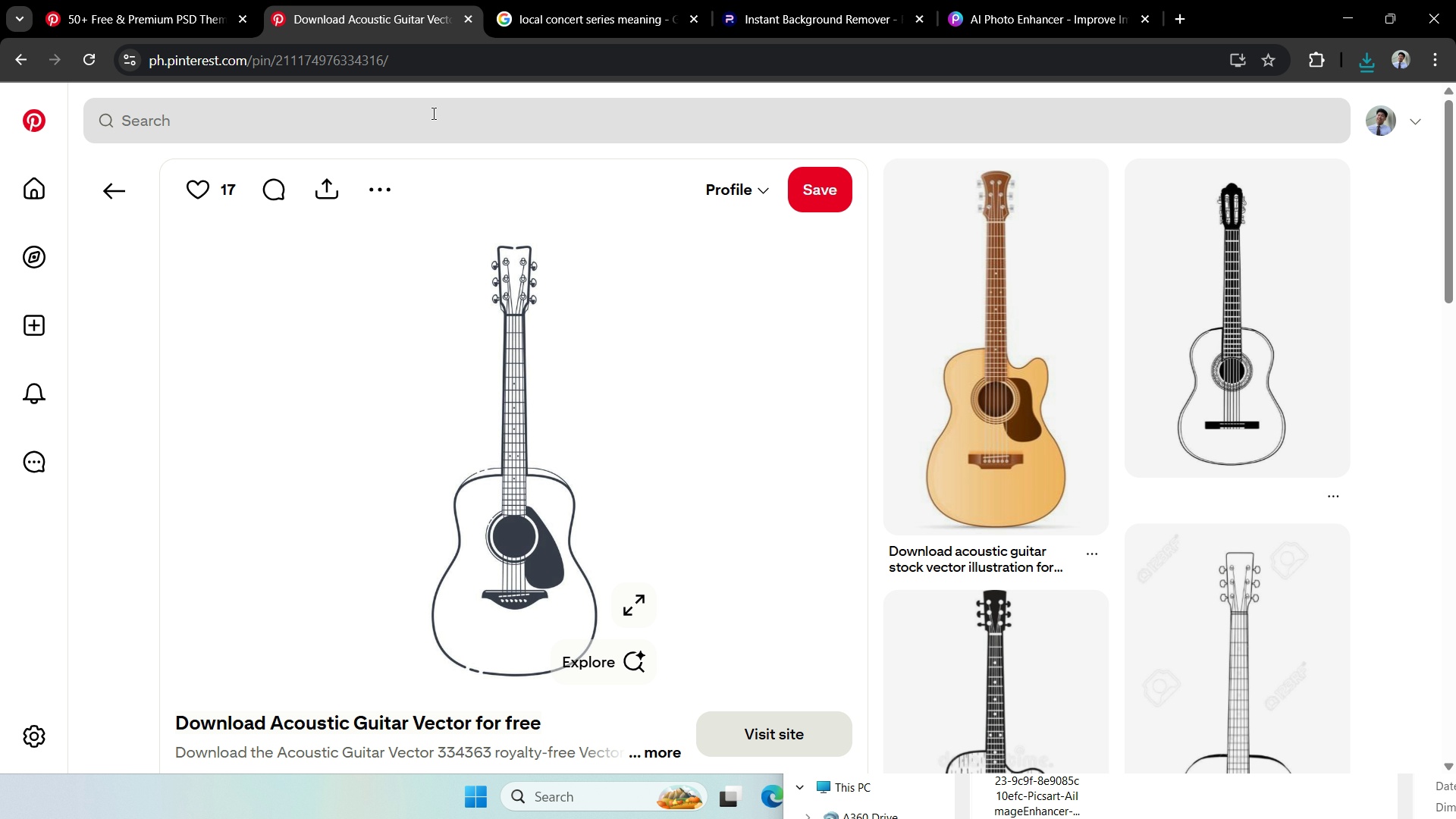 
left_click([388, 190])
 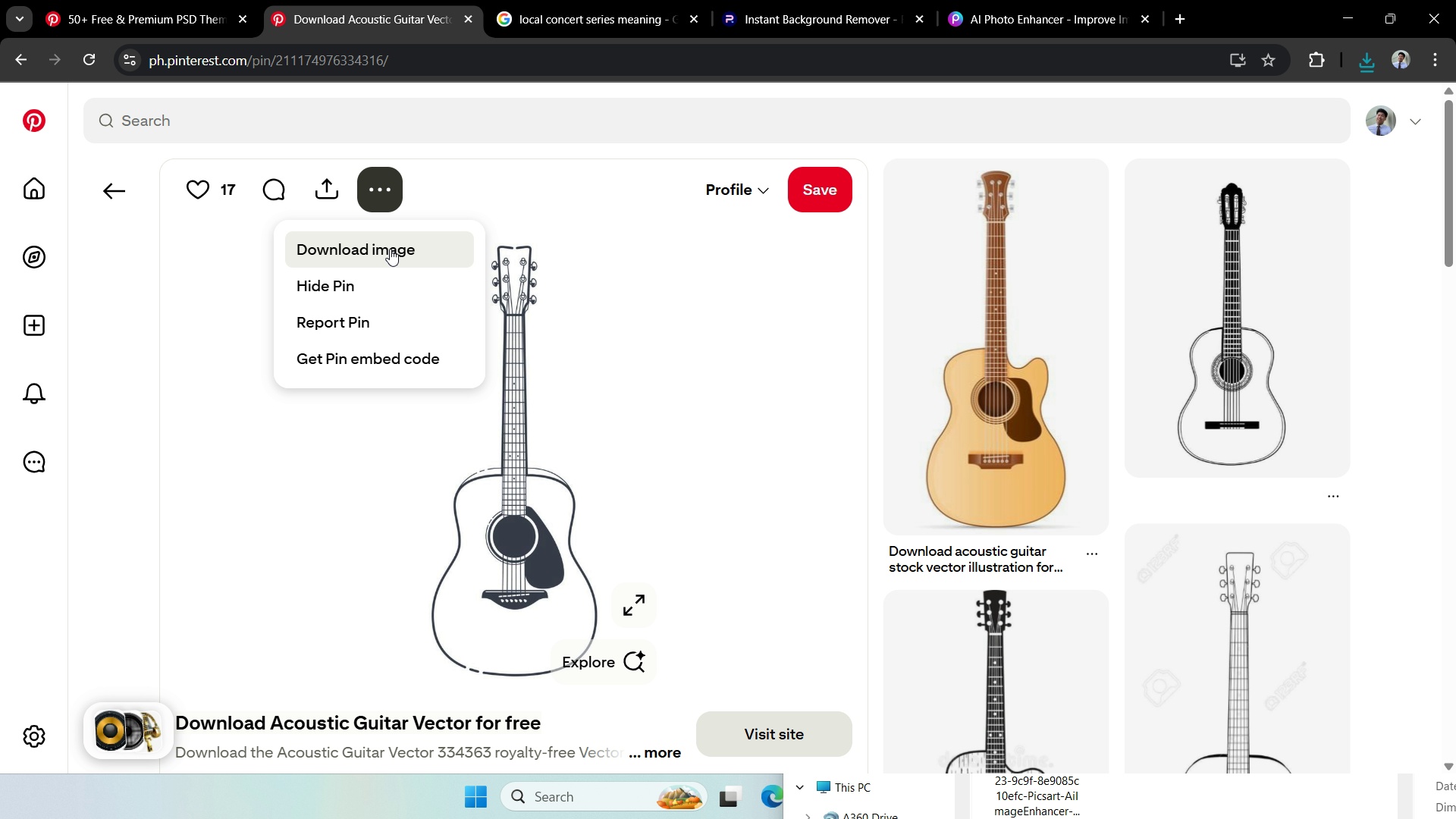 
left_click([390, 249])
 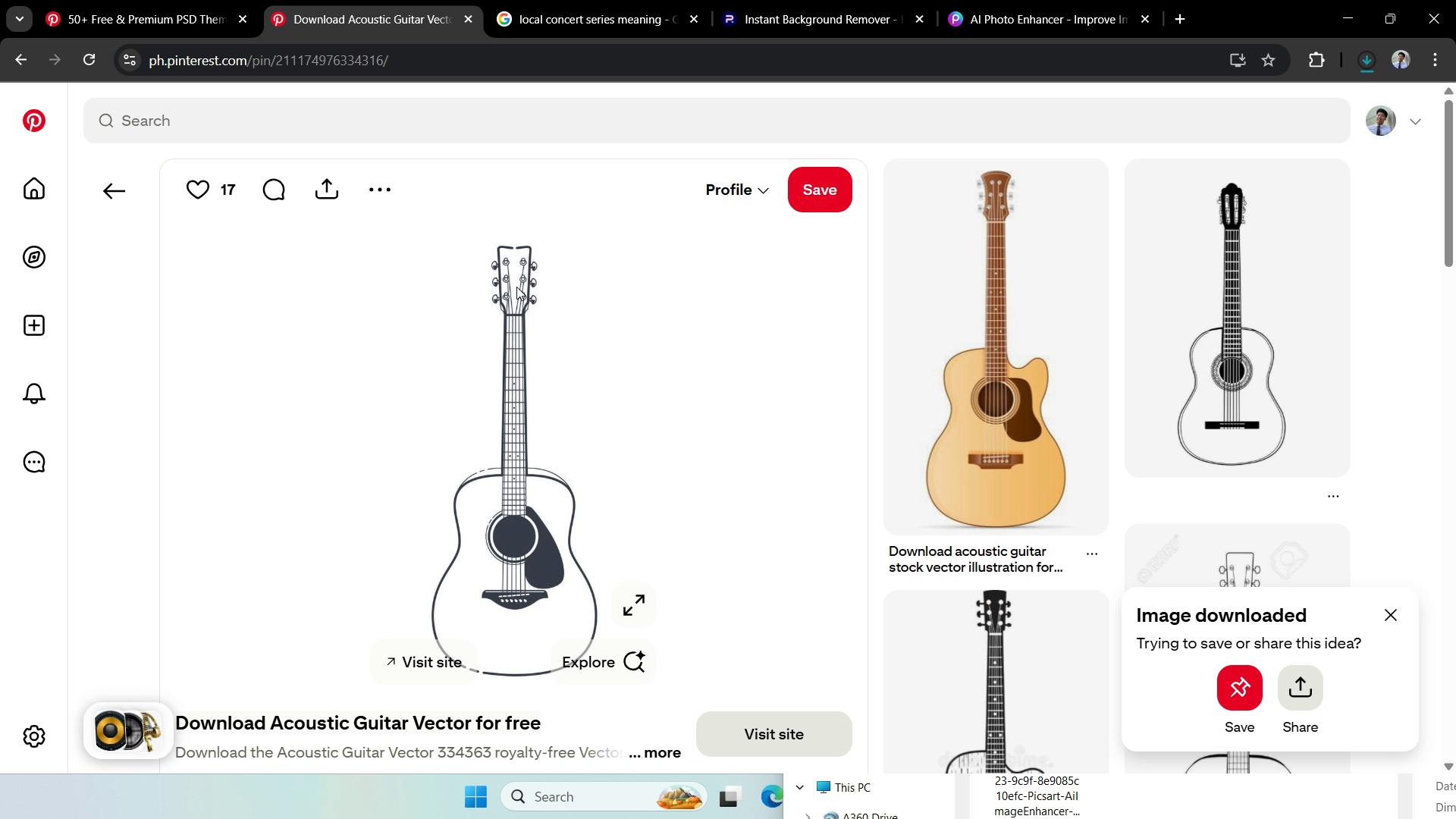 
mouse_move([534, 291])
 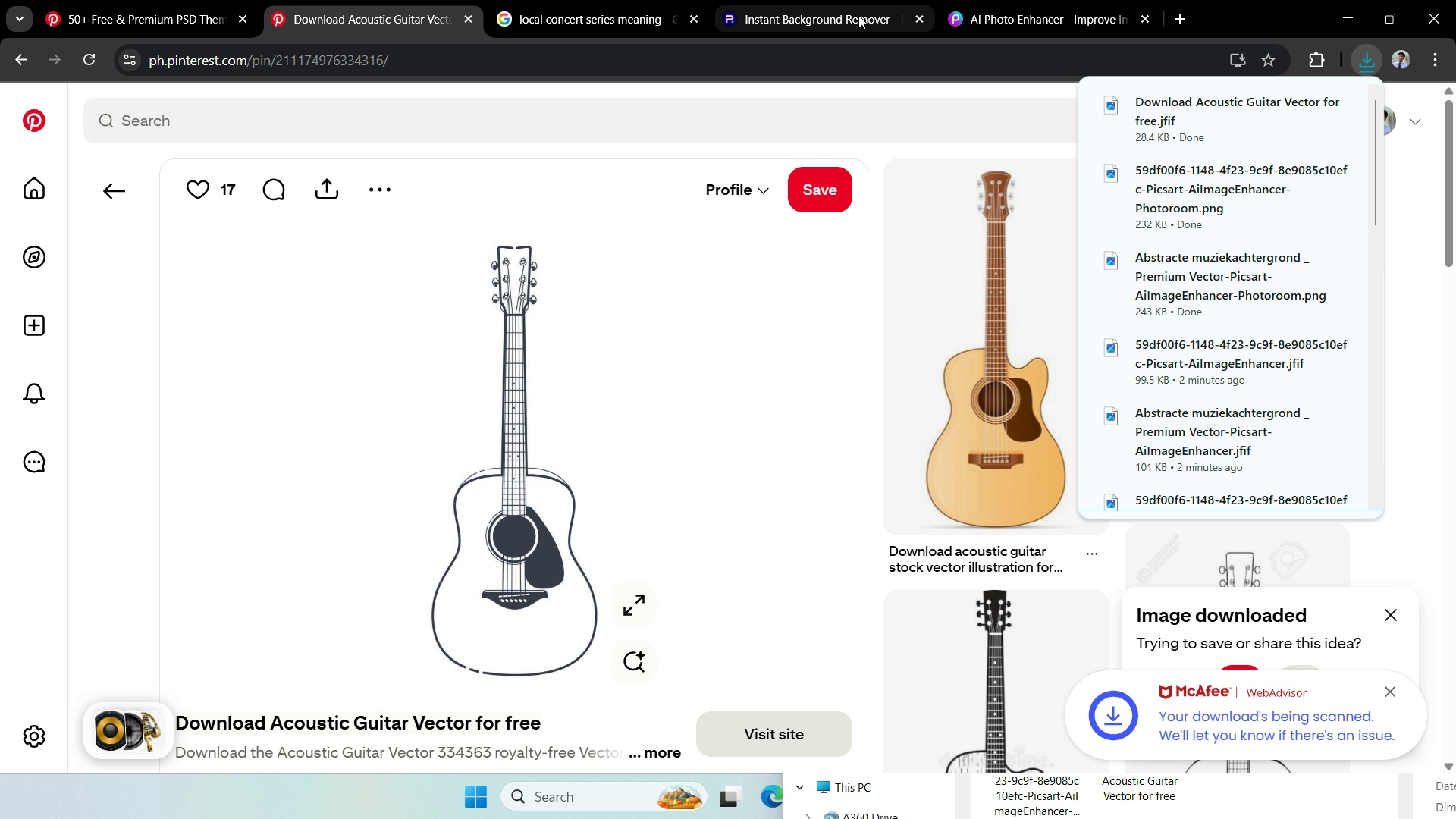 
left_click([1005, 6])
 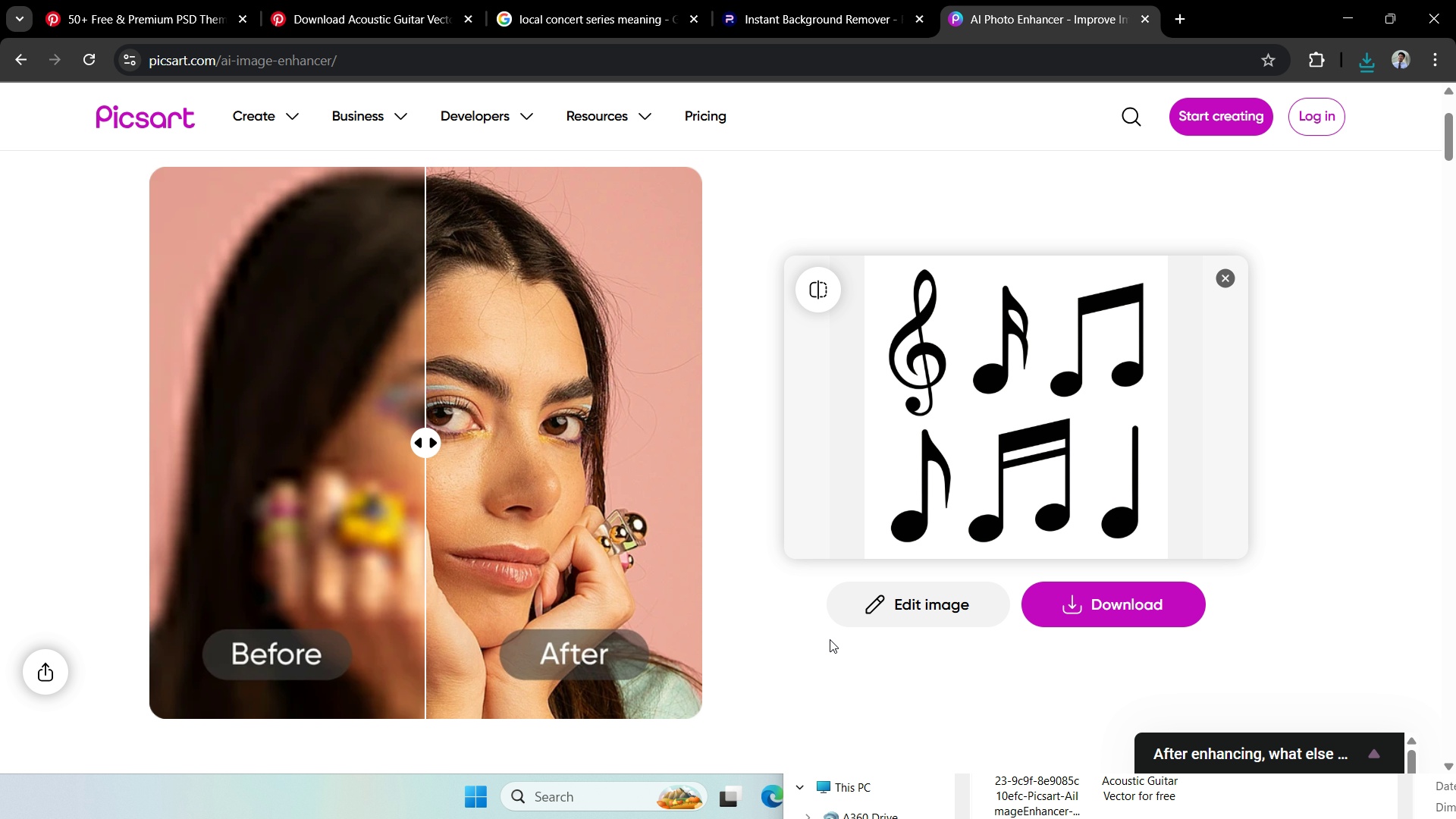 
left_click([834, 637])
 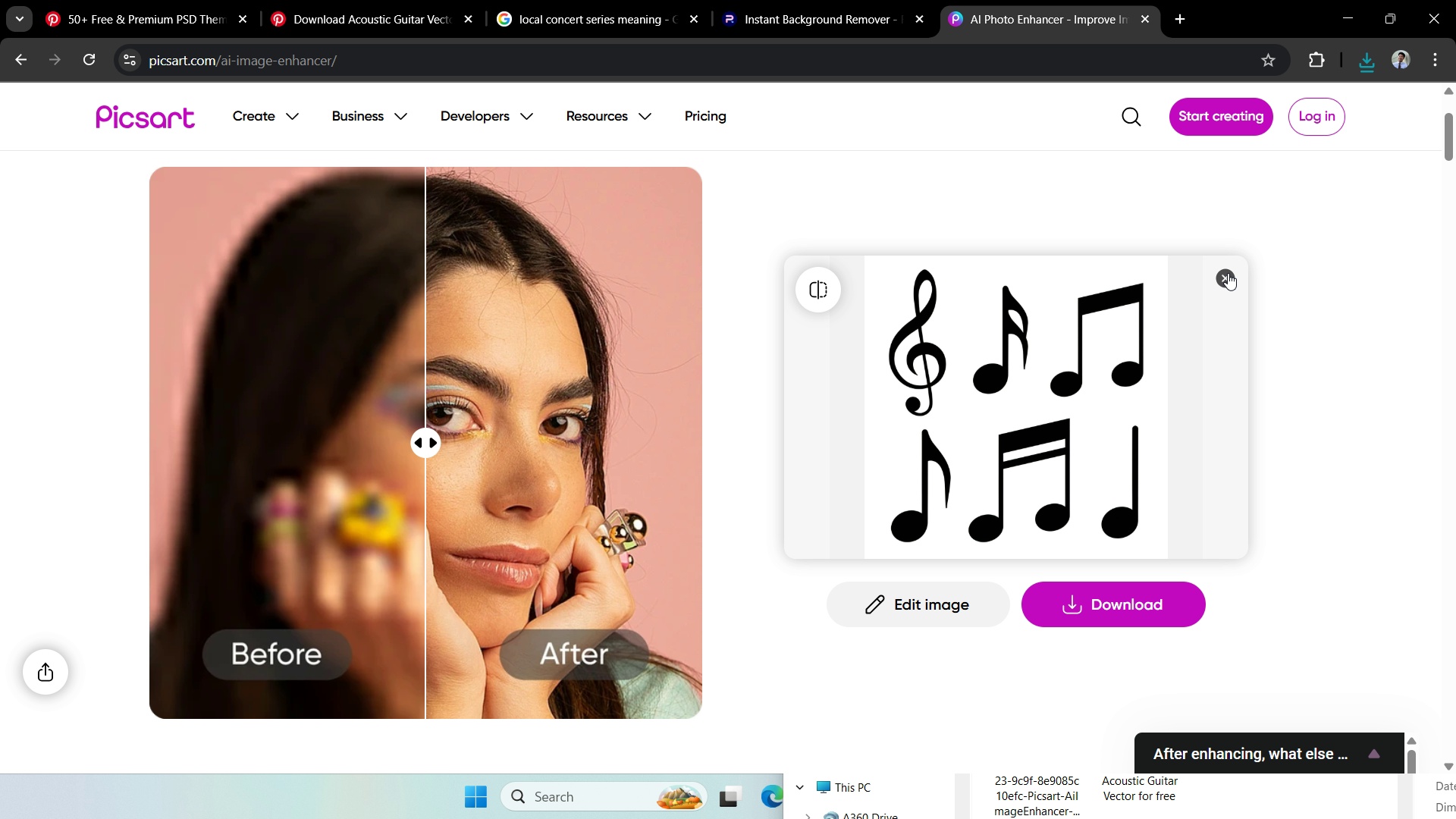 
left_click([1228, 273])
 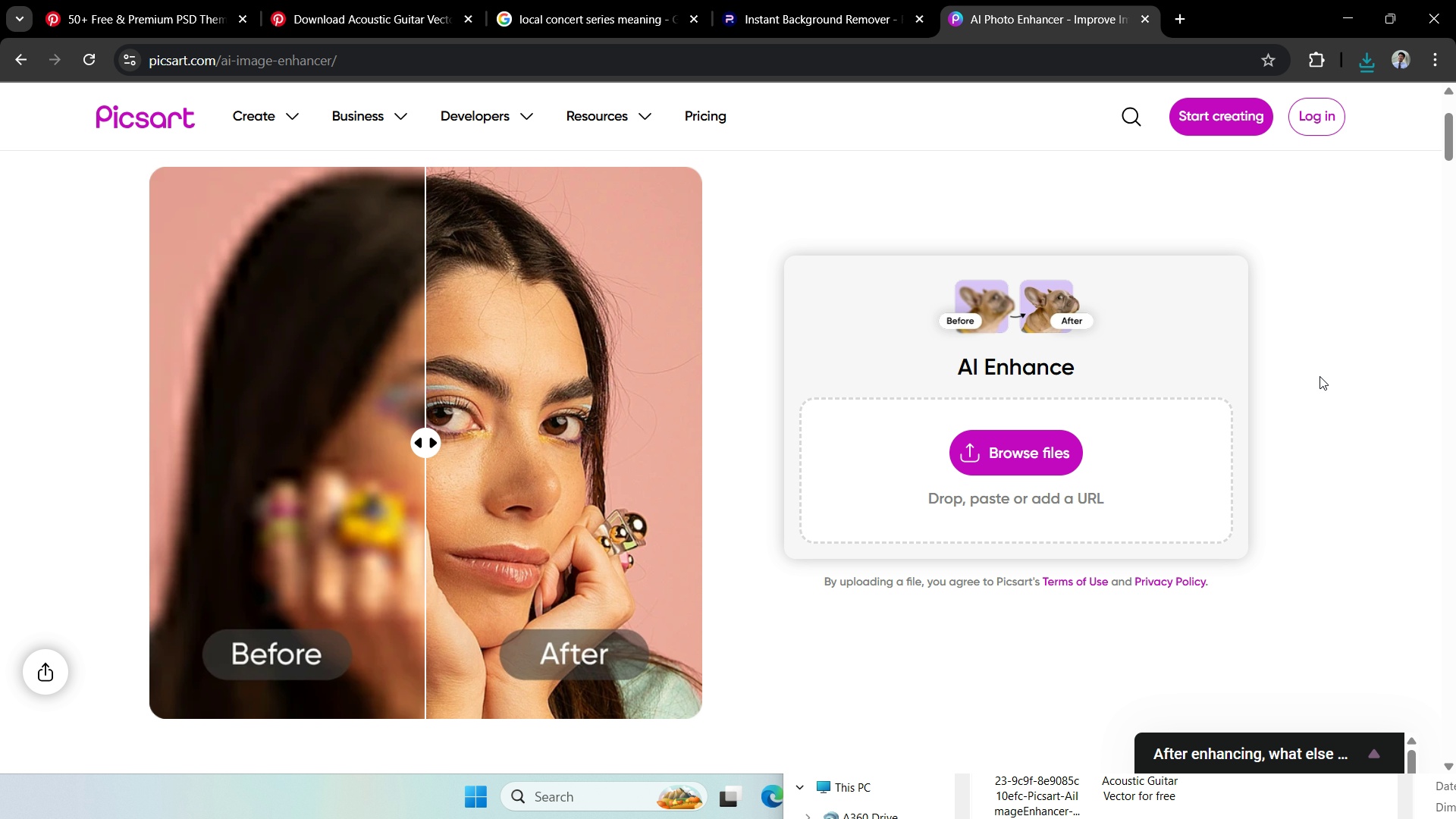 
left_click_drag(start_coordinate=[1319, 372], to_coordinate=[1320, 376])
 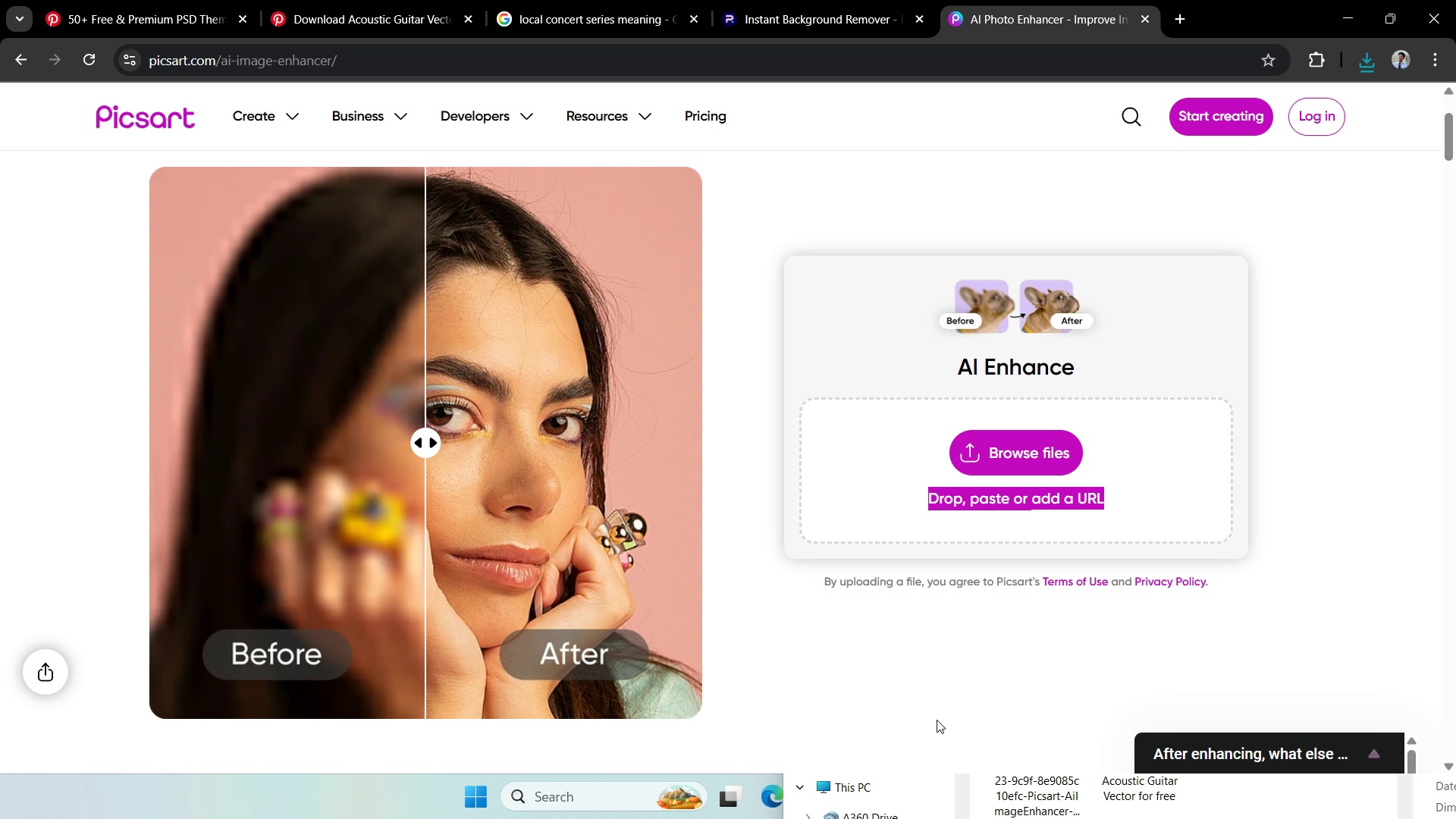 
key(Alt+Tab)
 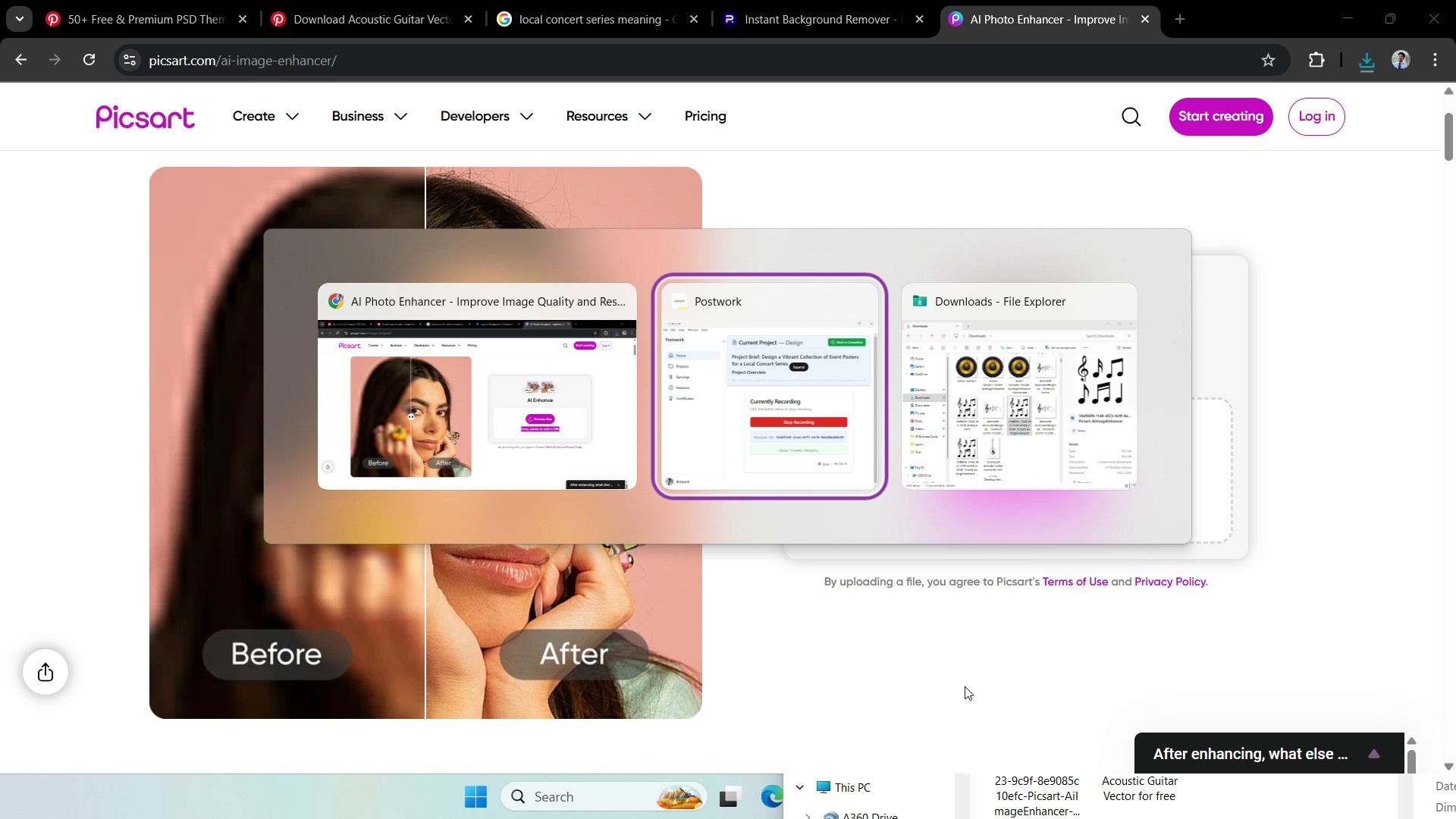 
key(Alt+Tab)
 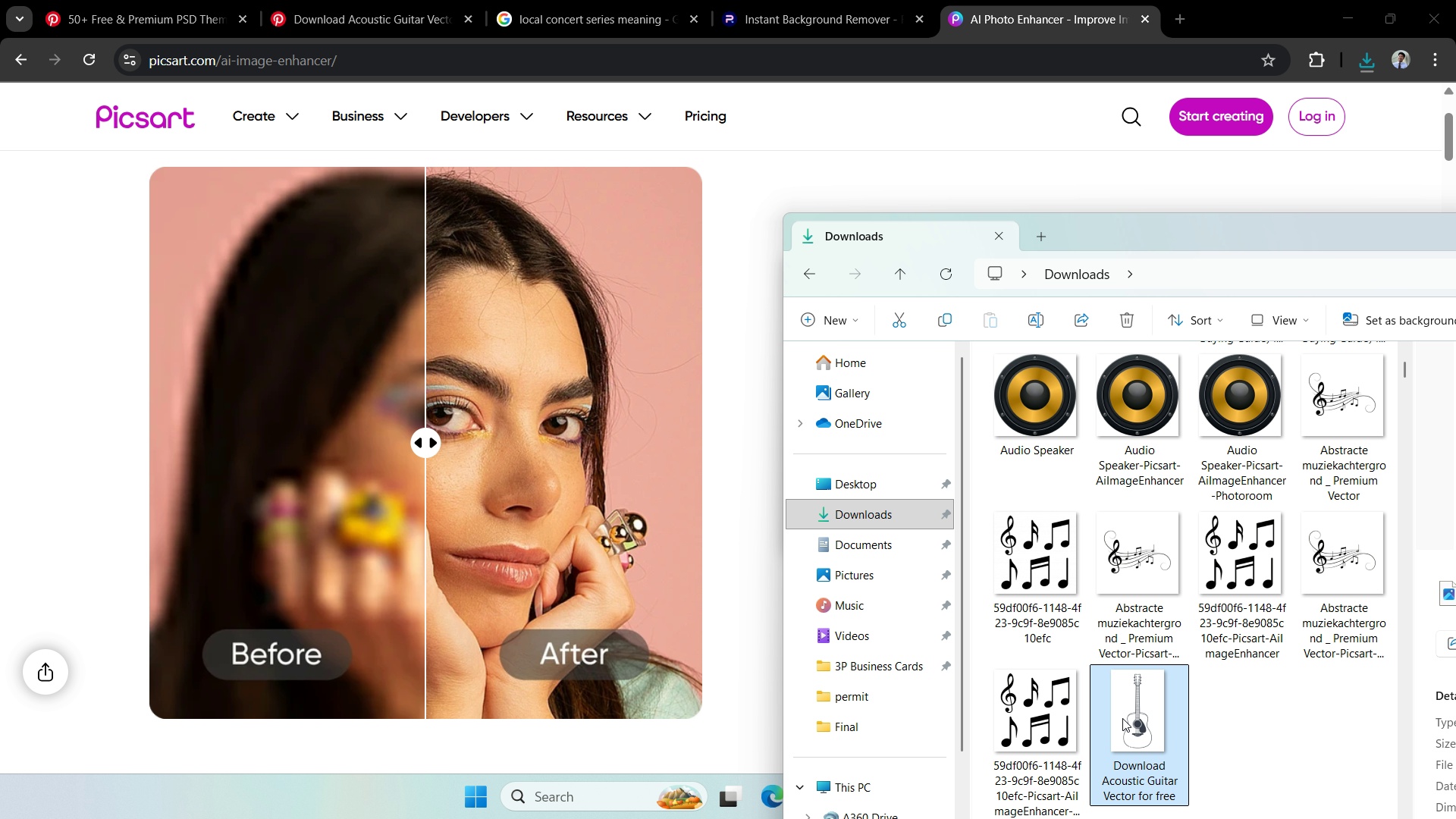 
mouse_move([1135, 700])
 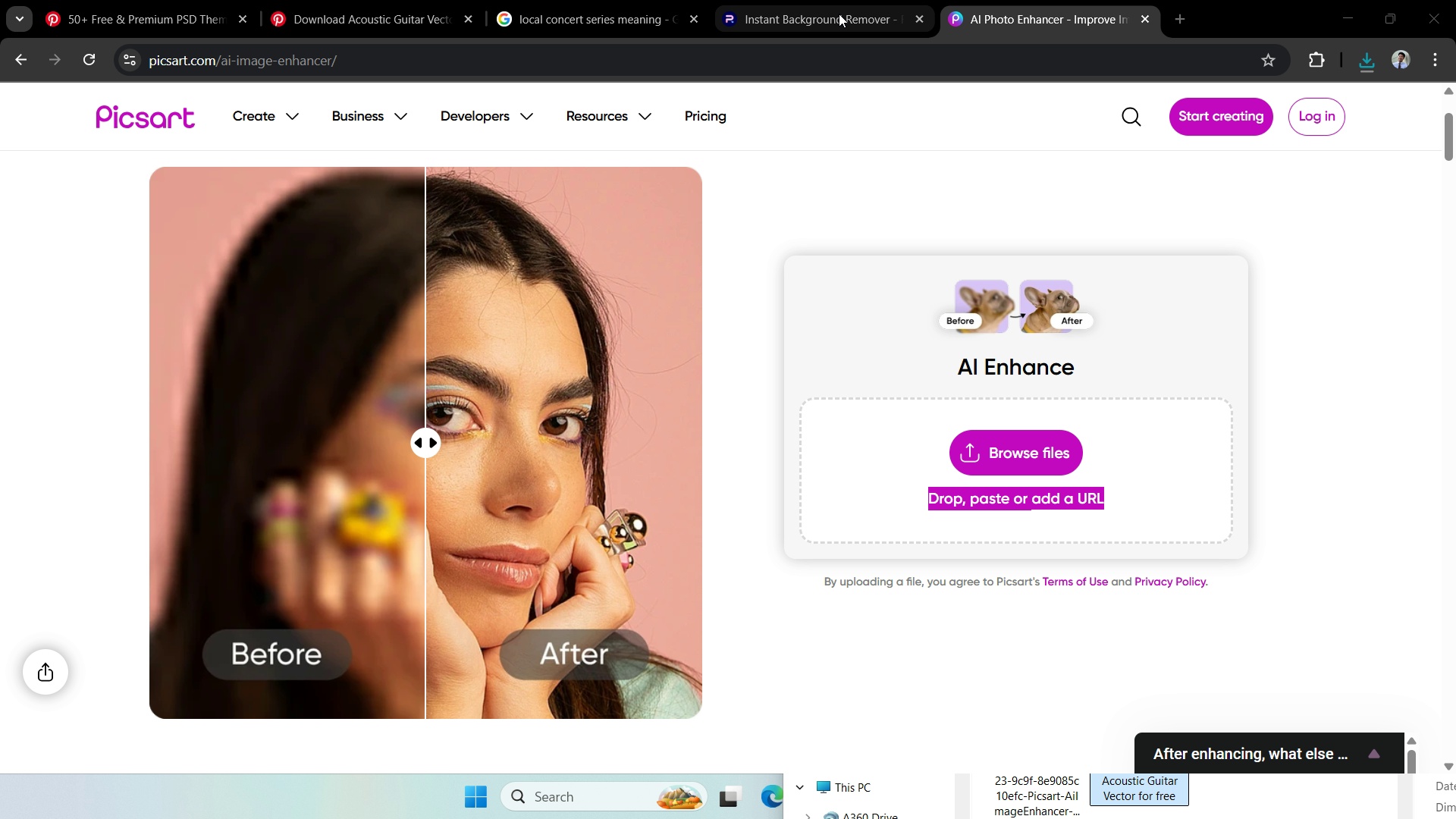 
left_click([839, 14])
 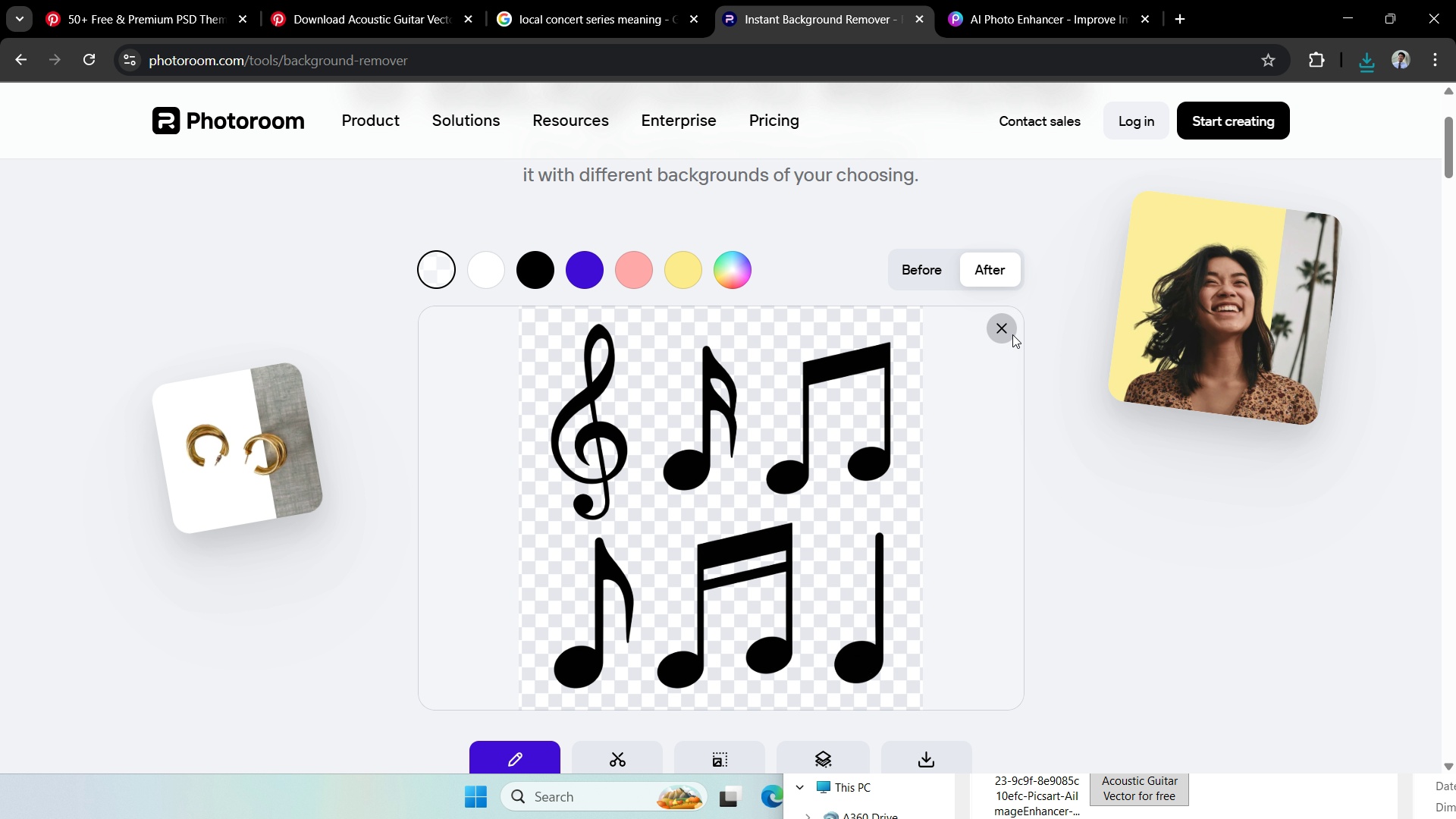 
double_click([1103, 460])
 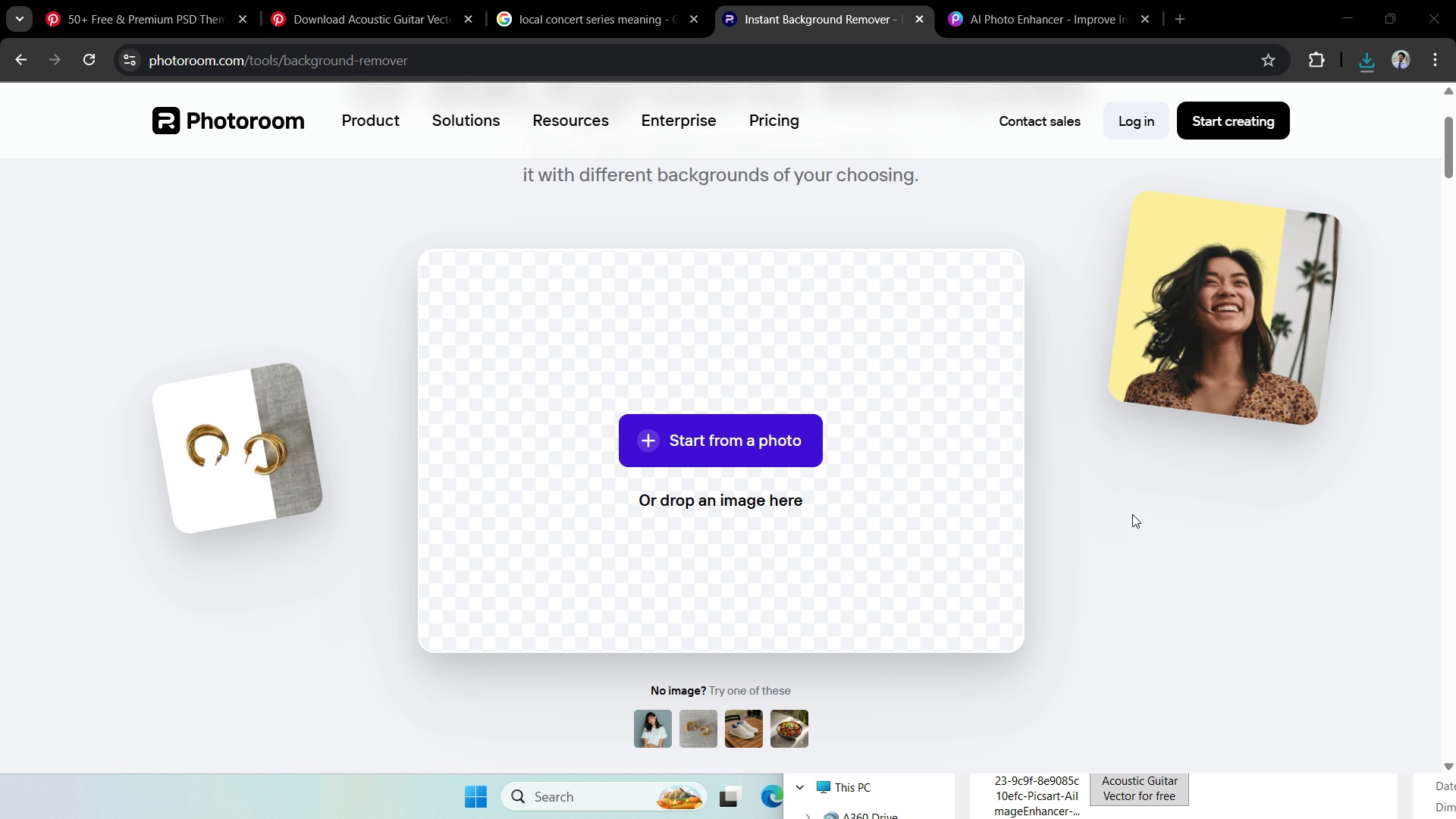 
key(Alt+Tab)
 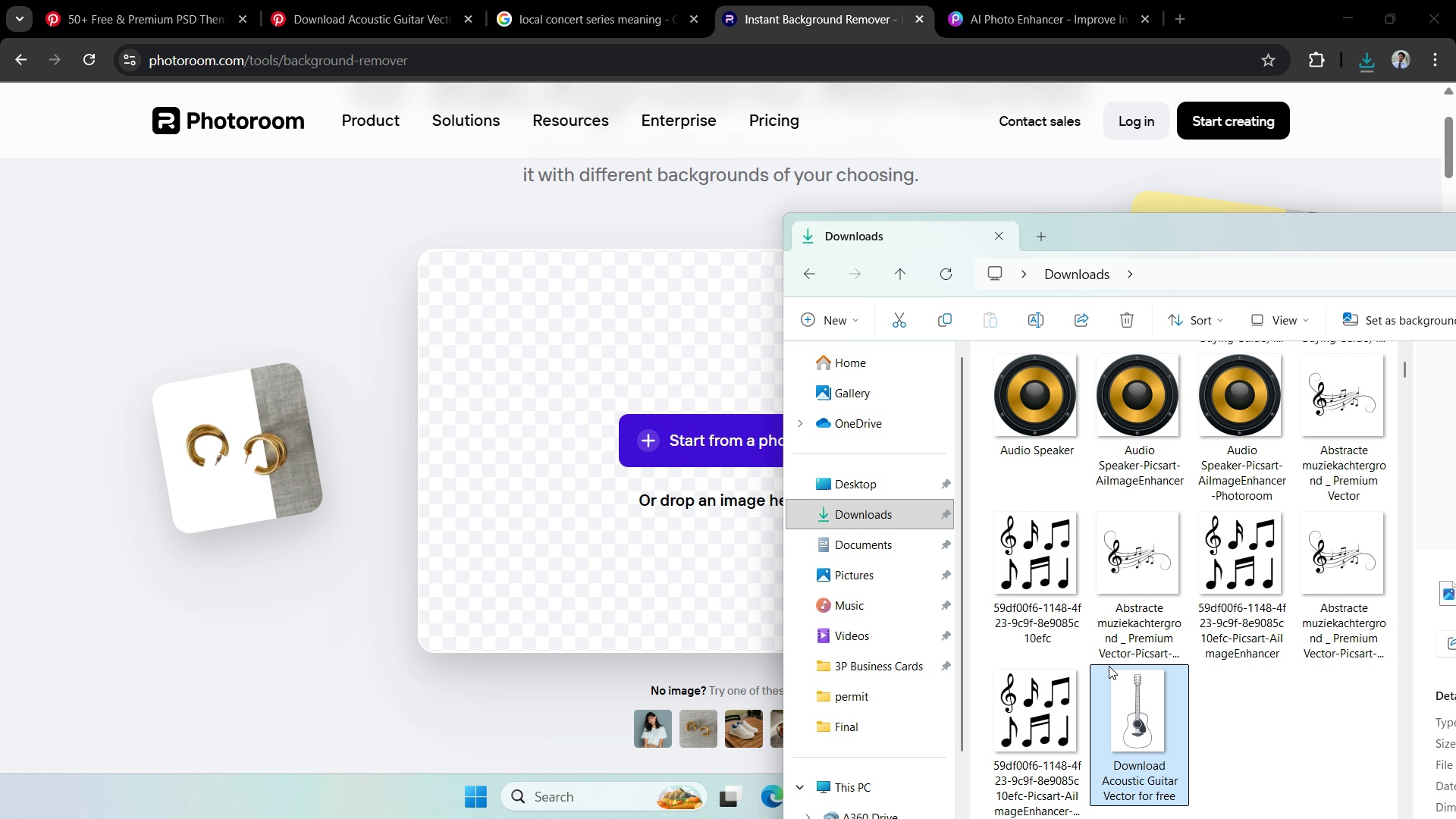 
left_click_drag(start_coordinate=[1121, 680], to_coordinate=[579, 479])
 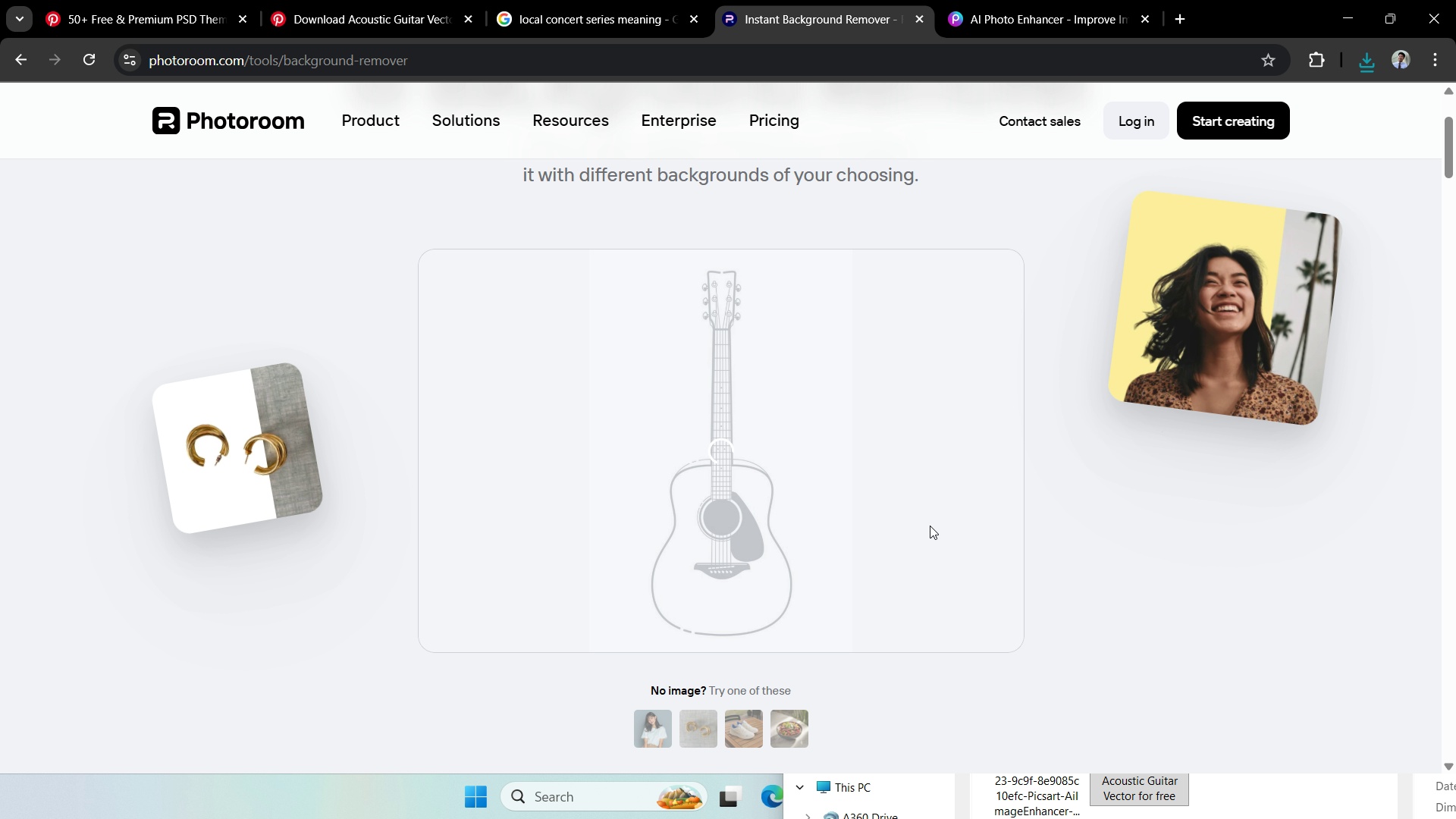 
scroll: coordinate [934, 526], scroll_direction: down, amount: 1.0
 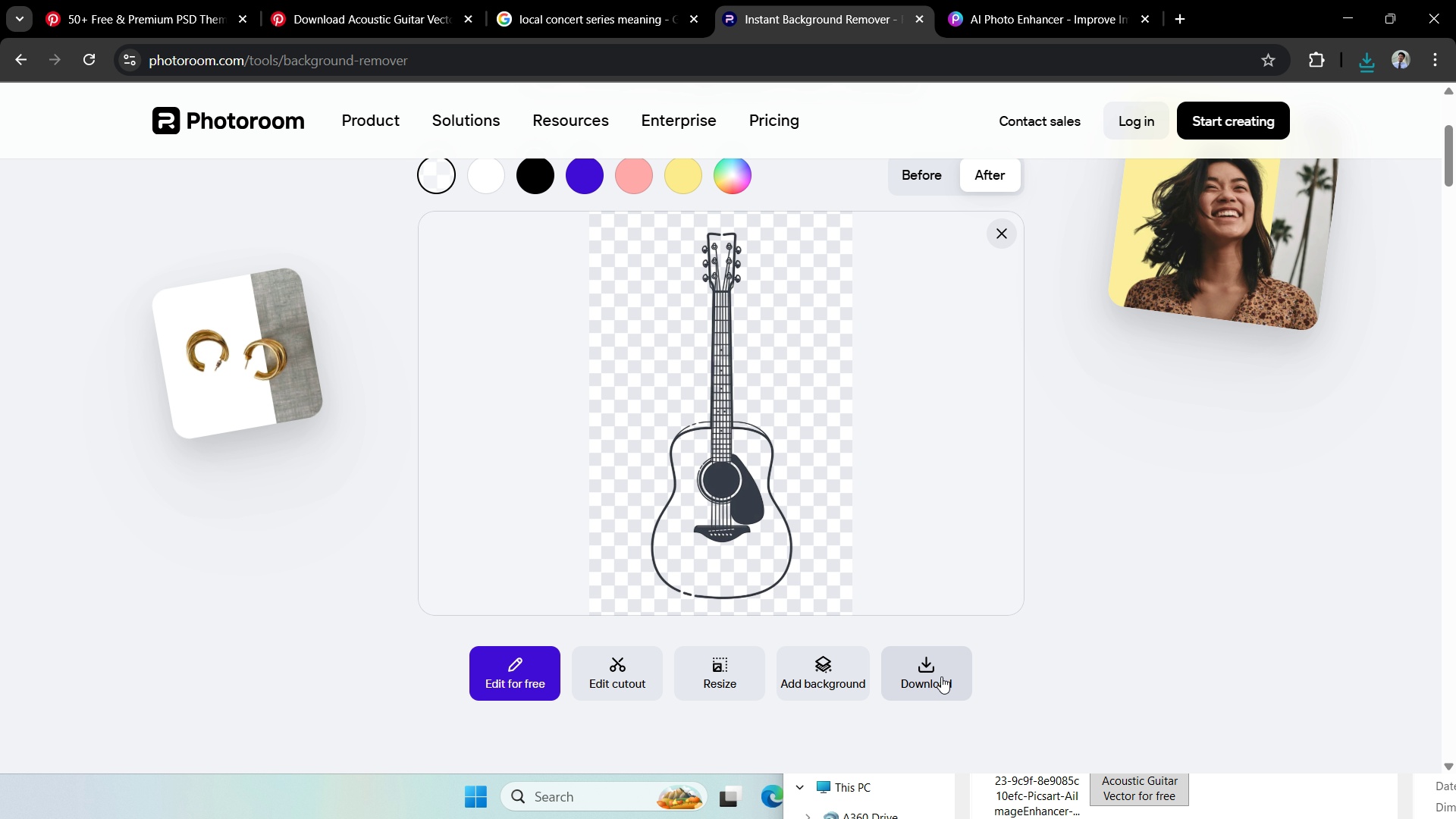 
left_click([941, 676])
 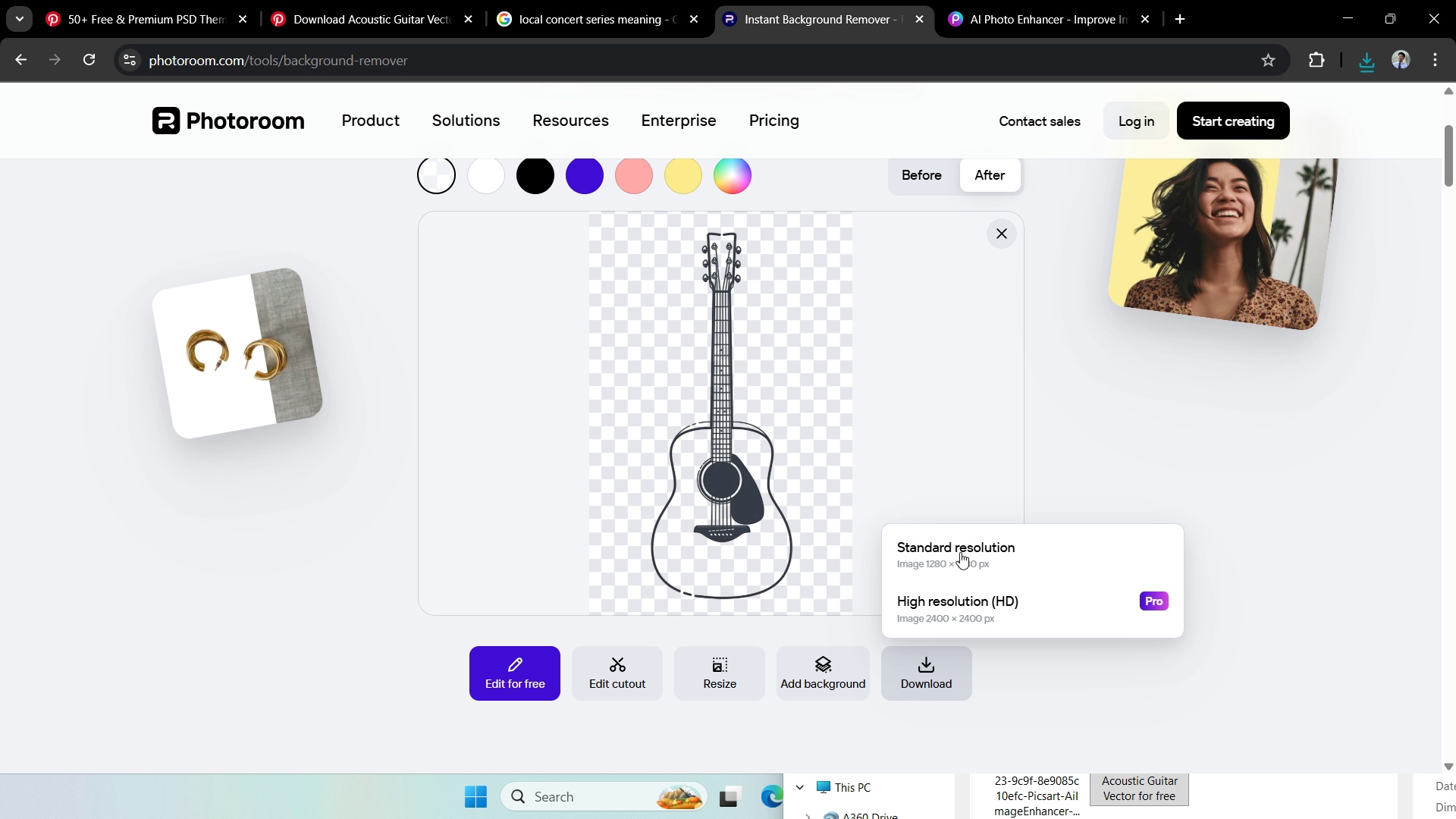 
left_click([962, 552])
 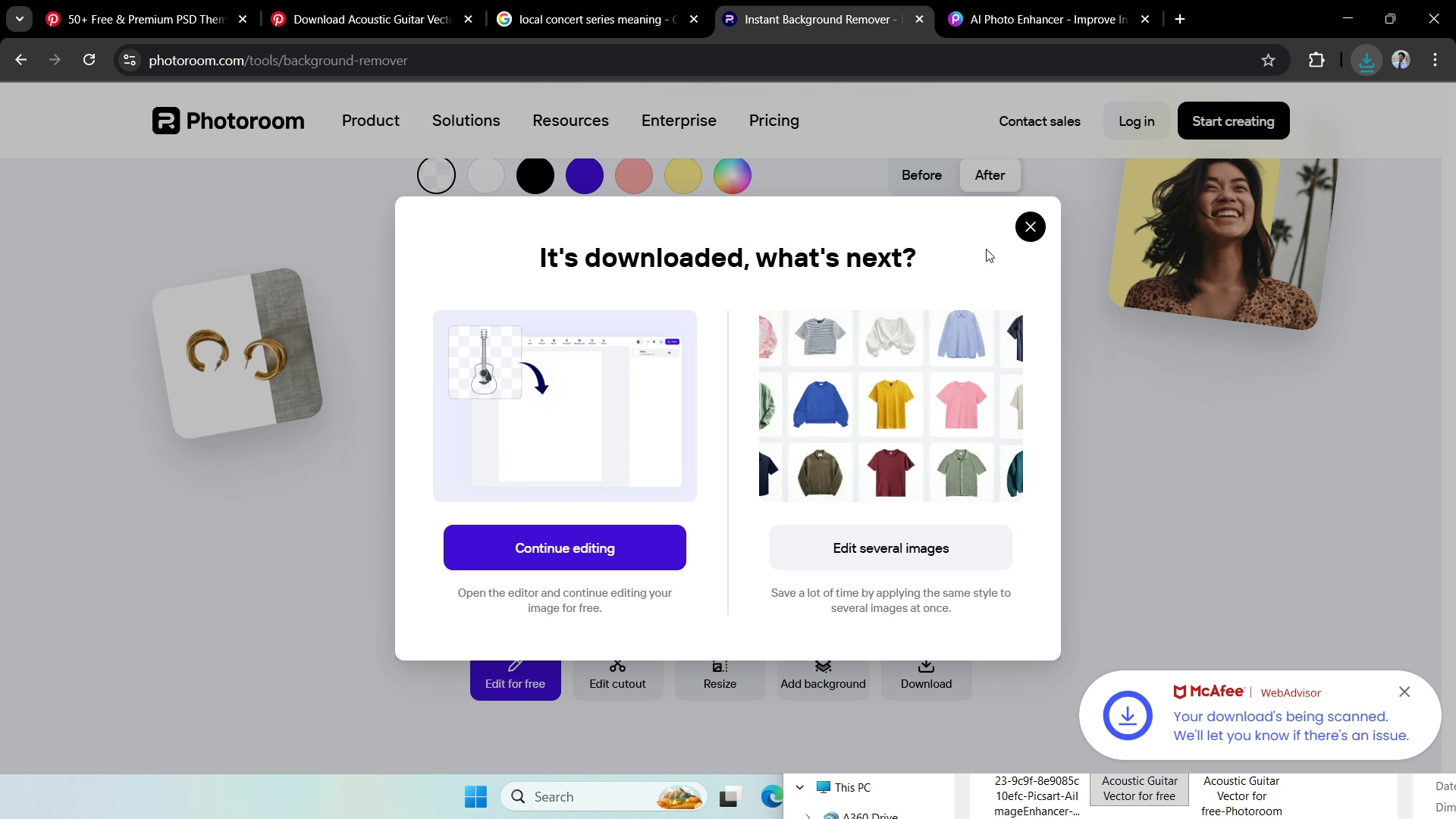 
double_click([1029, 233])
 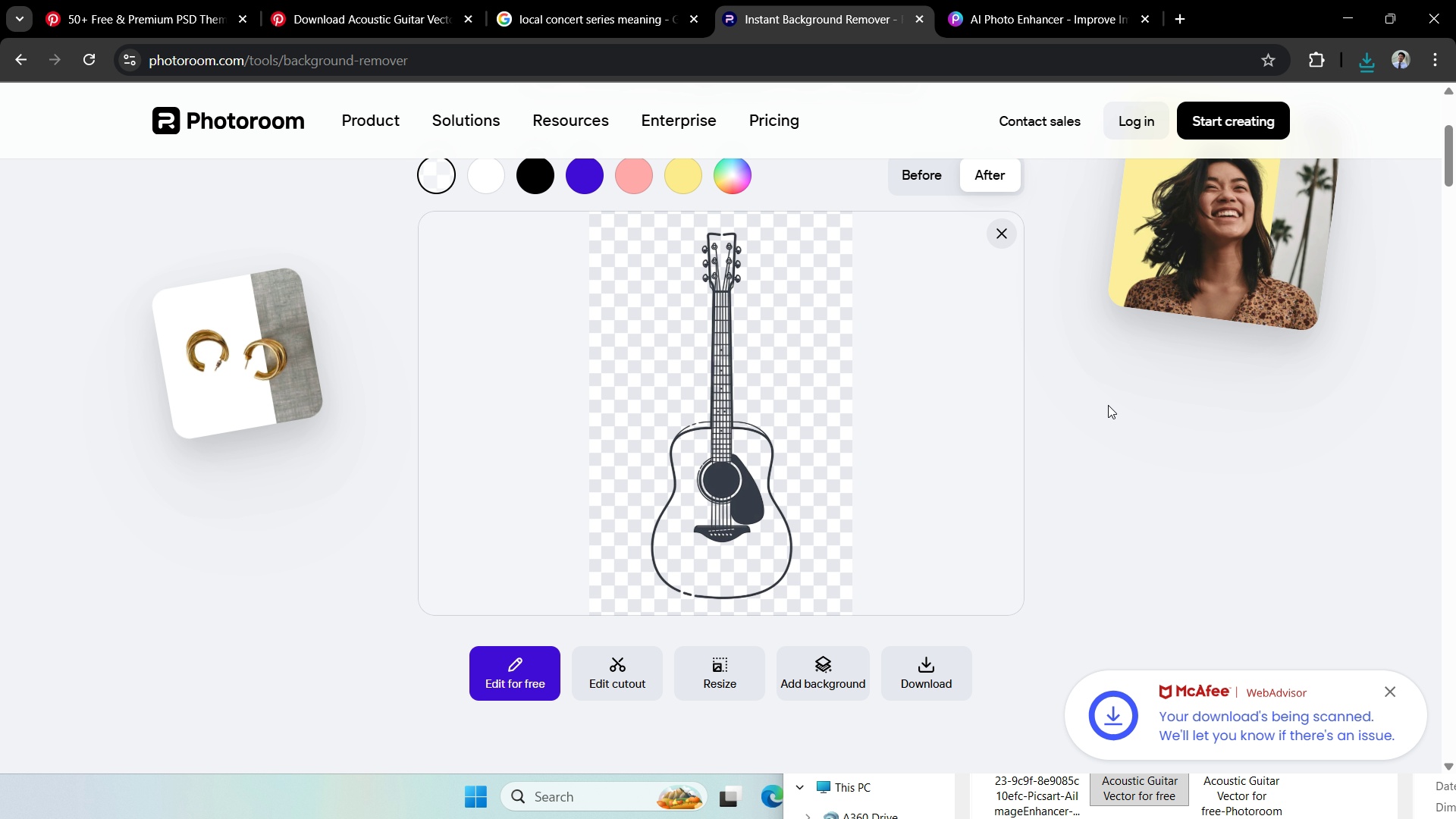 
triple_click([1108, 405])
 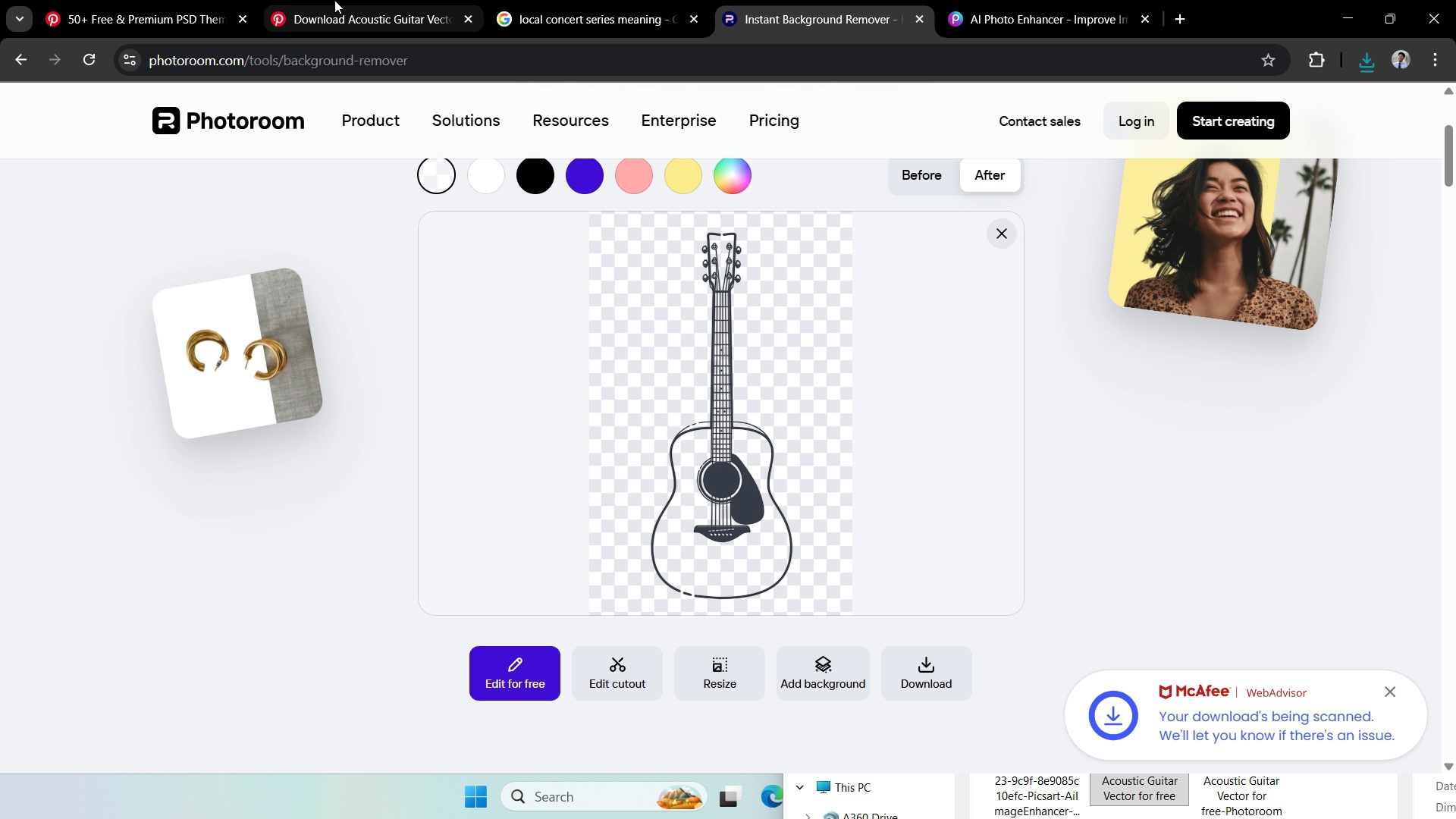 
left_click([343, 1])
 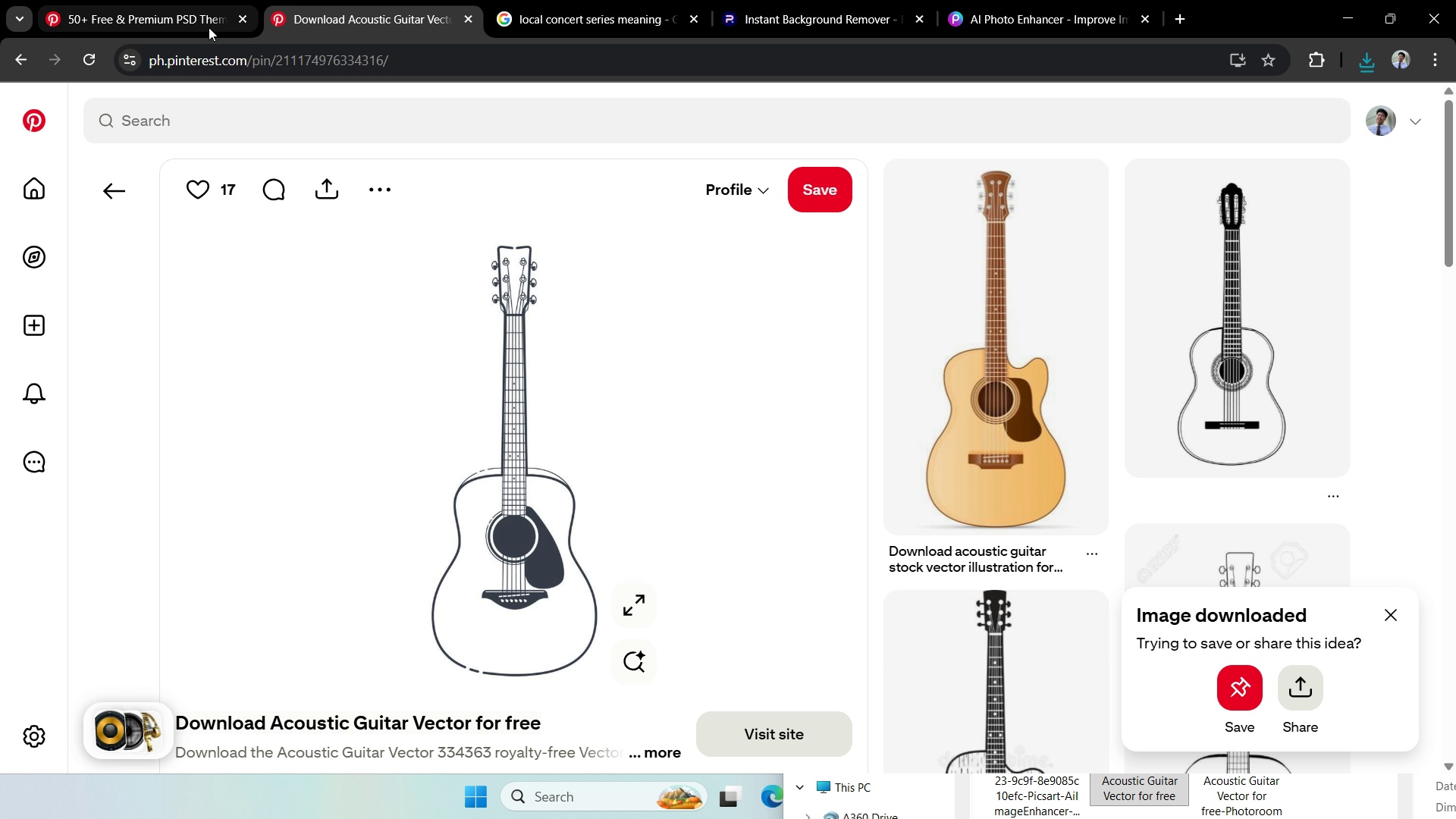 
mouse_move([154, 18])
 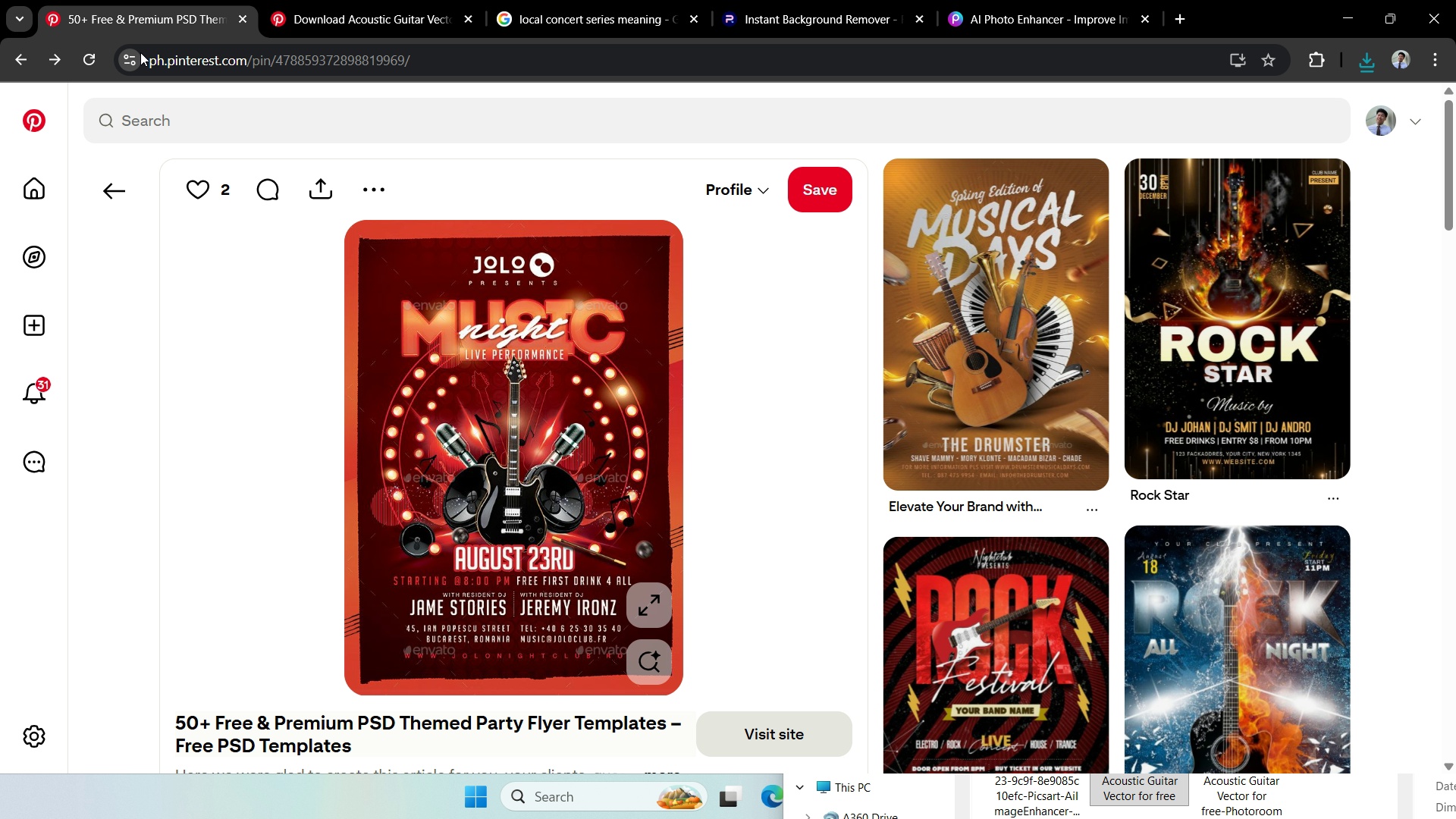 
wait(23.19)
 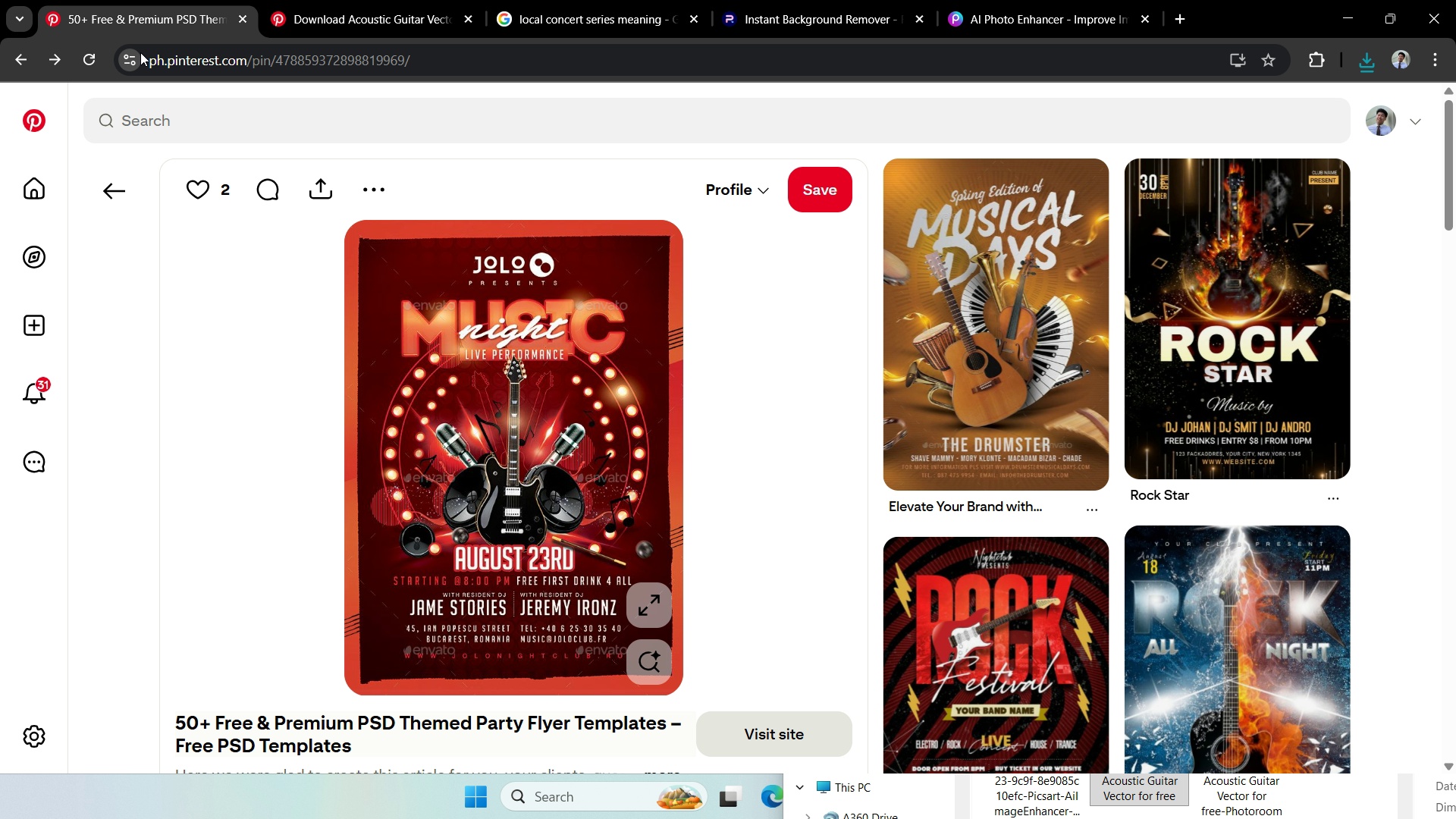 
mouse_move([156, 68])
 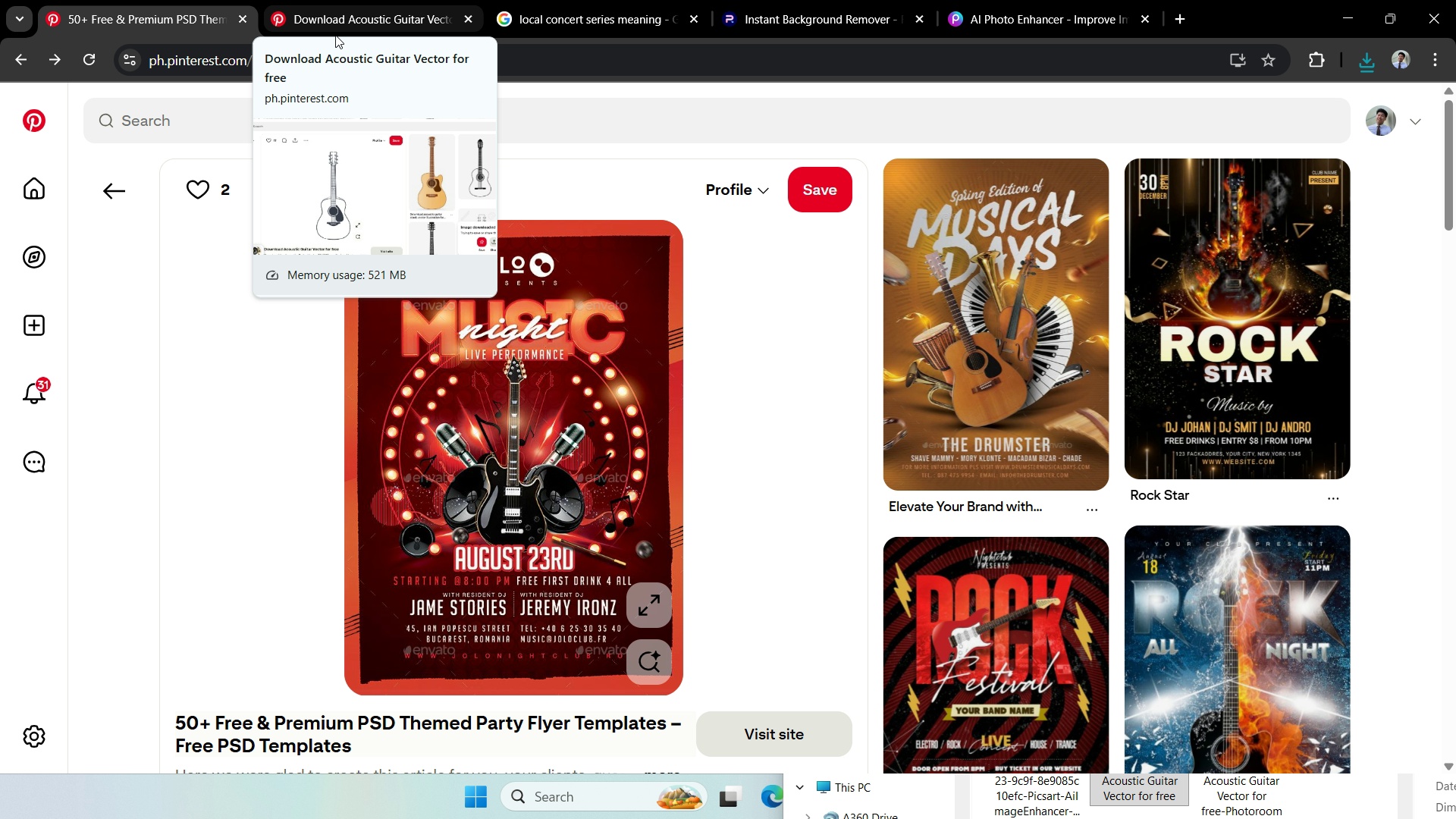 
left_click([323, 17])
 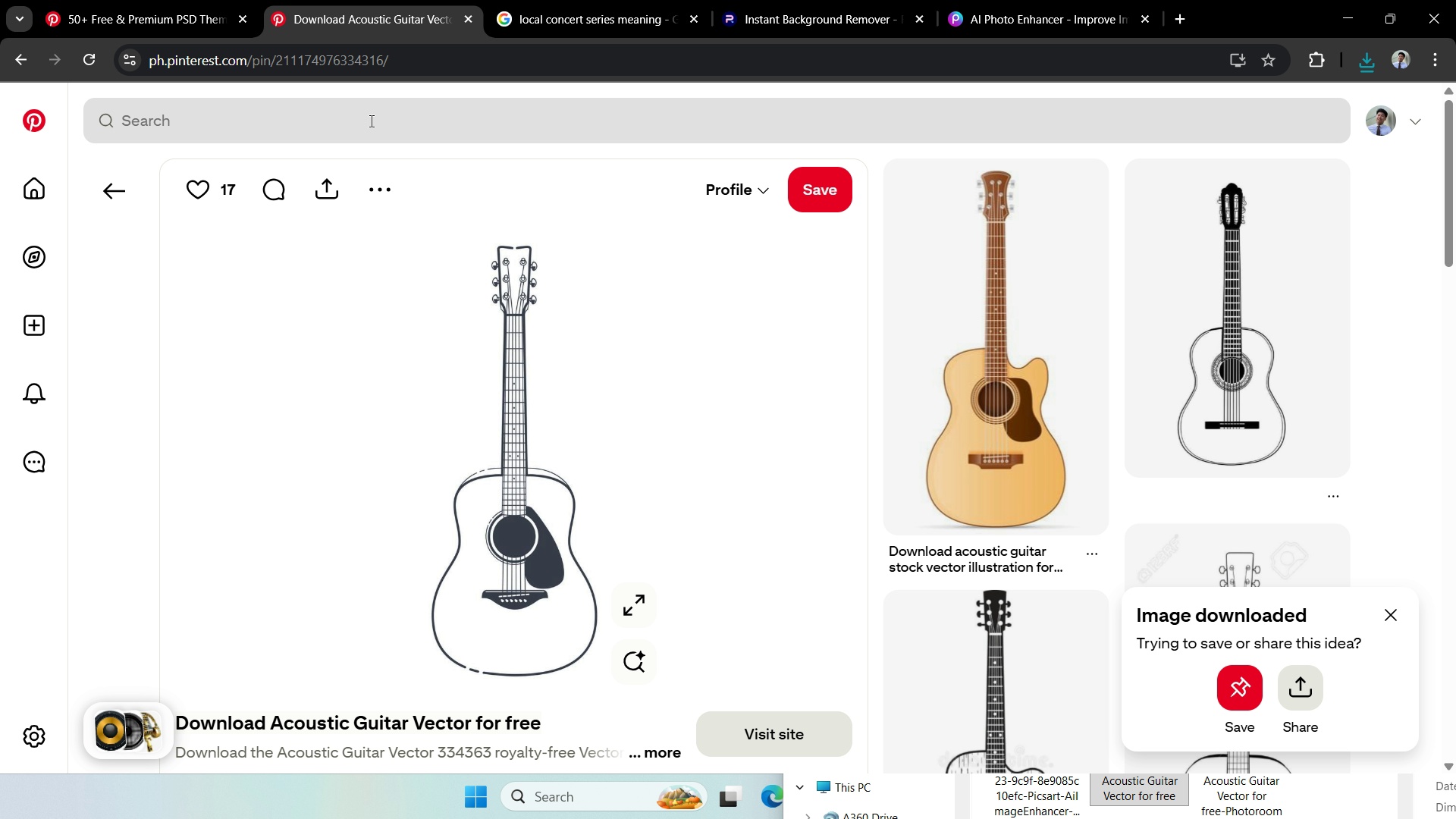 
left_click([370, 121])
 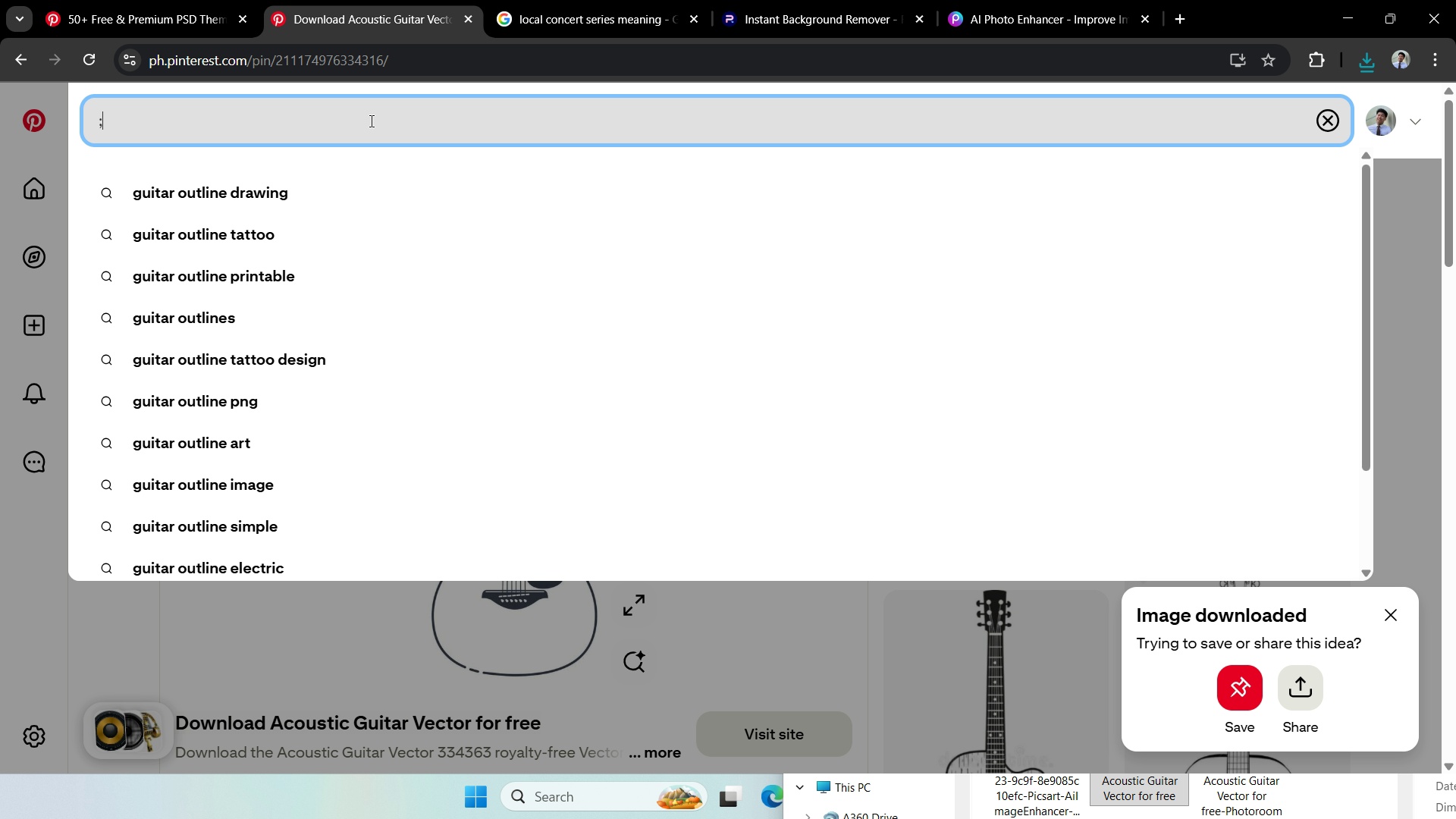 
type(;)
key(Backspace)
type(lights)
 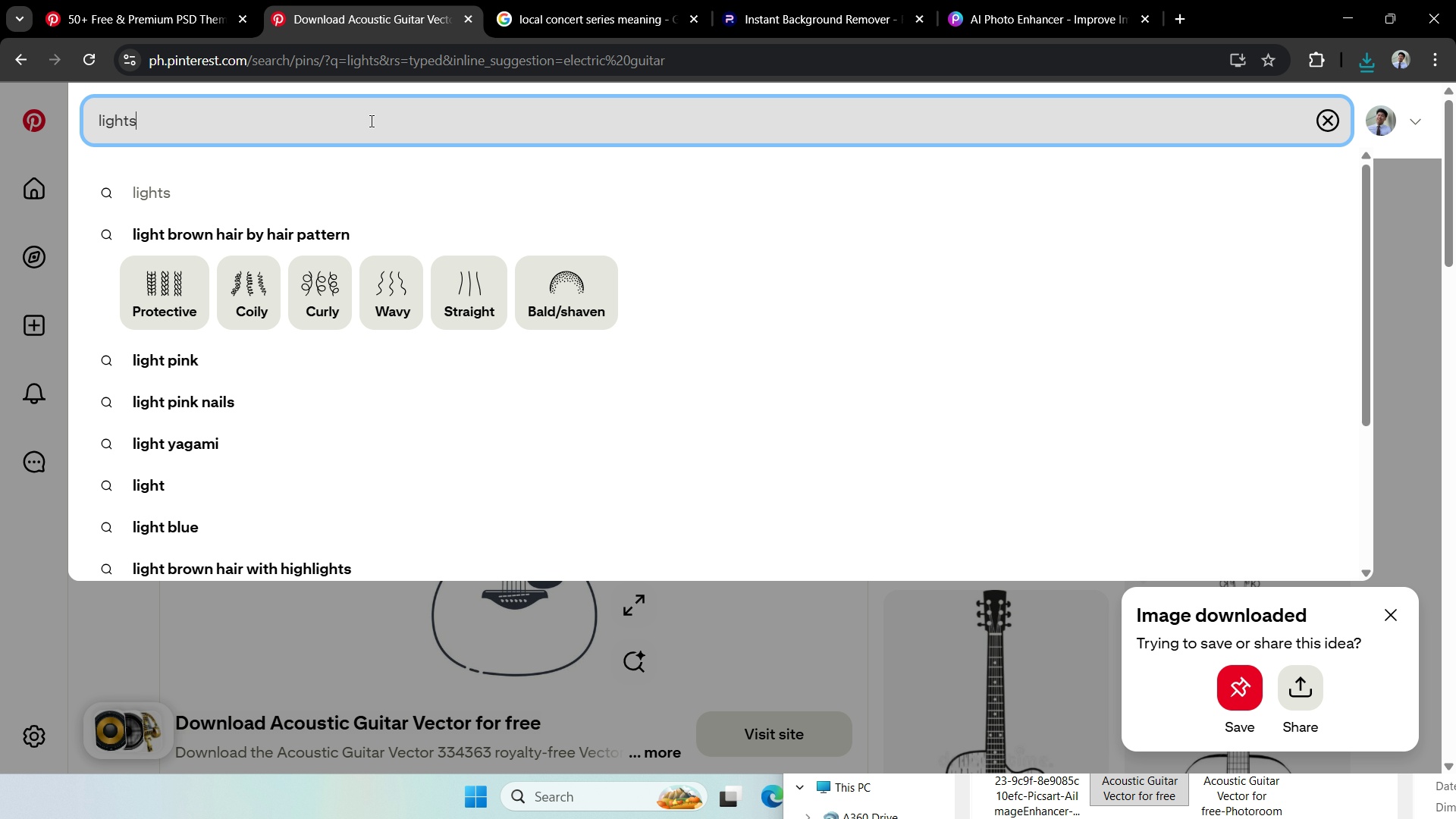 
key(Enter)
 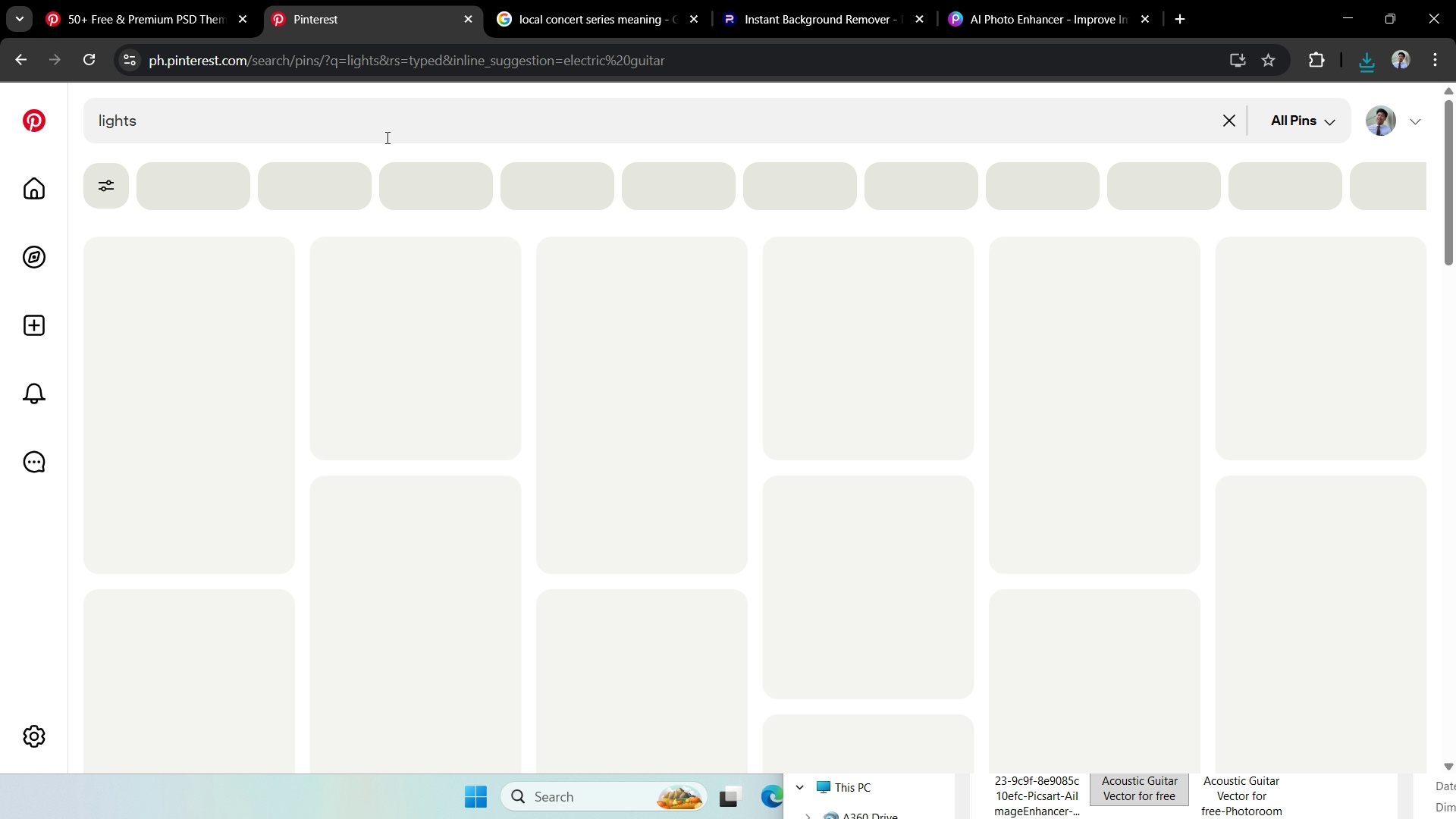 
mouse_move([375, 177])
 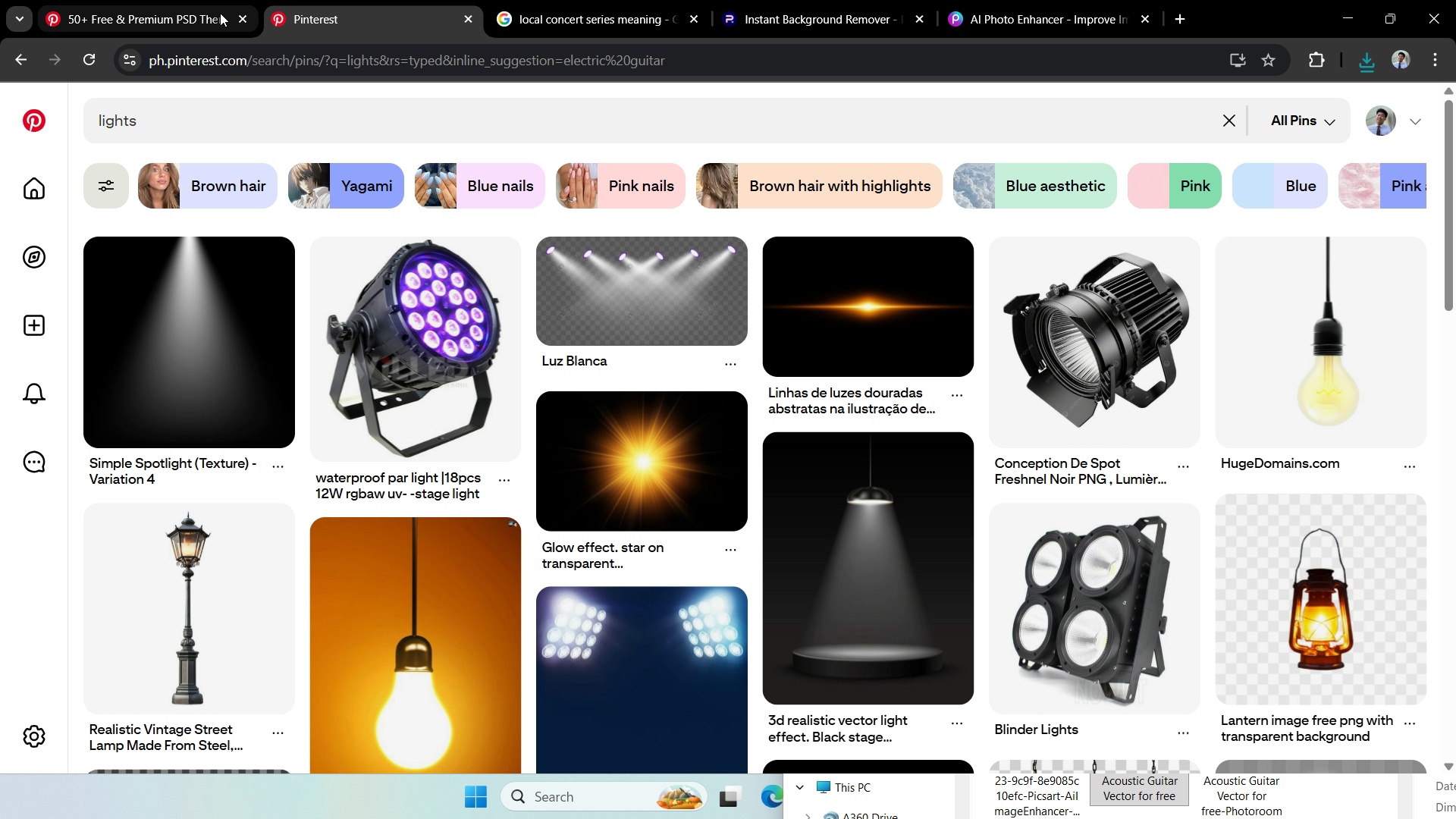 
left_click([190, 19])
 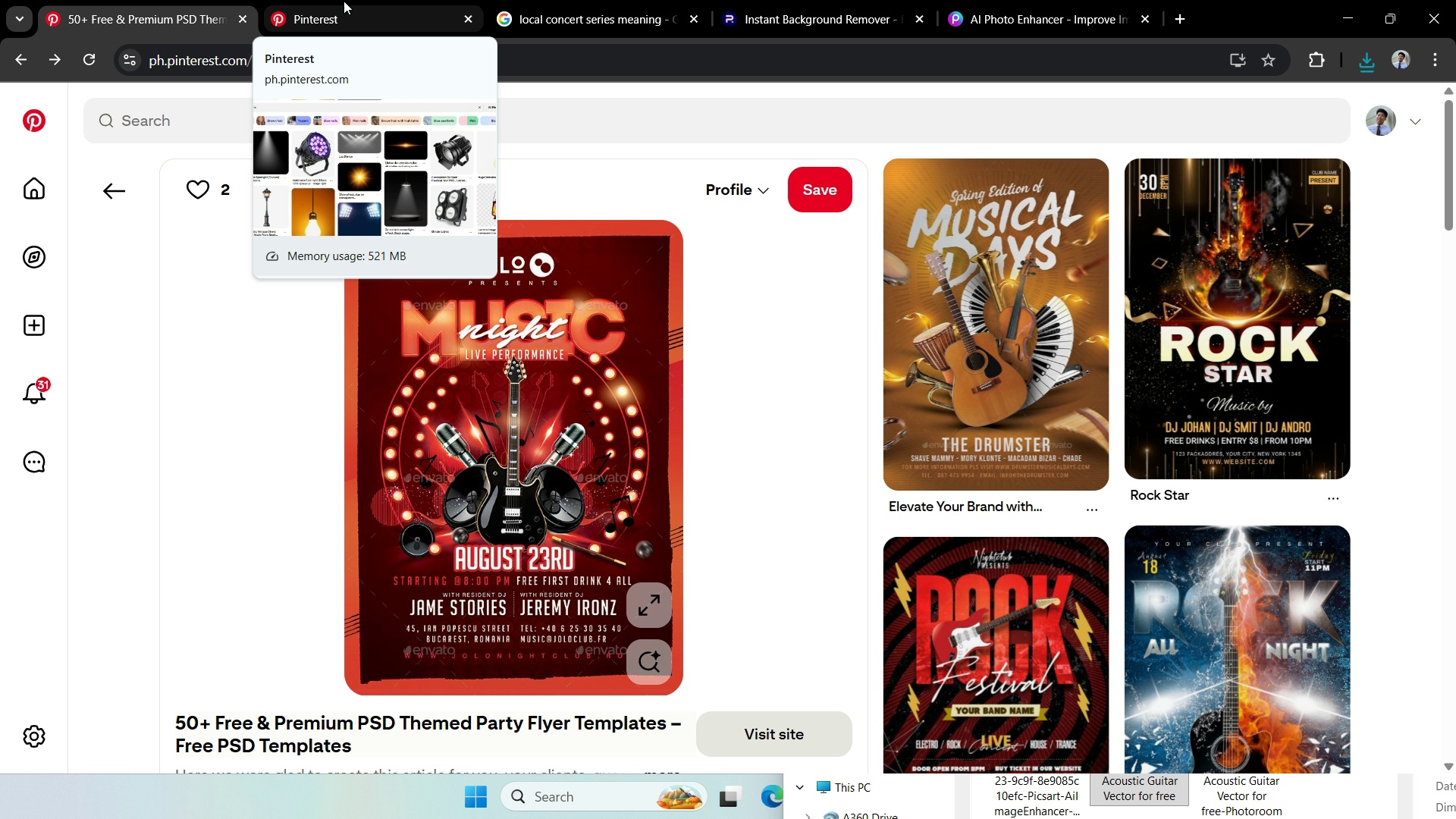 
wait(20.41)
 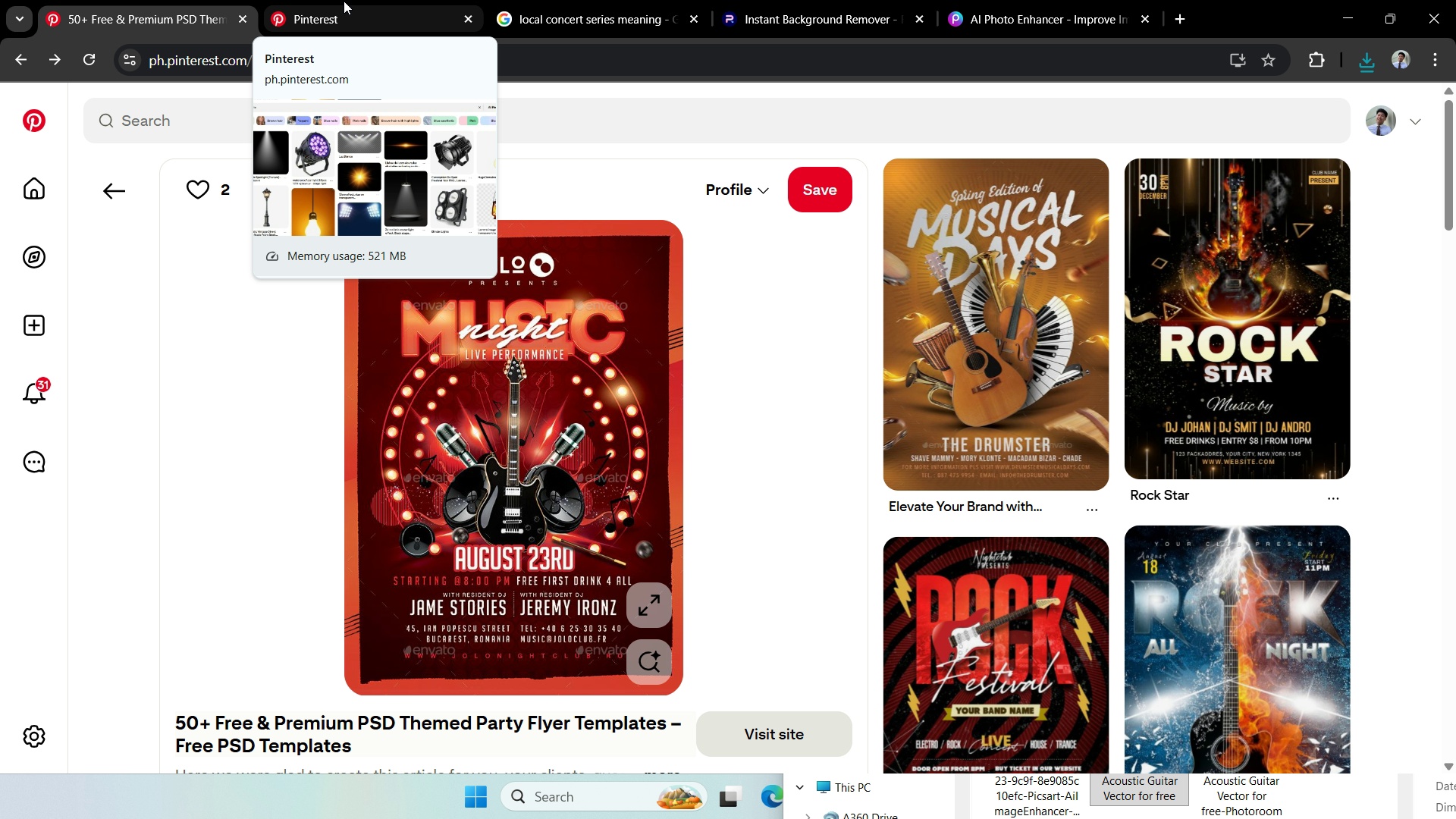 
left_click([342, 0])
 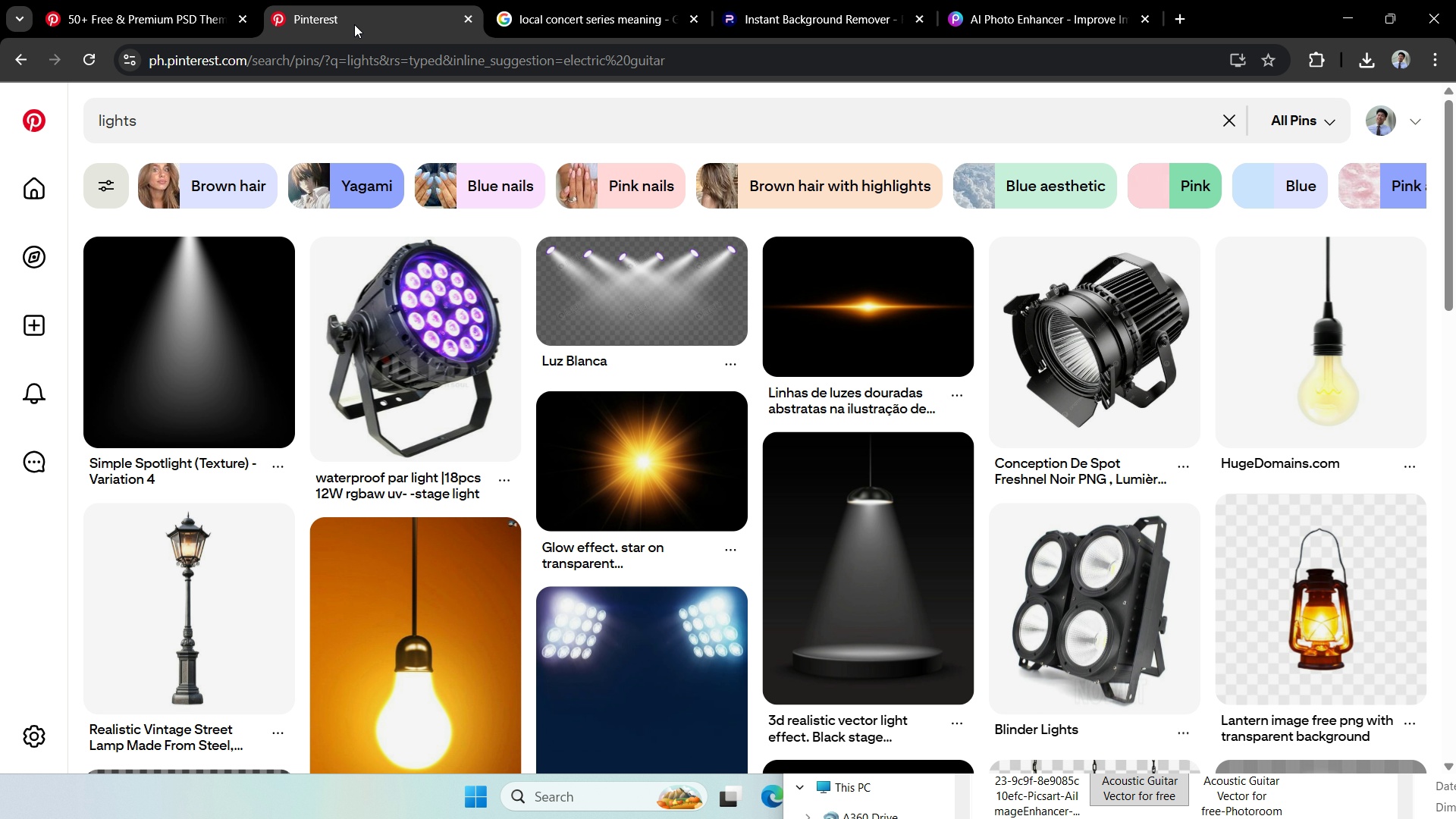 
left_click([354, 24])
 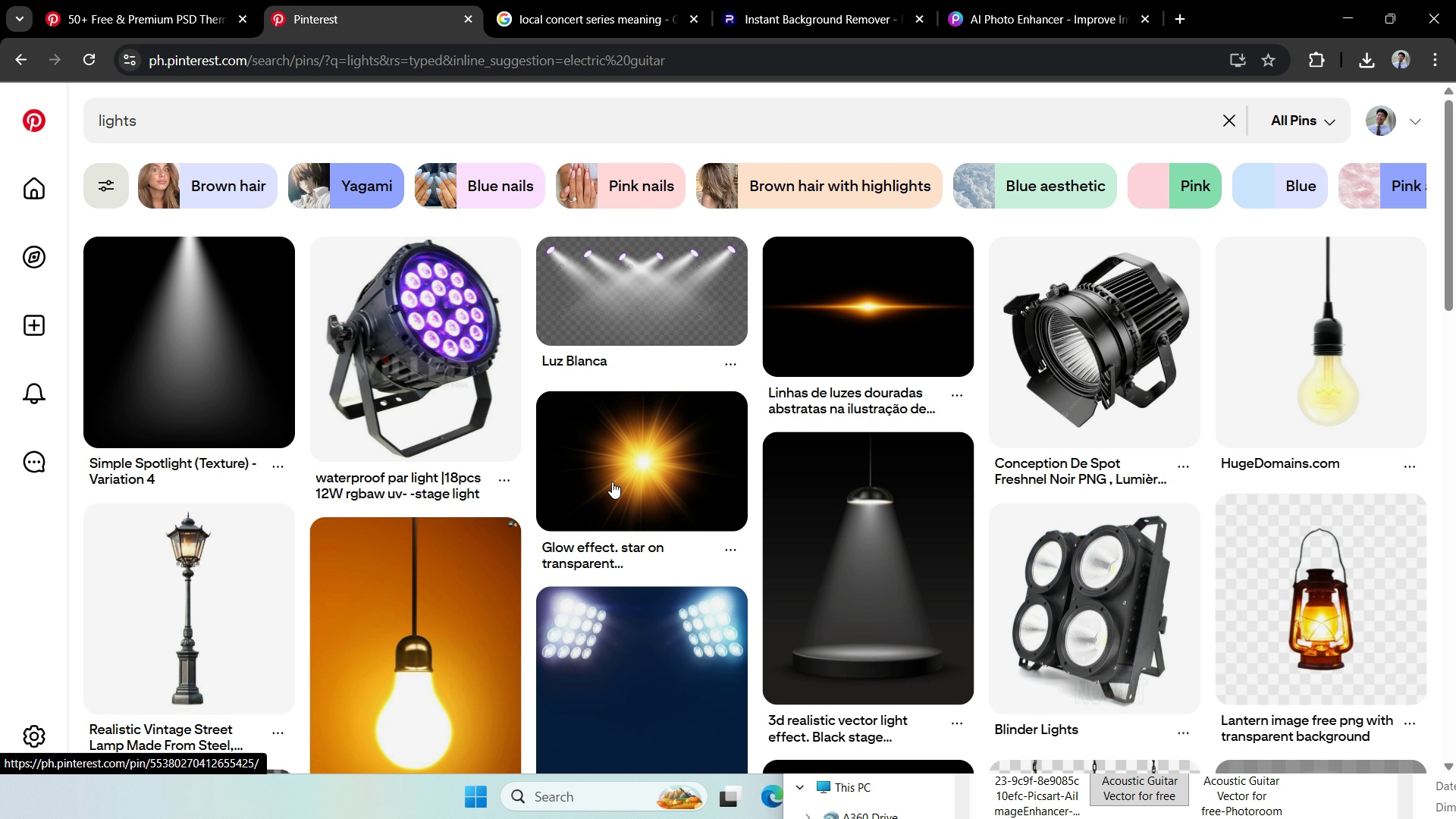 
left_click([180, 7])
 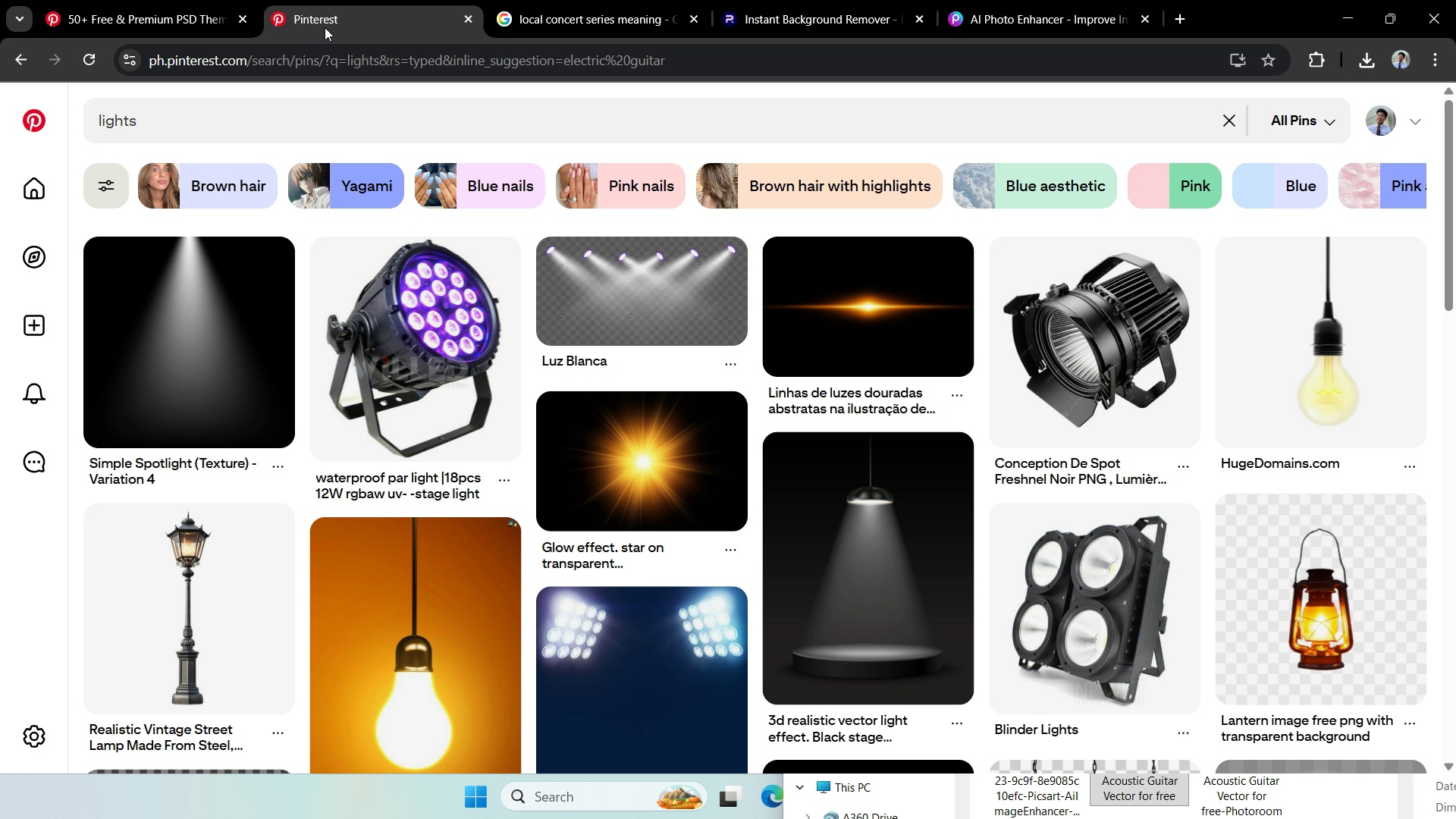 
left_click([325, 27])
 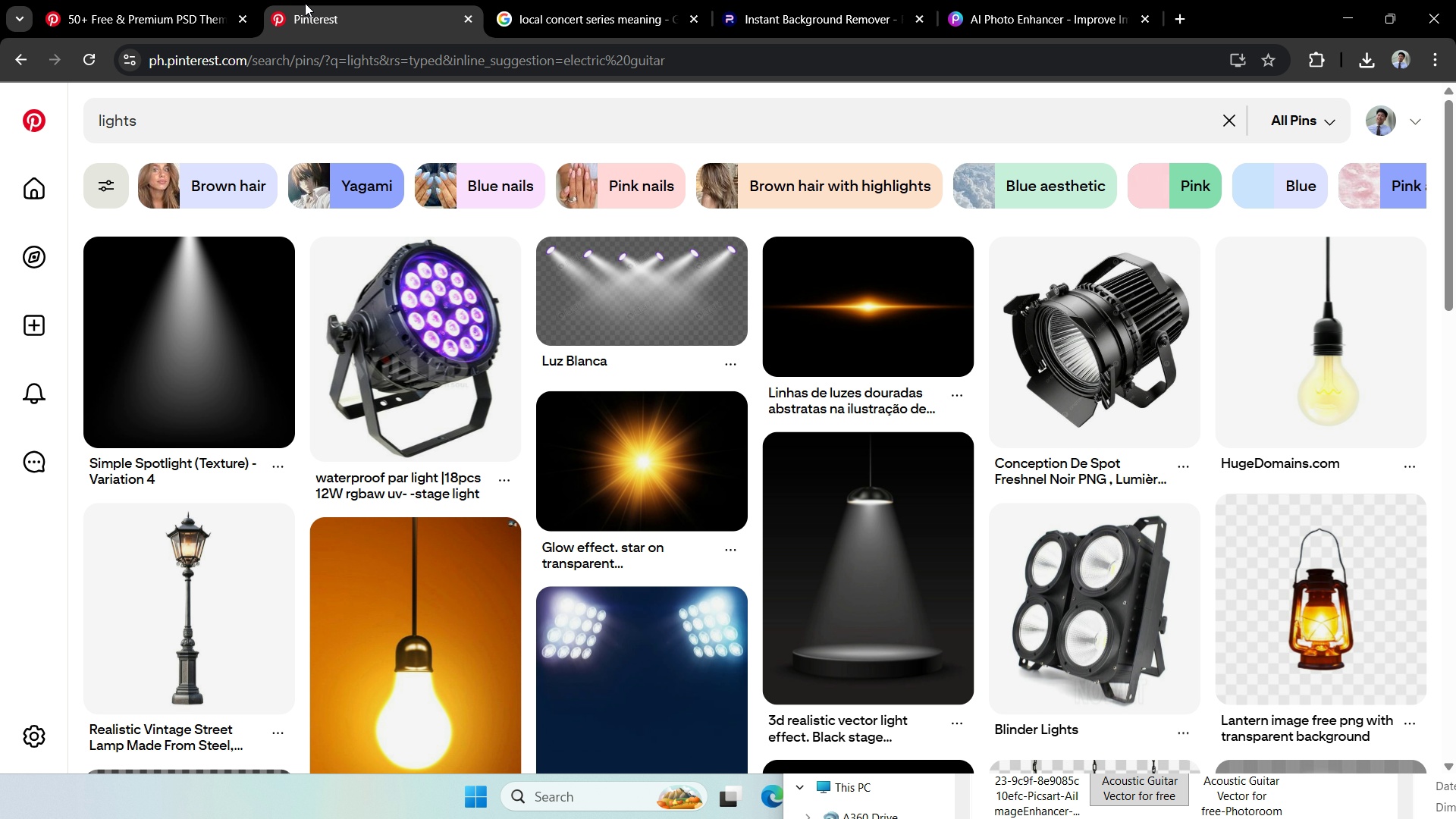 
left_click([305, 3])
 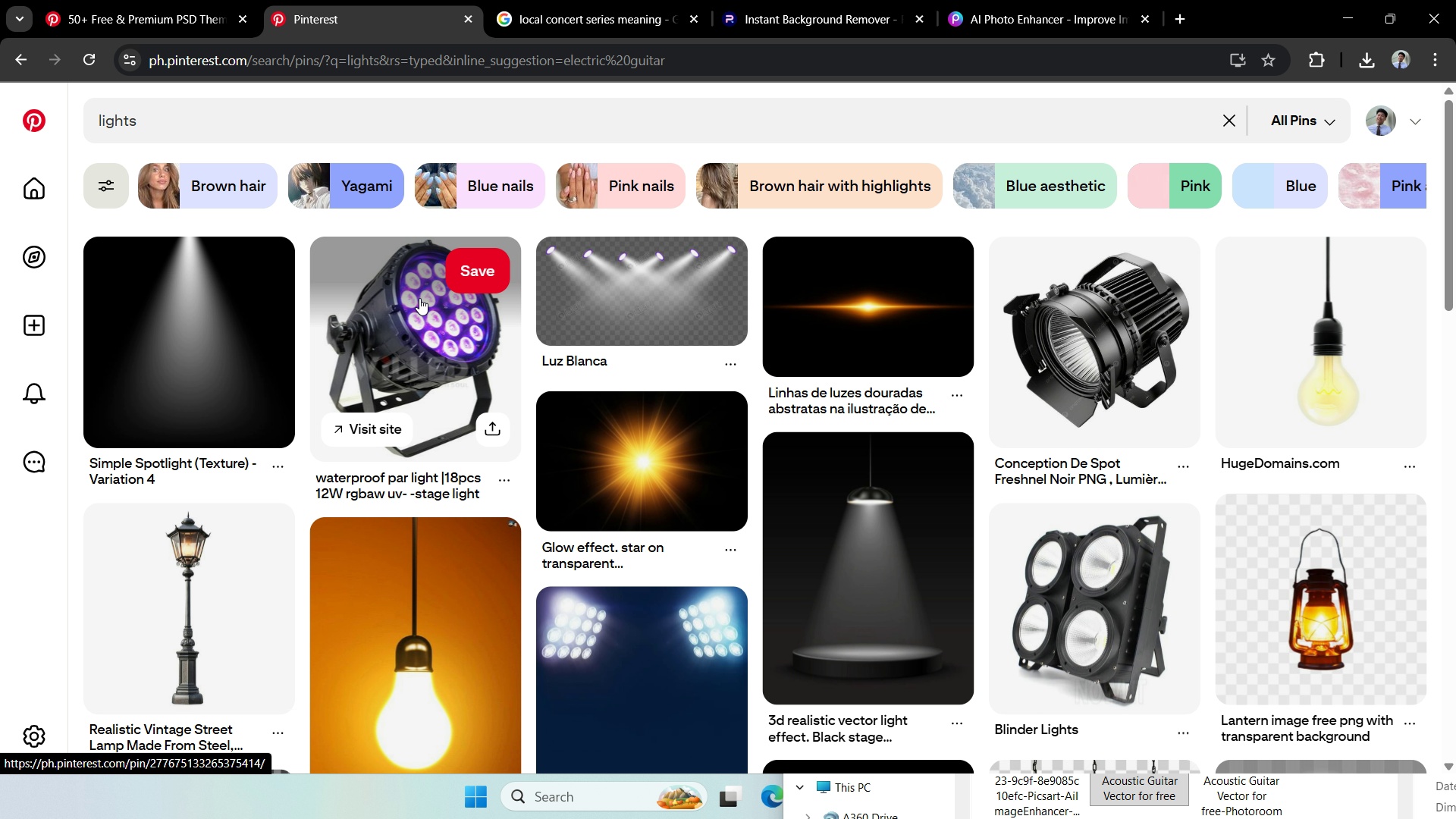 
scroll: coordinate [1326, 417], scroll_direction: down, amount: 15.0
 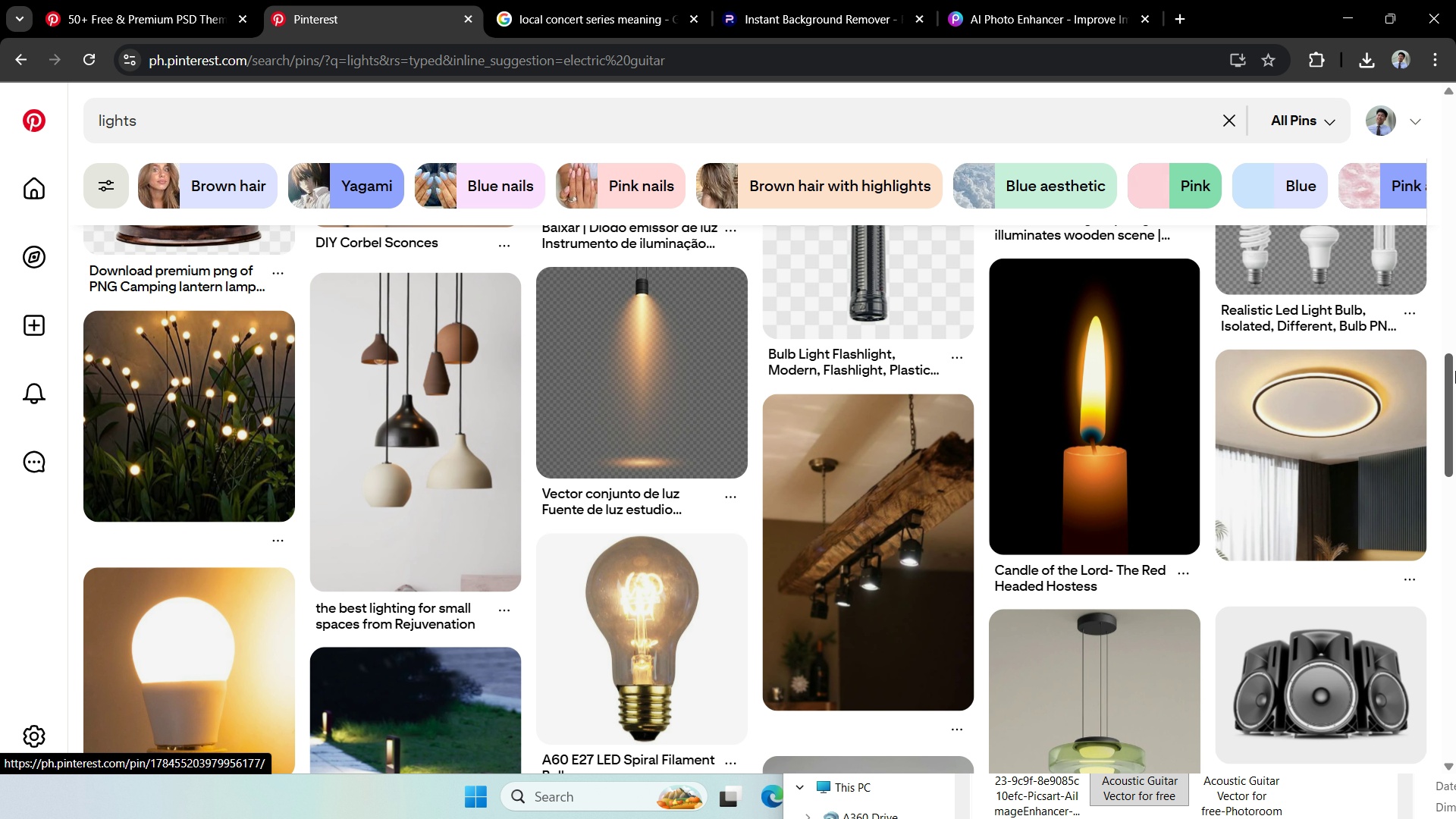 
left_click_drag(start_coordinate=[1455, 369], to_coordinate=[1439, 240])
 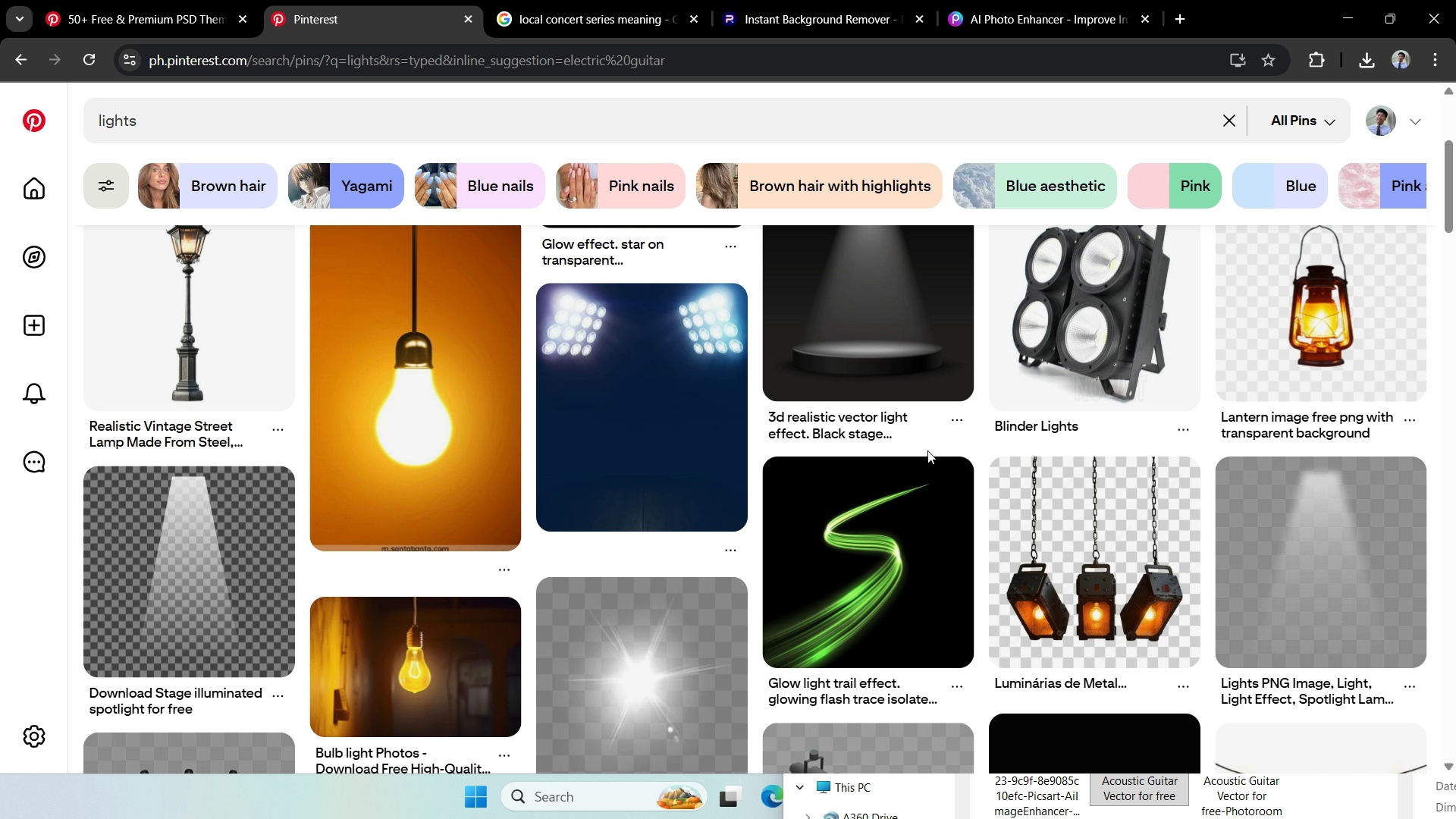 
scroll: coordinate [915, 460], scroll_direction: up, amount: 4.0
 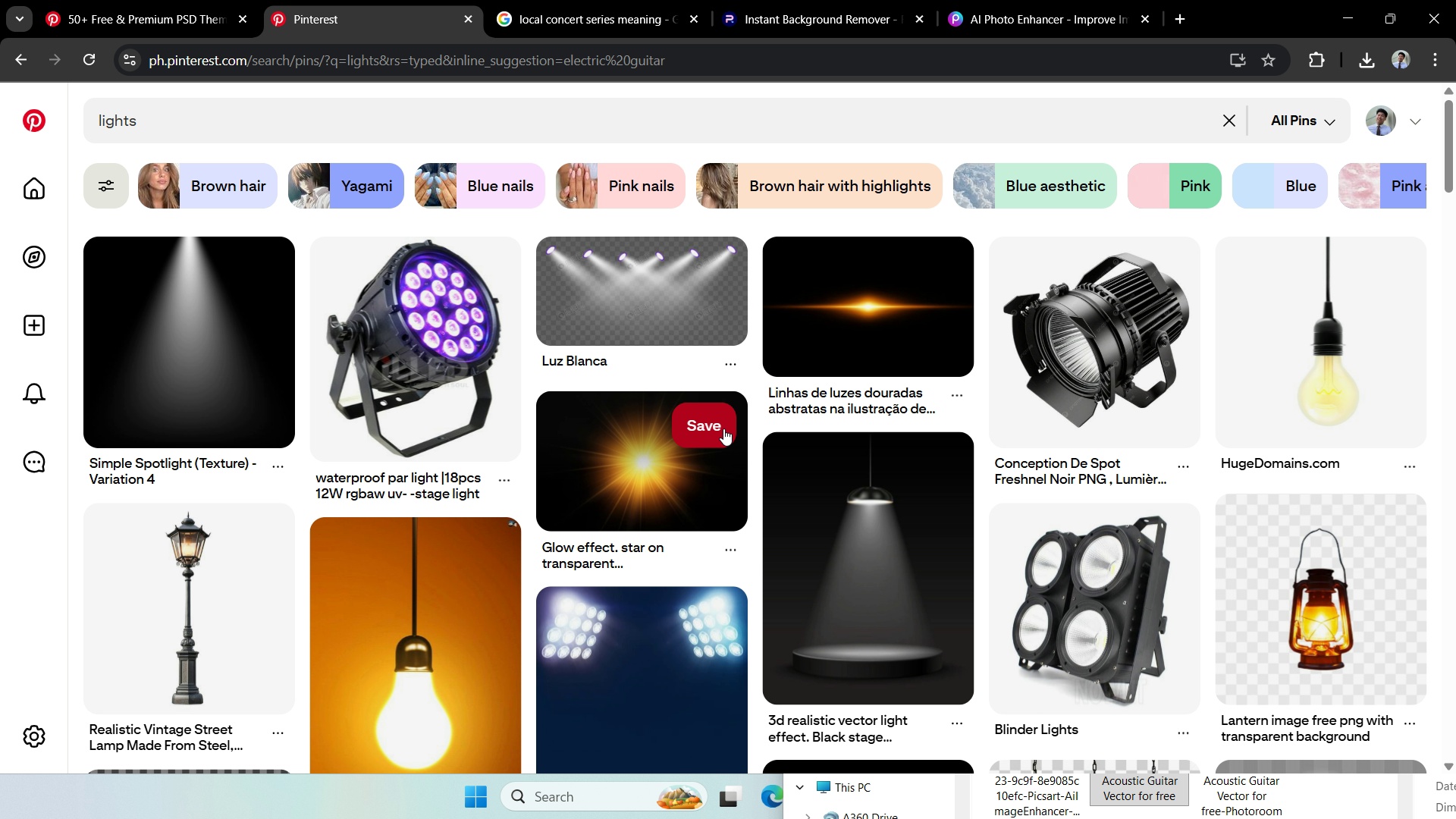 
left_click([723, 428])
 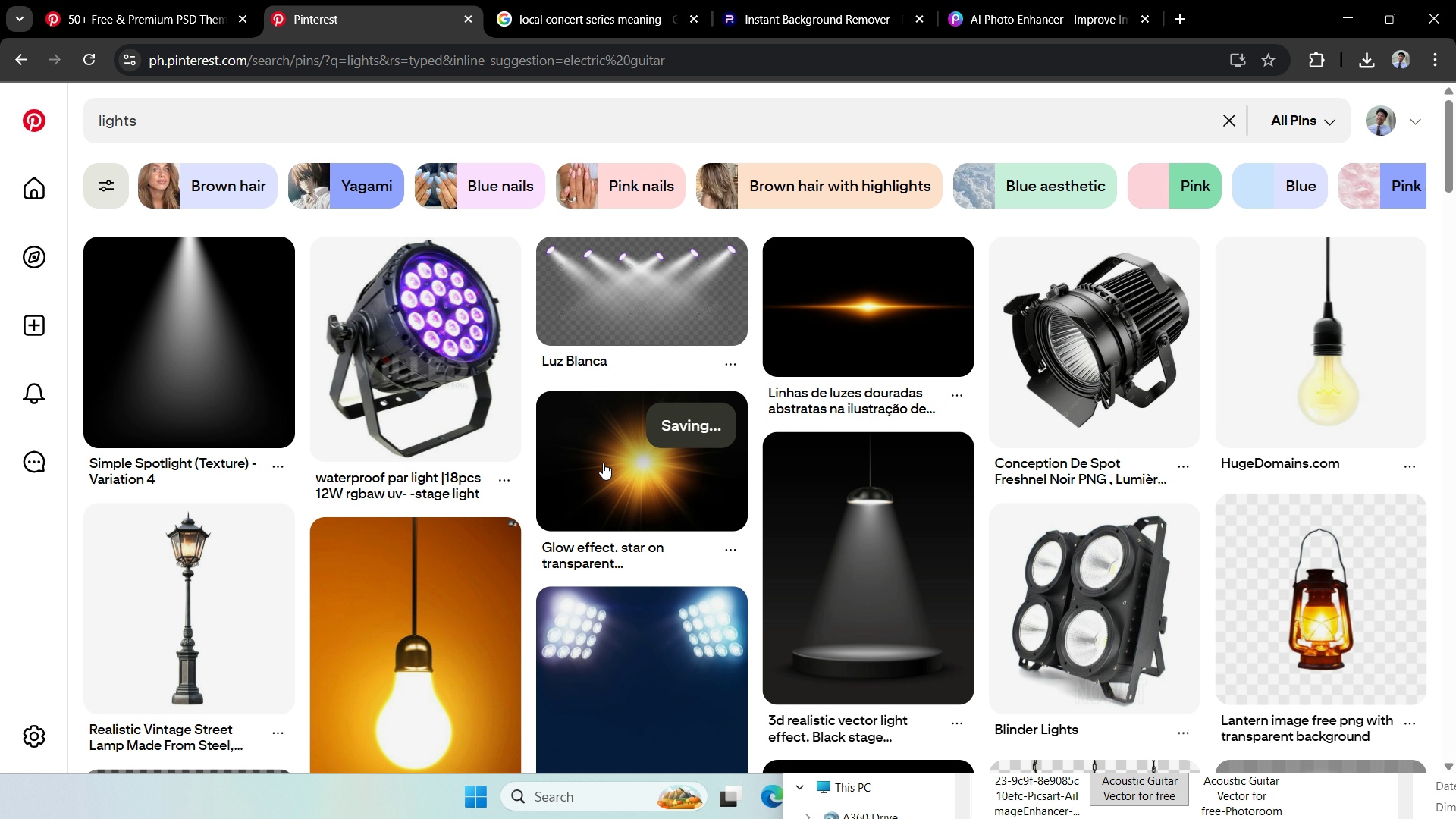 
left_click([603, 463])
 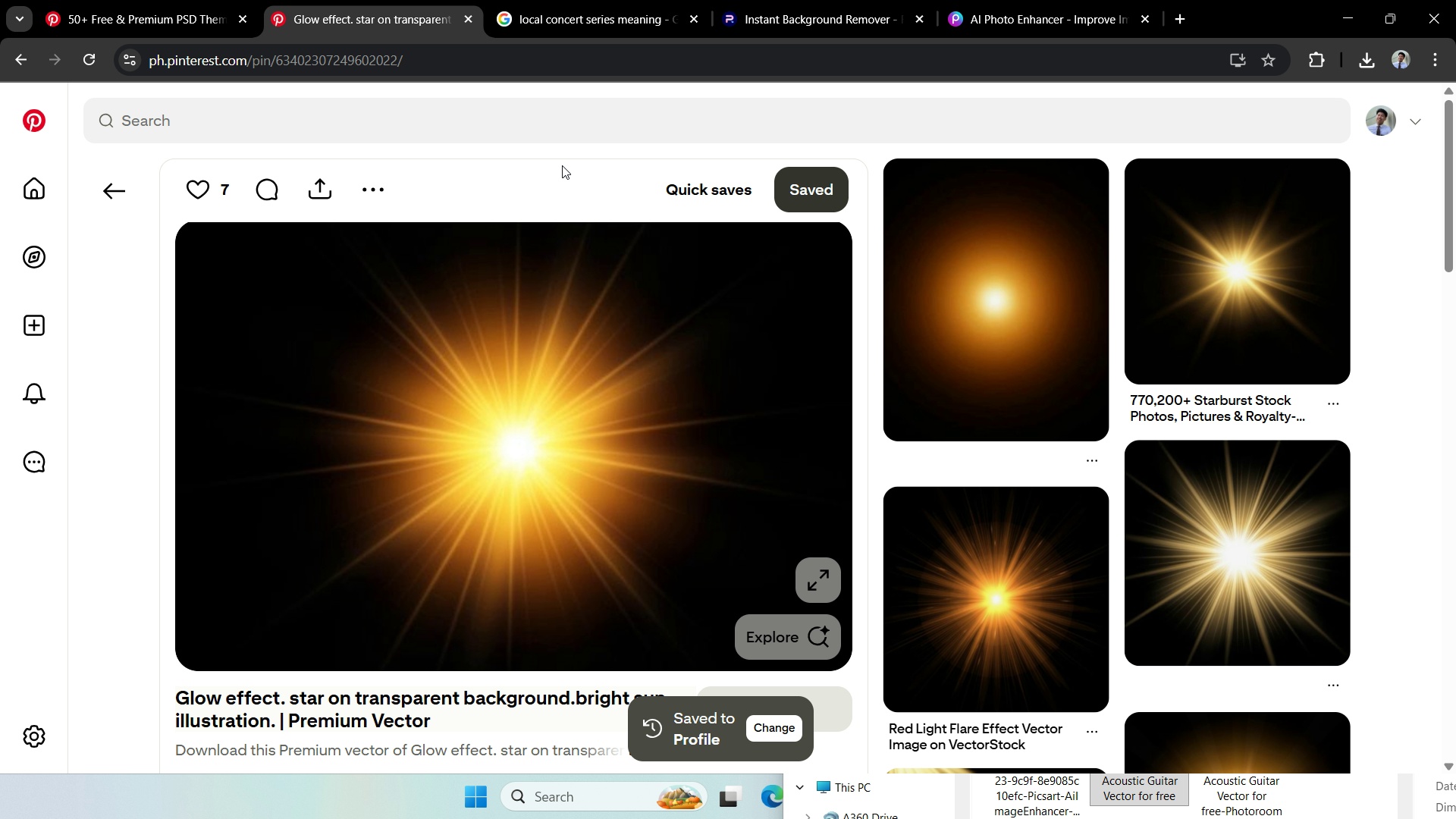 
left_click([143, 17])
 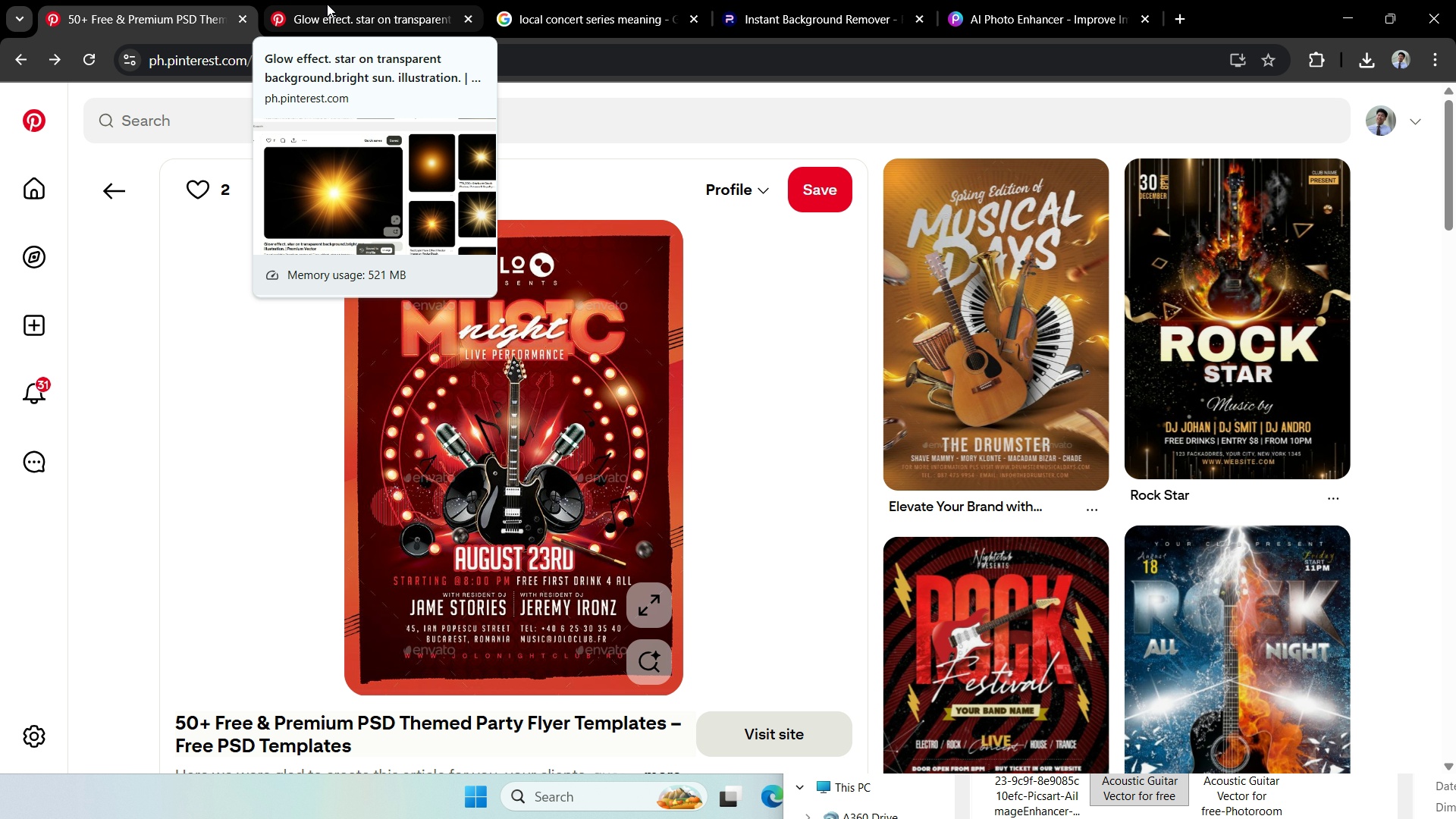 
left_click([327, 4])
 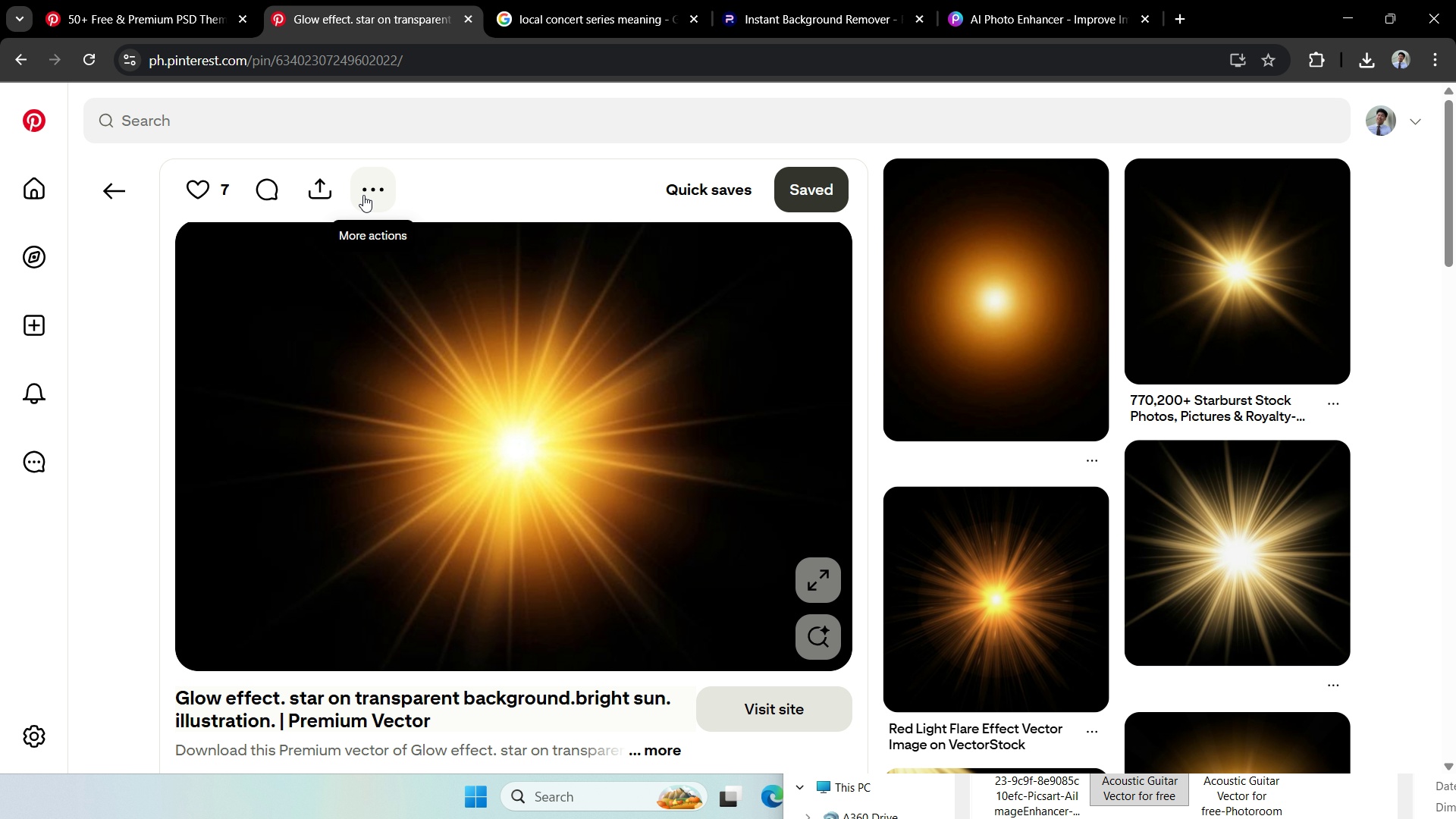 
left_click([373, 188])
 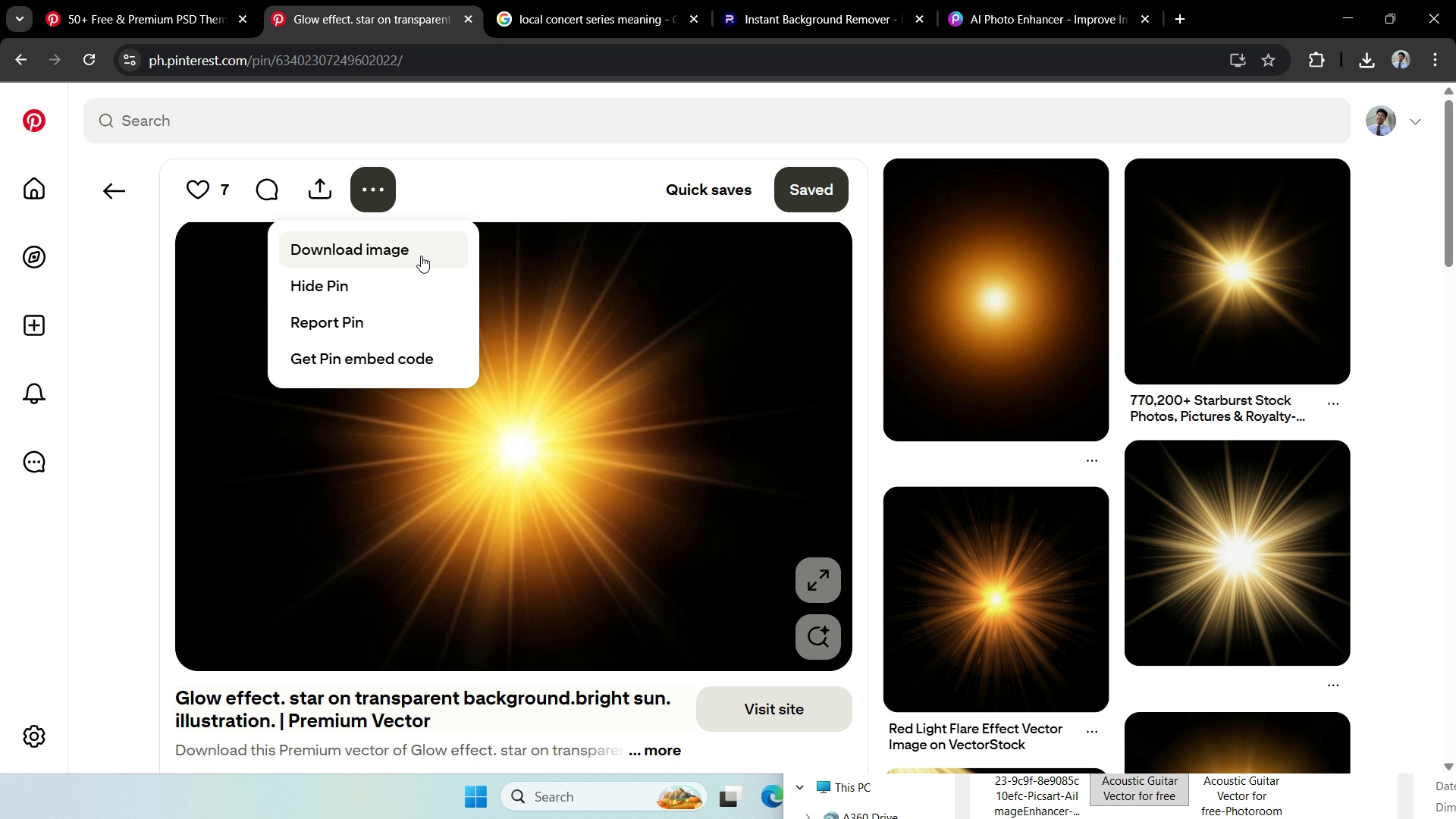 
left_click([421, 256])
 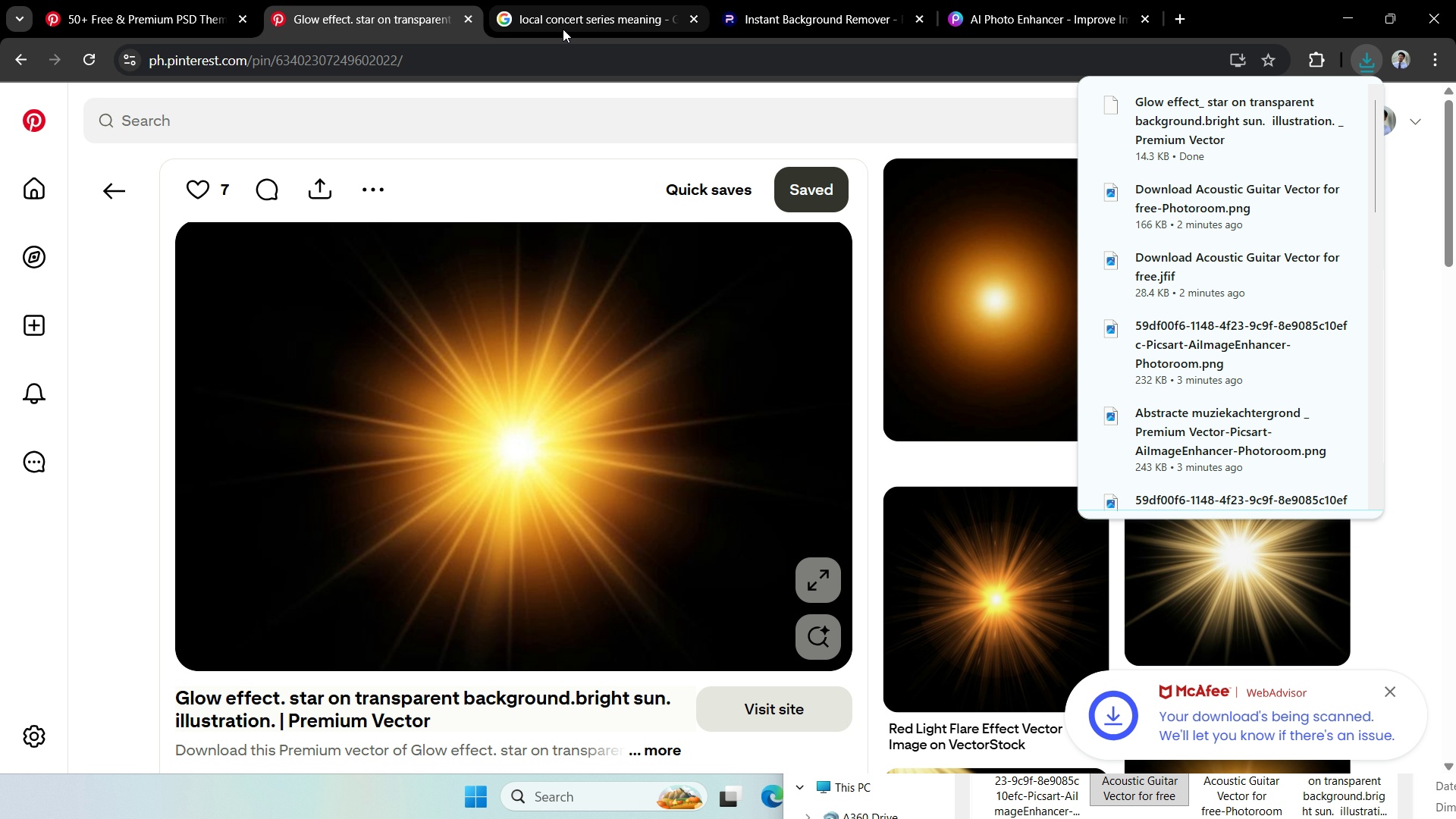 
left_click([803, 19])
 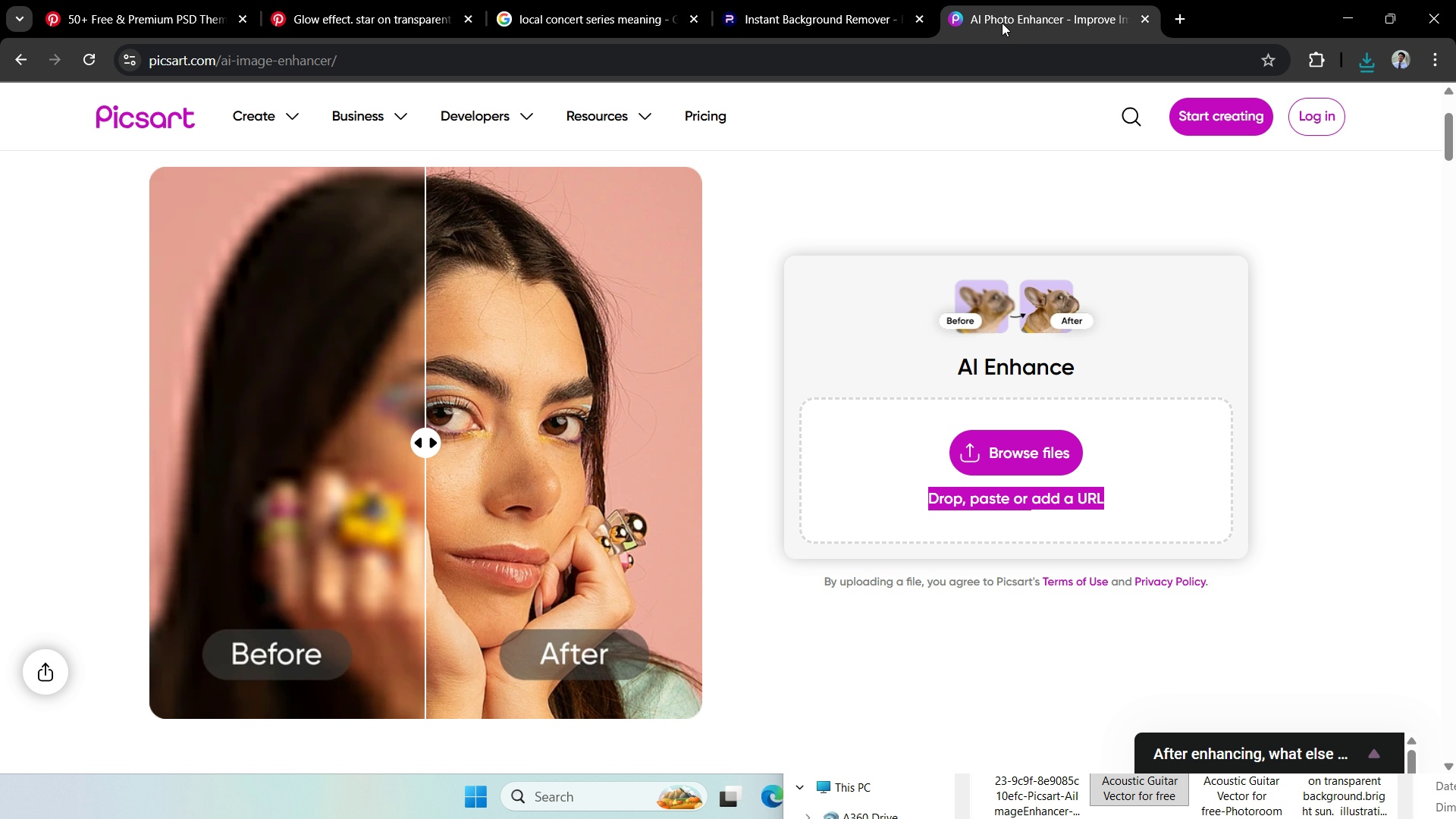 
left_click([1002, 23])
 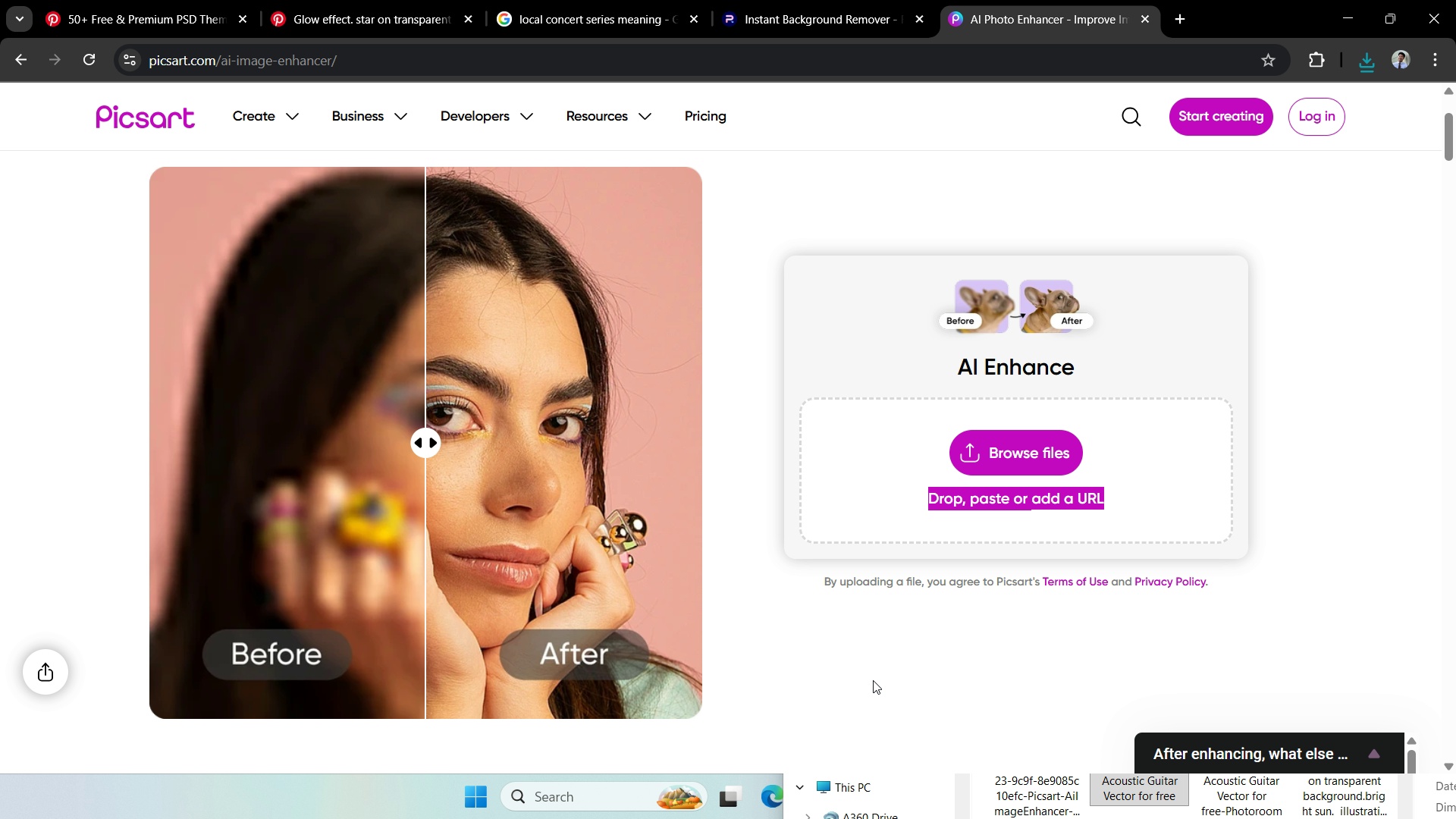 
key(Alt+Tab)
 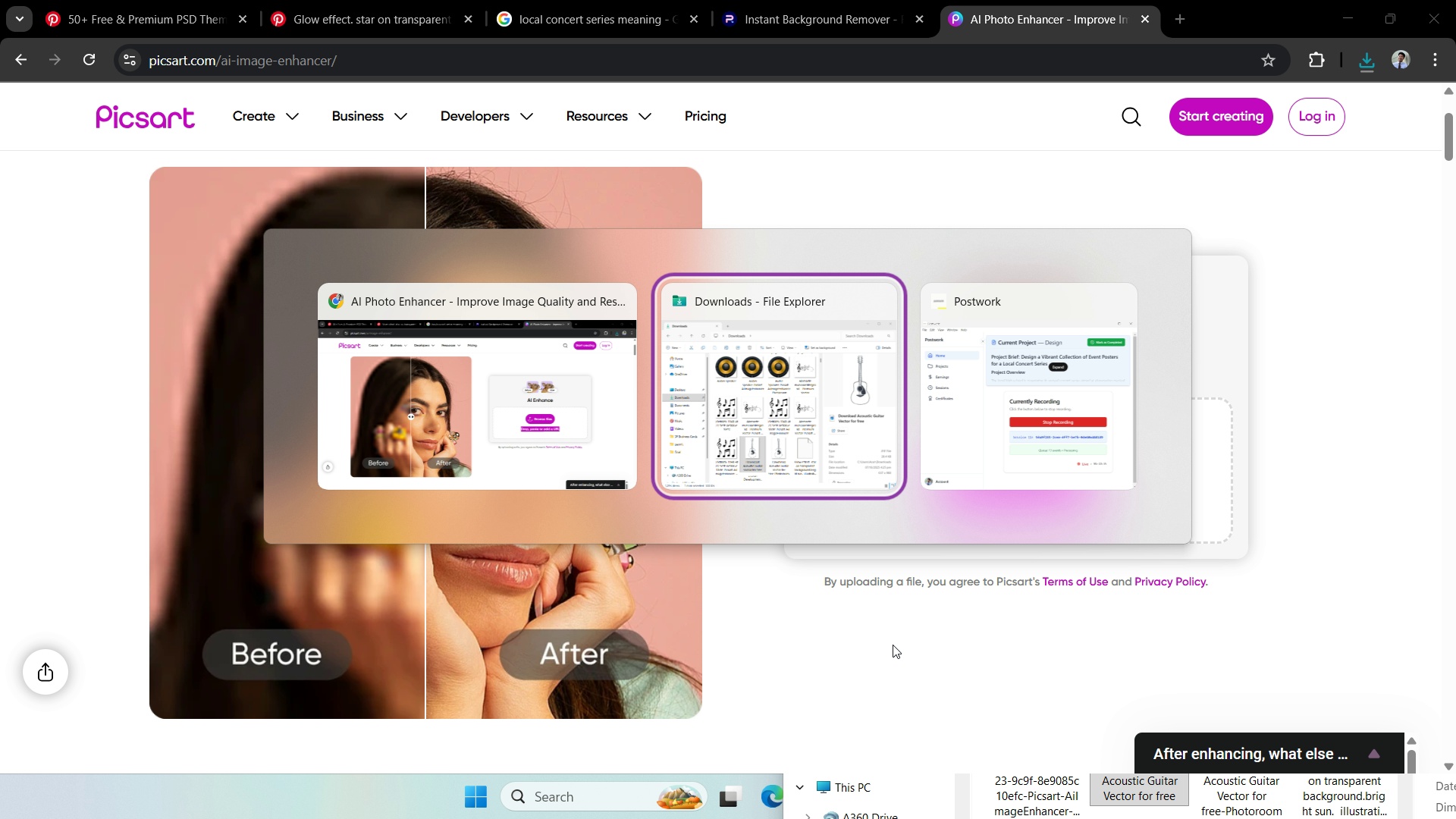 
key(Alt+Tab)
 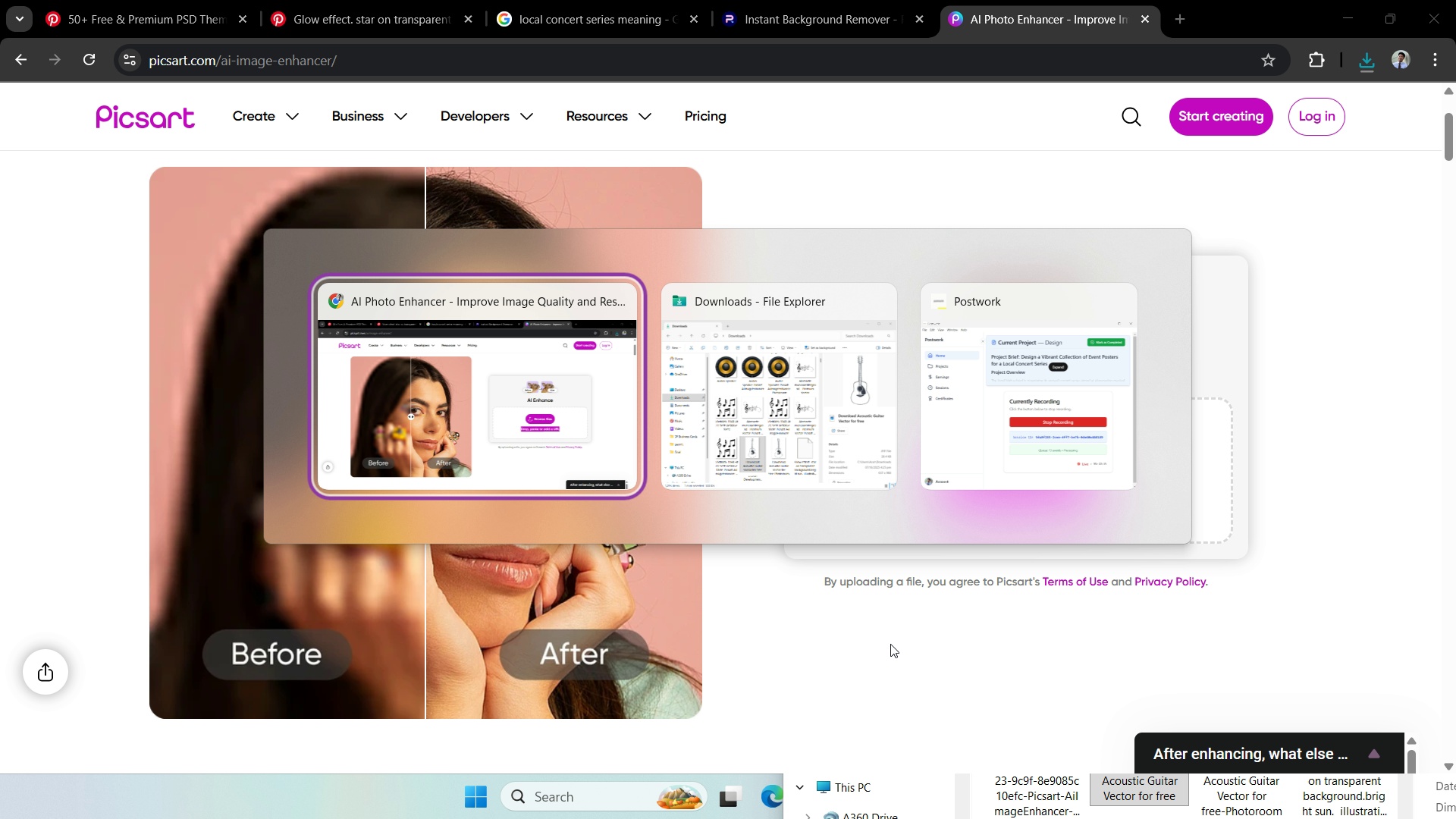 
key(Alt+Tab)
 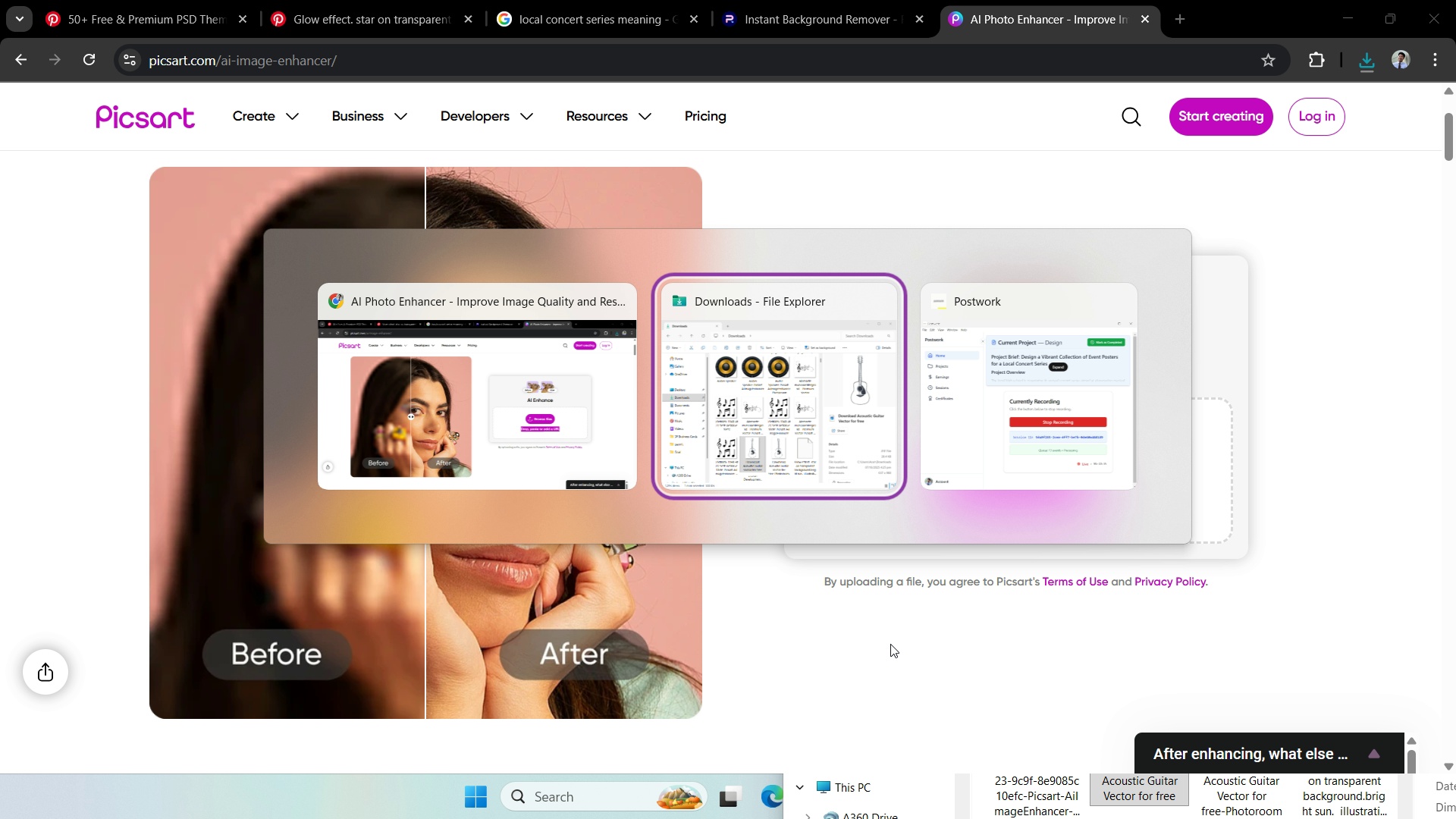 
key(Alt+Tab)
 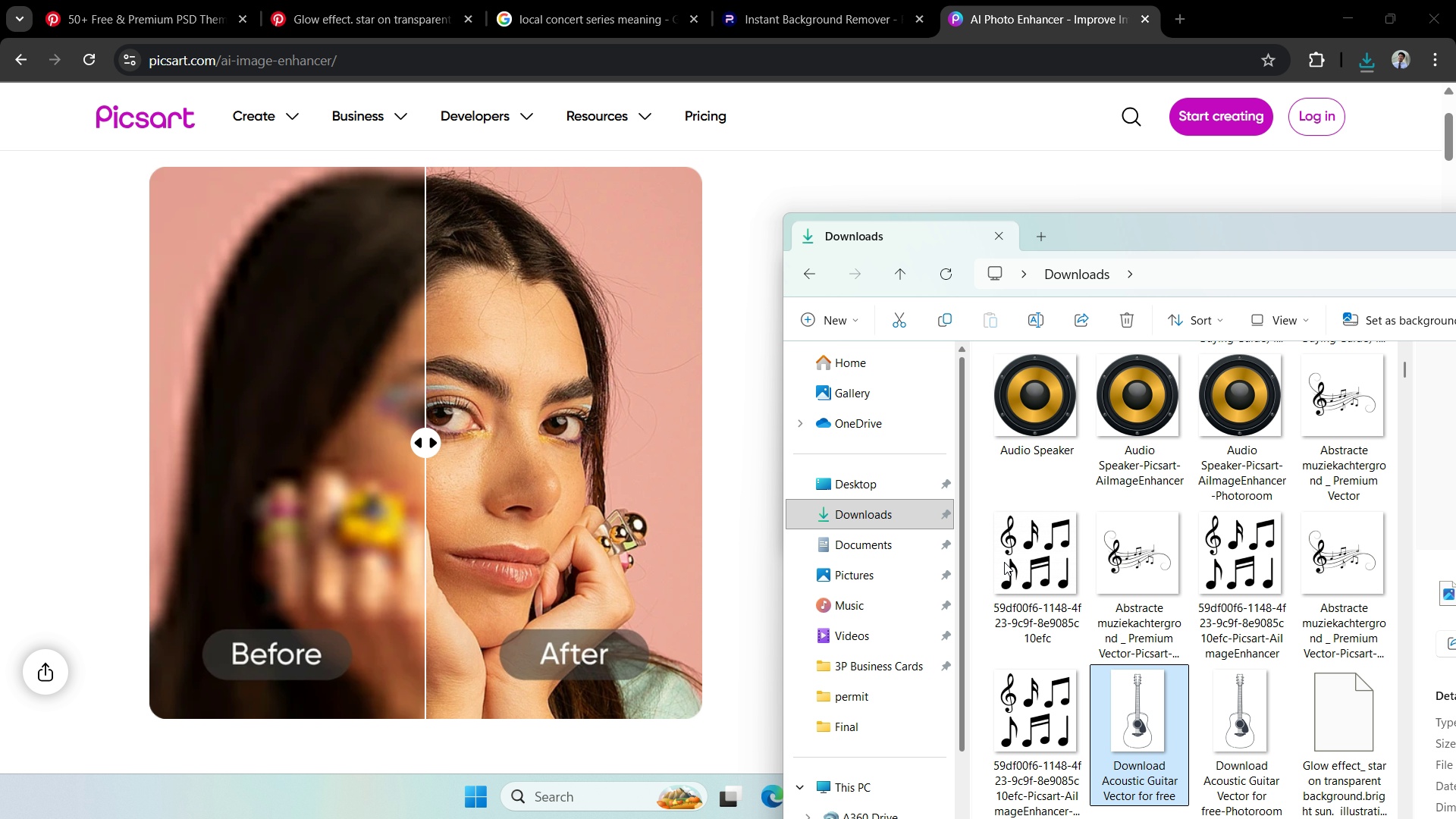 
scroll: coordinate [1156, 560], scroll_direction: down, amount: 2.0
 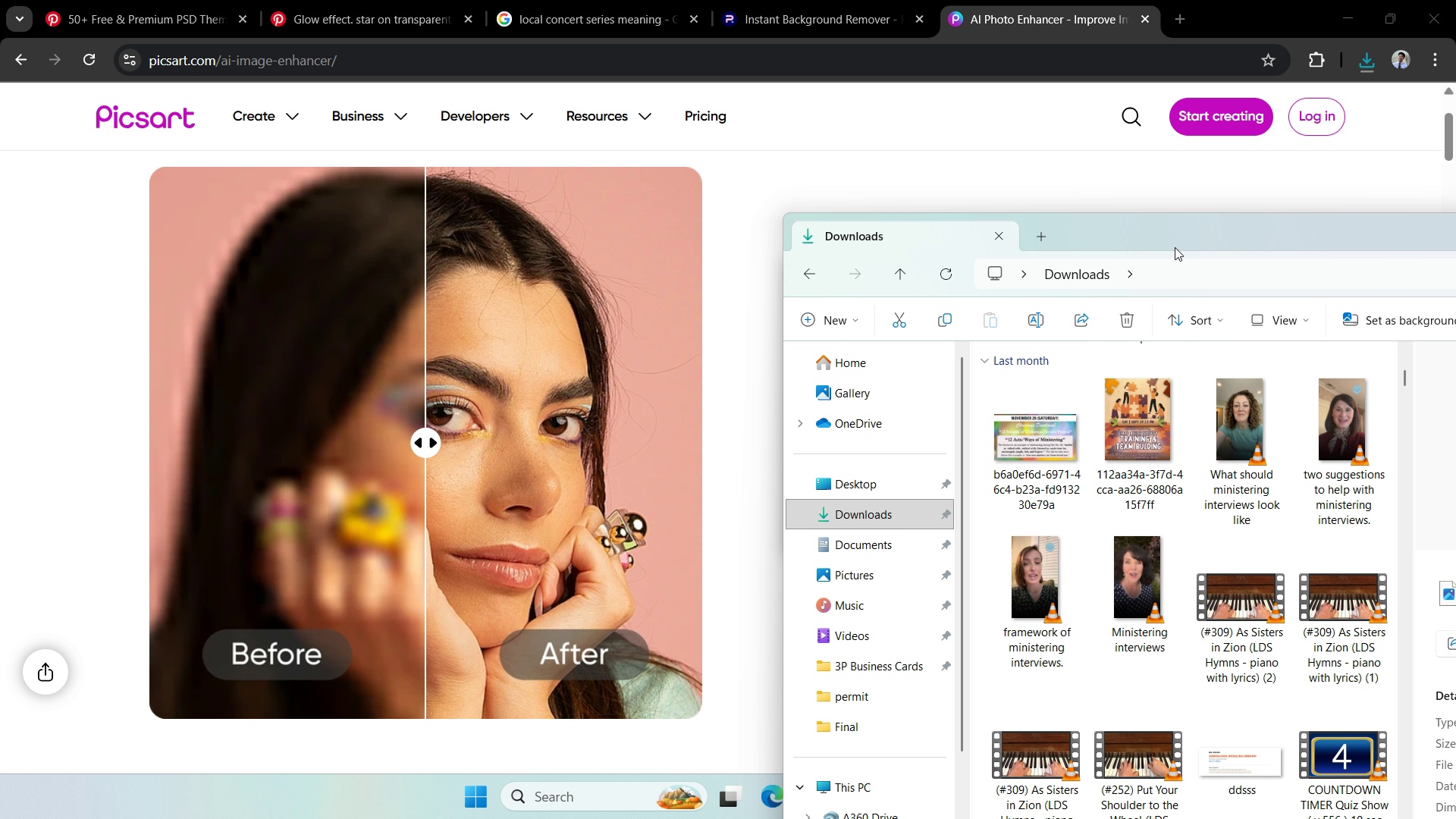 
left_click_drag(start_coordinate=[1175, 243], to_coordinate=[582, 184])
 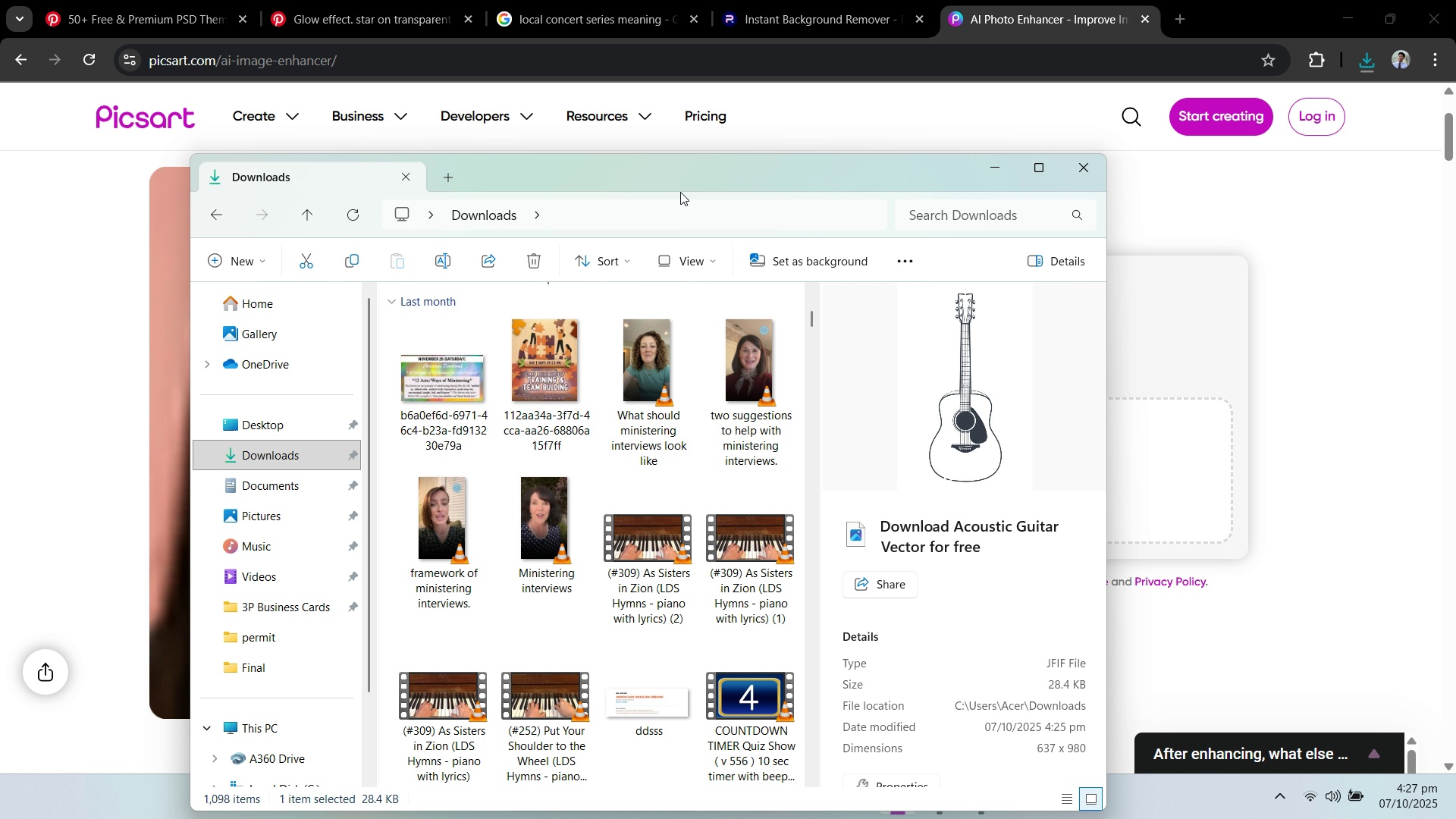 
left_click_drag(start_coordinate=[678, 175], to_coordinate=[494, 115])
 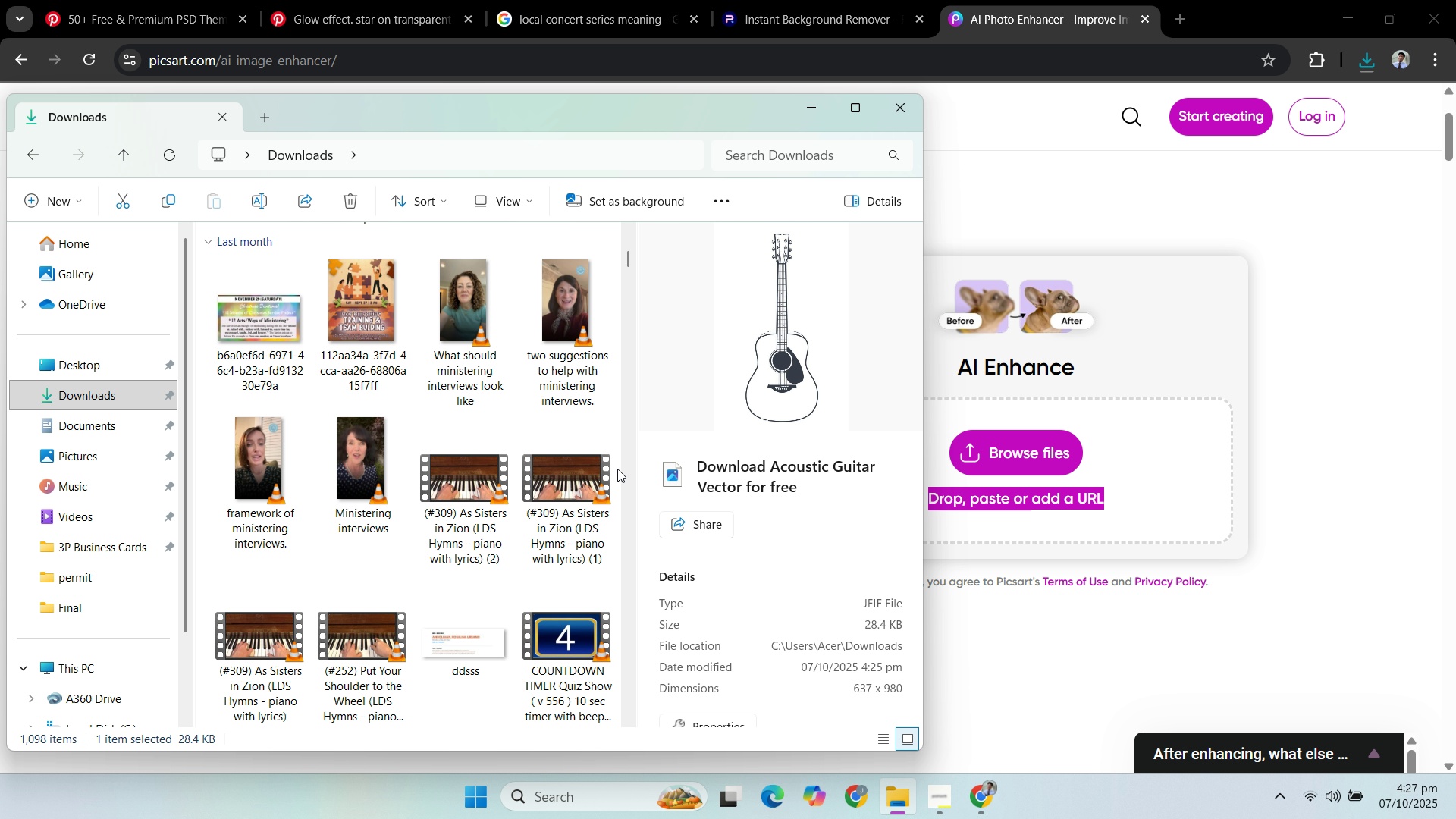 
scroll: coordinate [565, 451], scroll_direction: down, amount: 4.0
 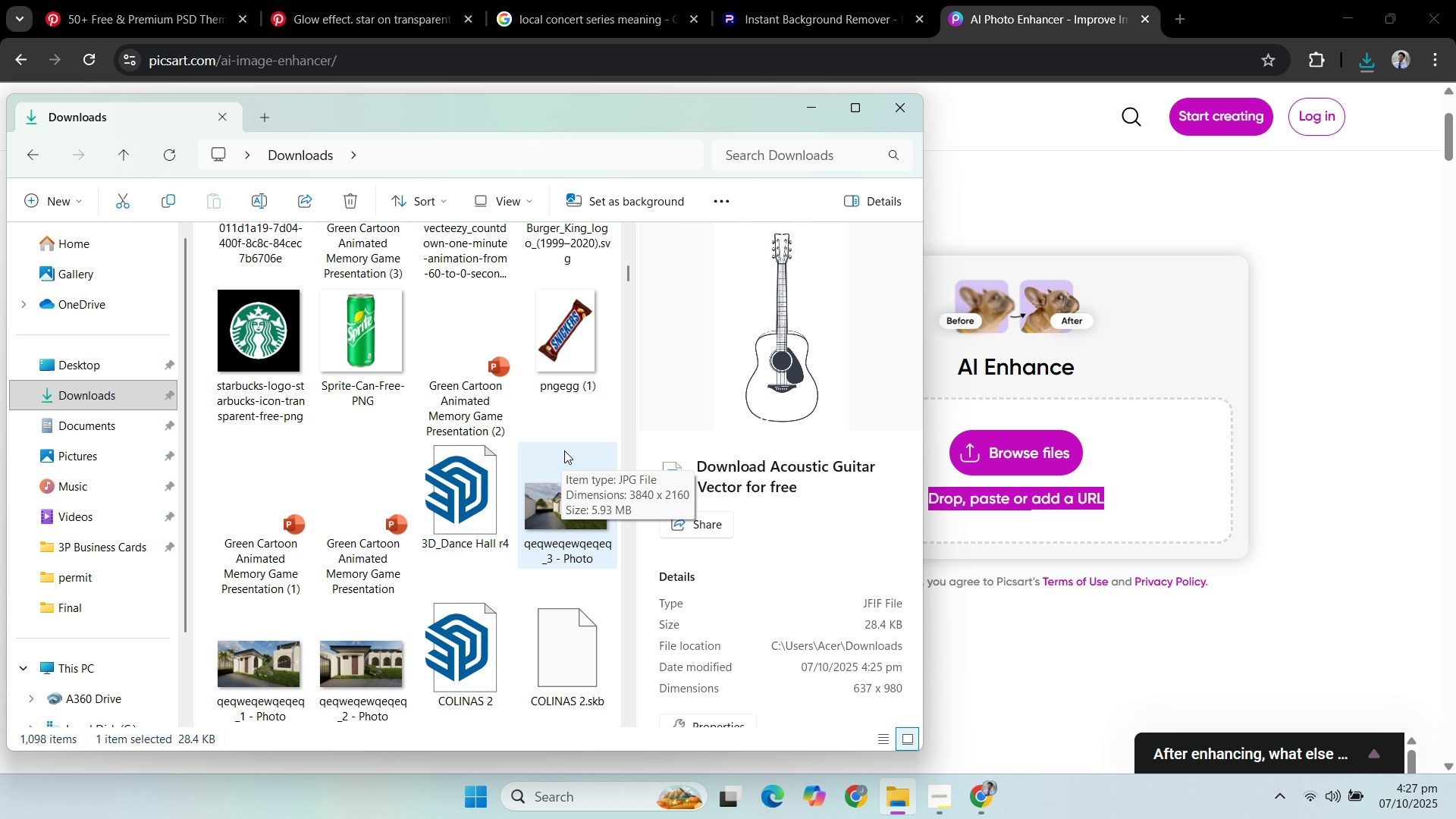 
scroll: coordinate [542, 475], scroll_direction: up, amount: 15.0
 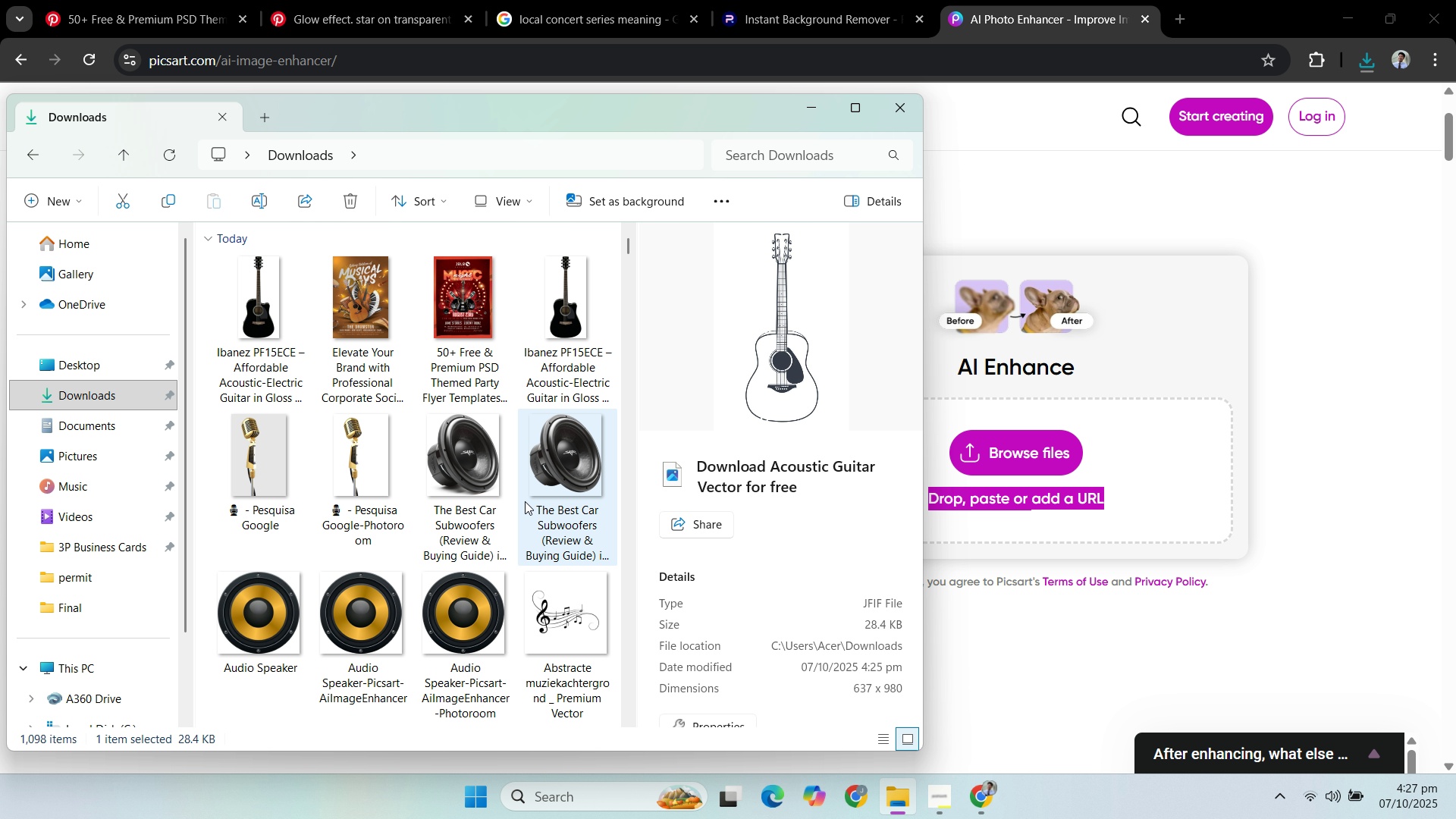 
scroll: coordinate [525, 501], scroll_direction: down, amount: 1.0
 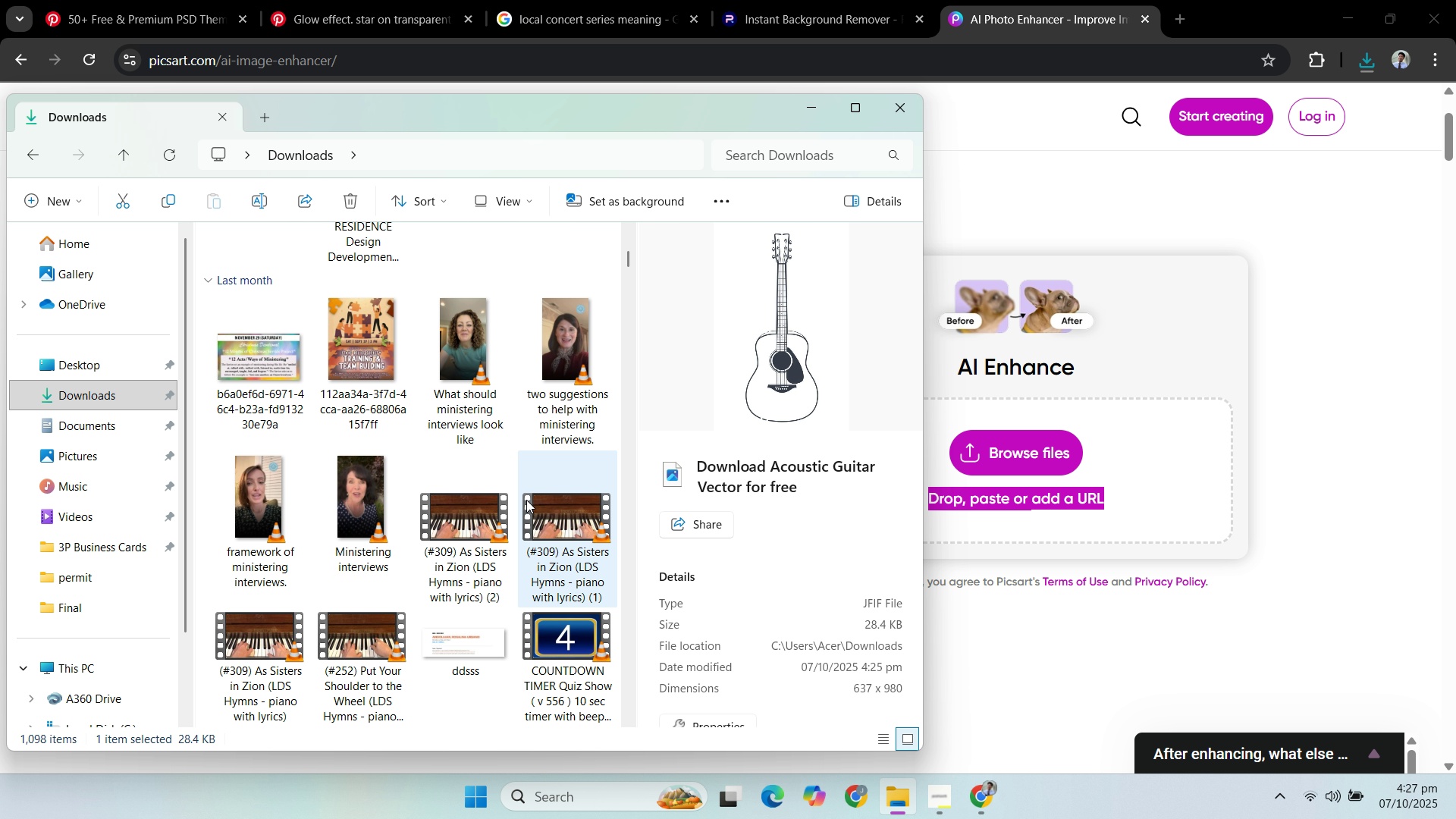 
scroll: coordinate [518, 495], scroll_direction: up, amount: 9.0
 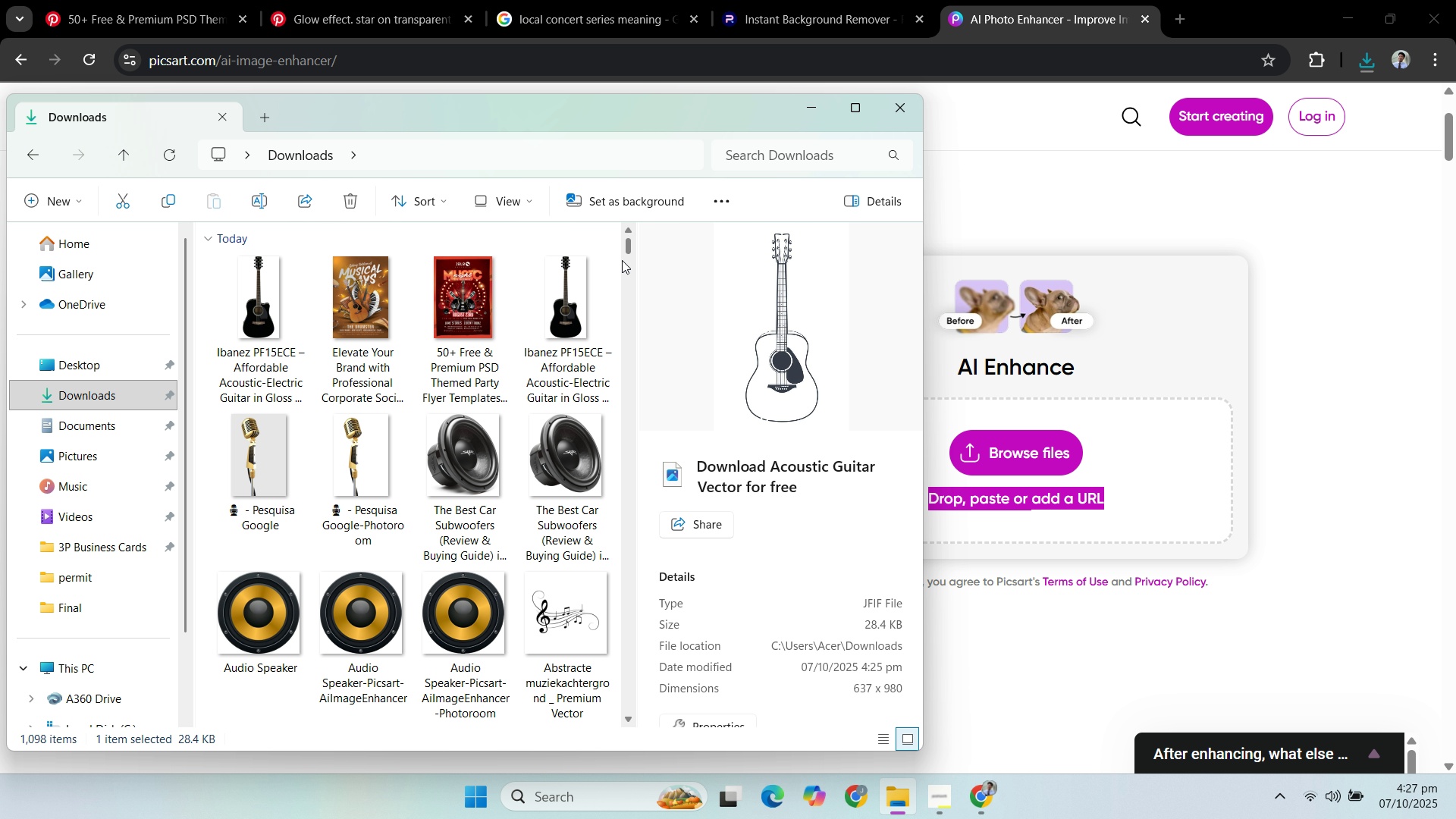 
left_click_drag(start_coordinate=[627, 252], to_coordinate=[632, 259])
 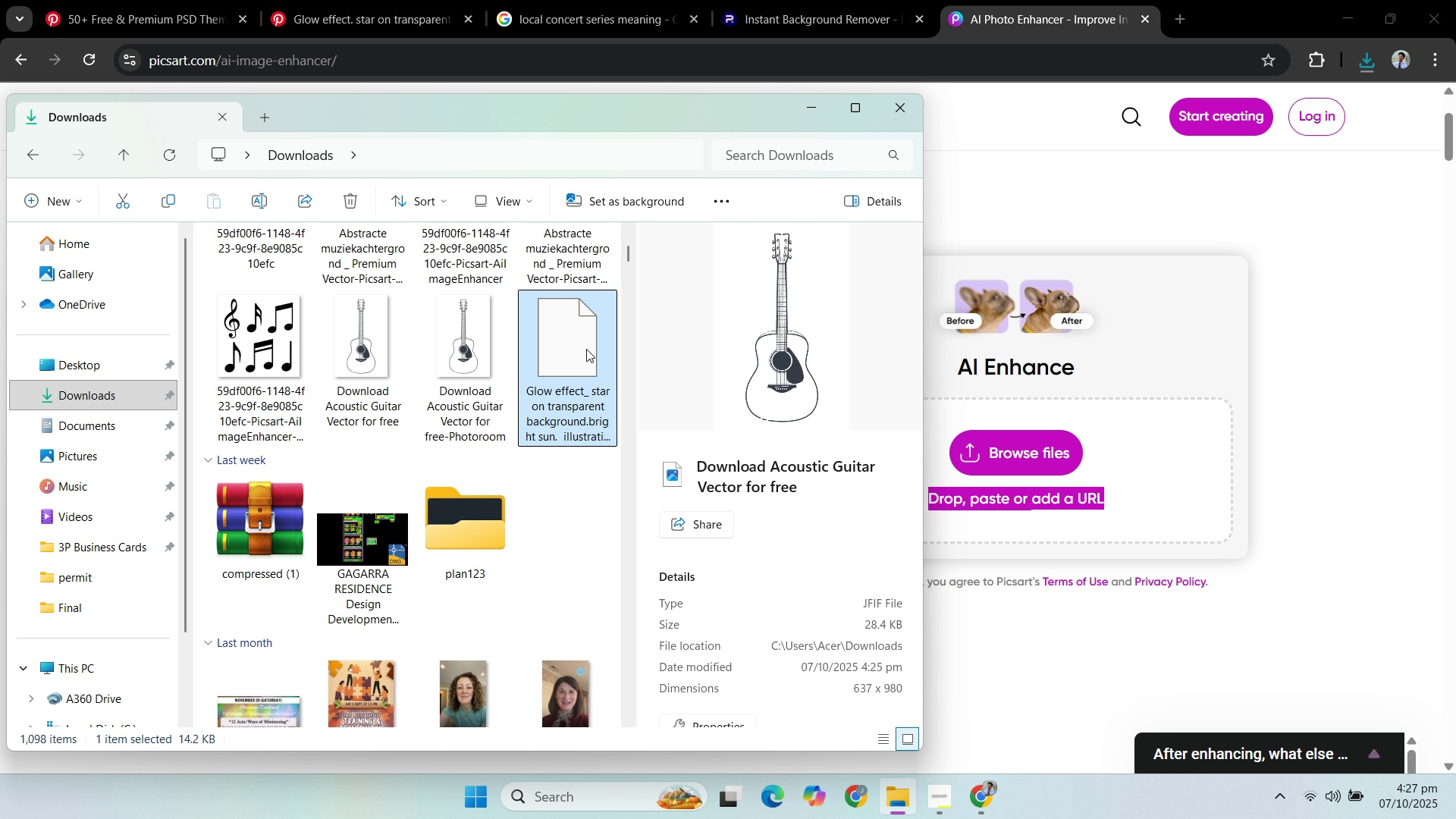 
left_click([586, 349])
 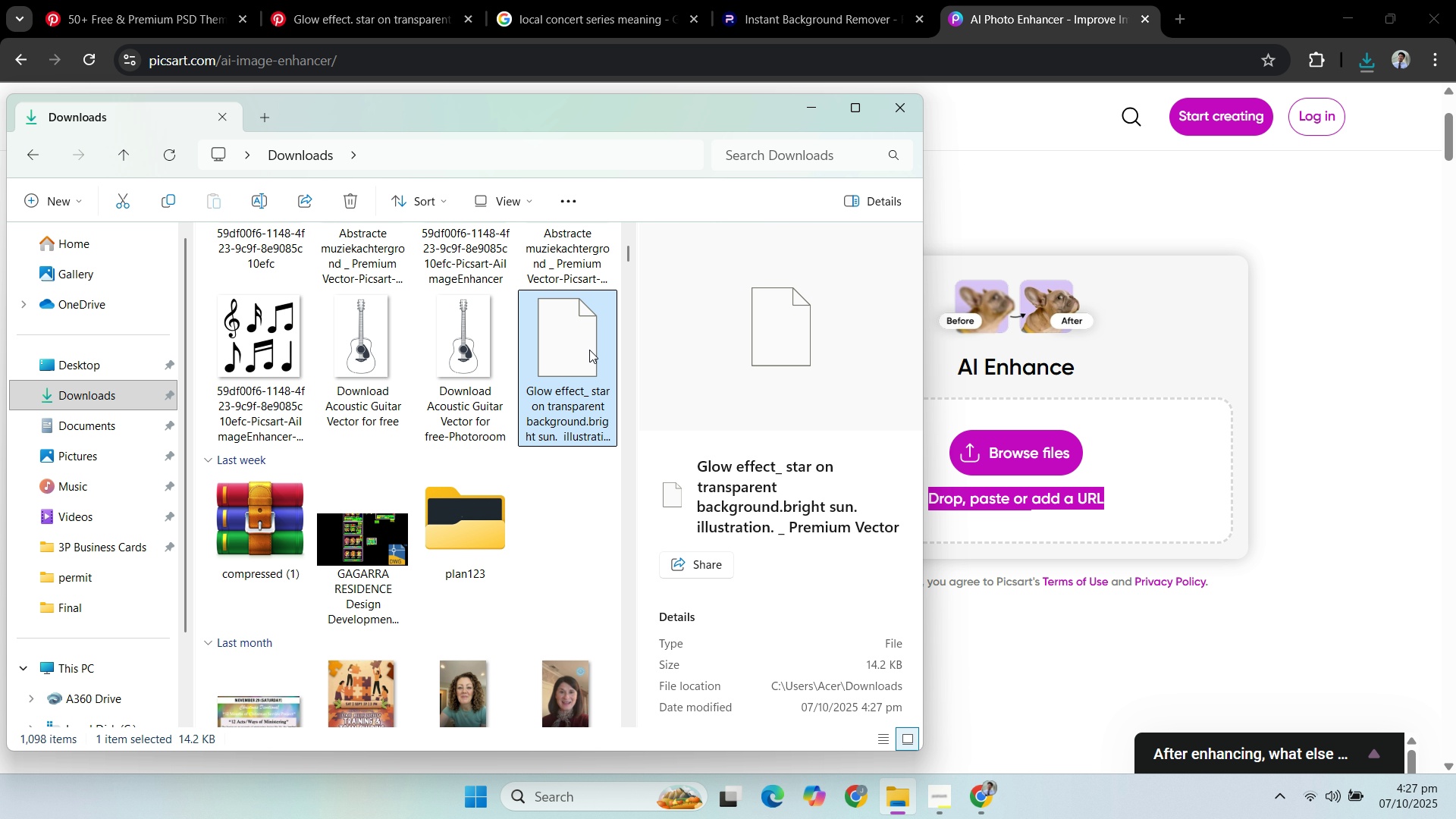 
mouse_move([592, 372])
 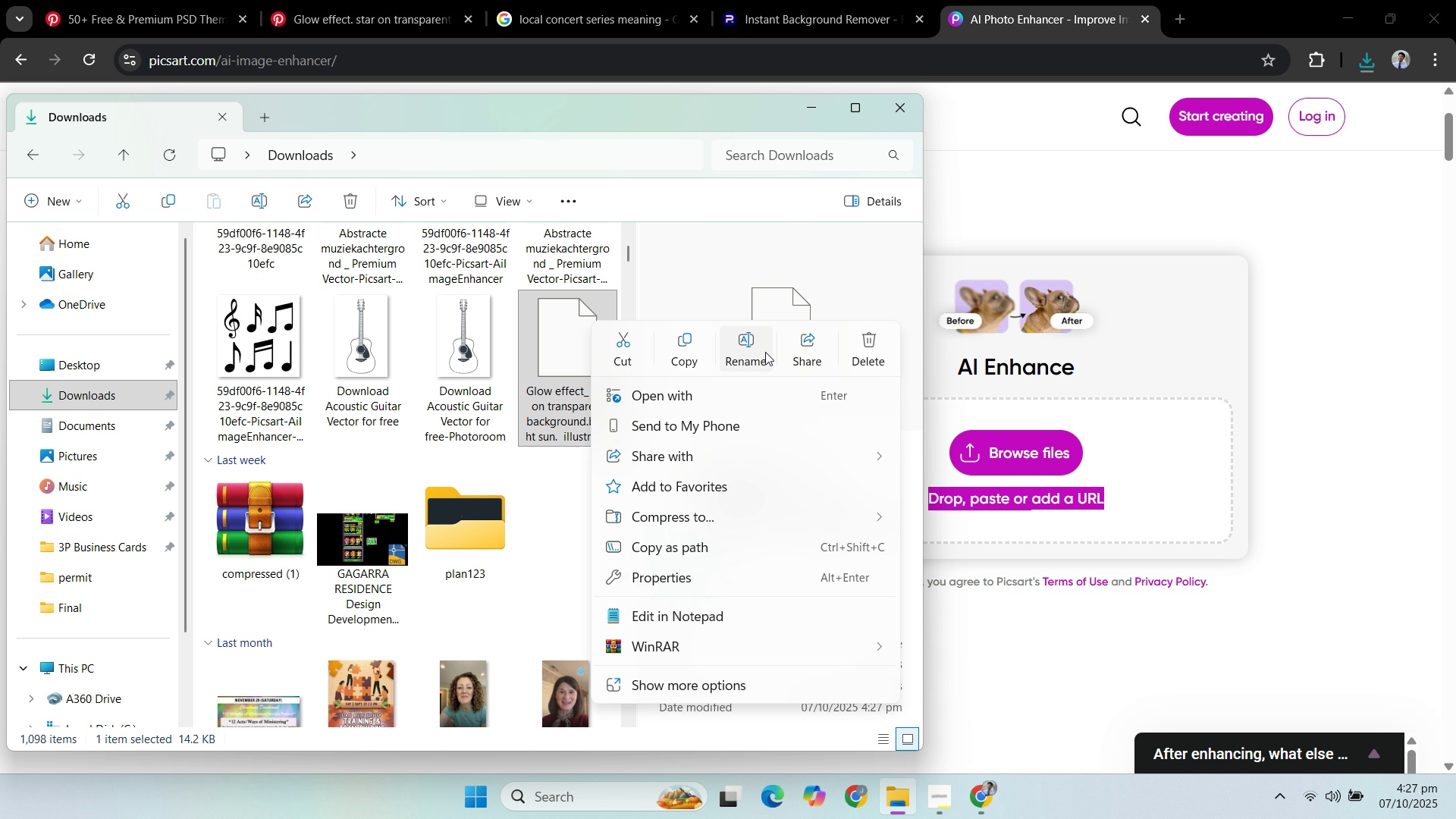 
left_click([764, 351])
 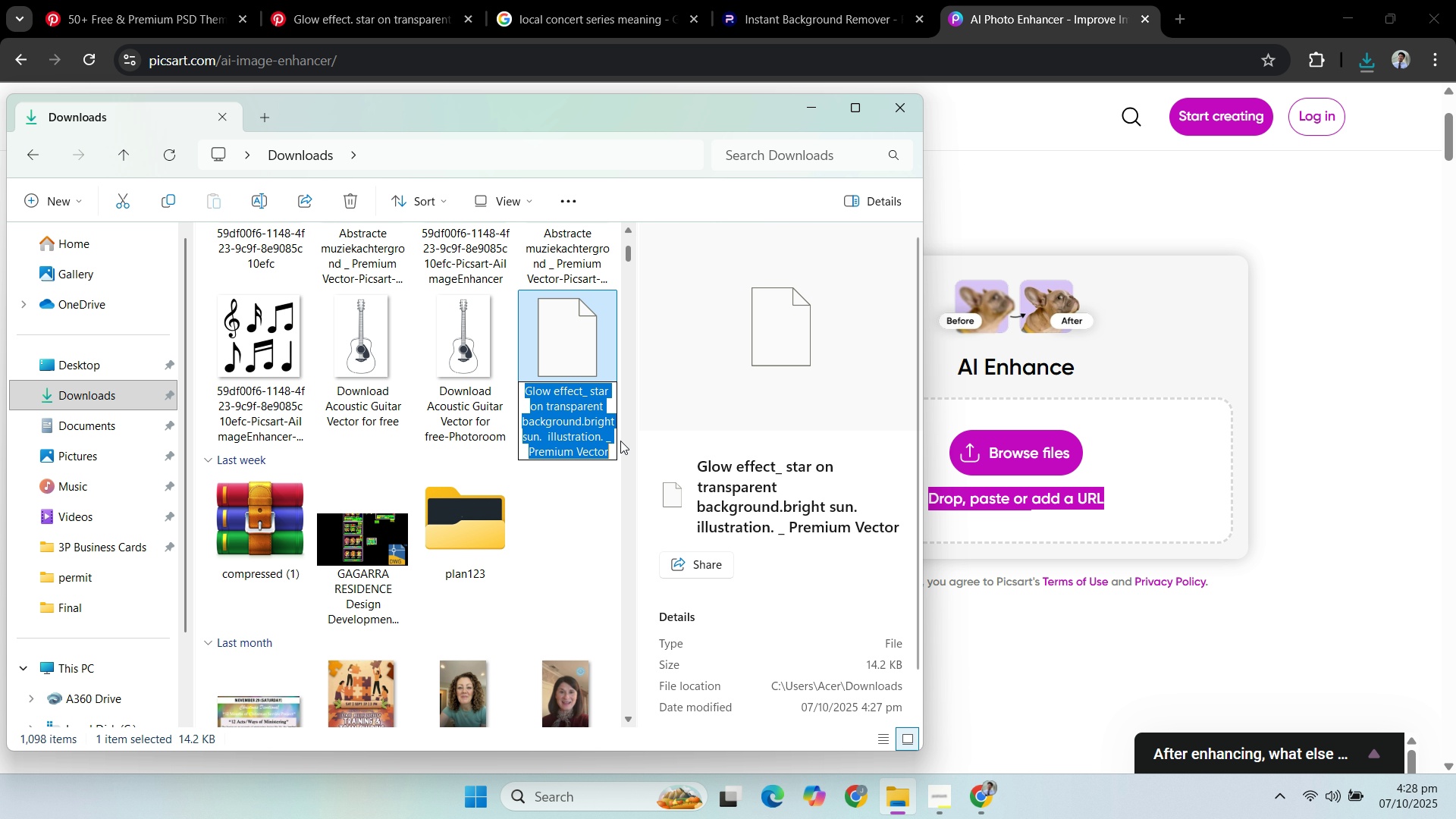 
left_click([615, 450])
 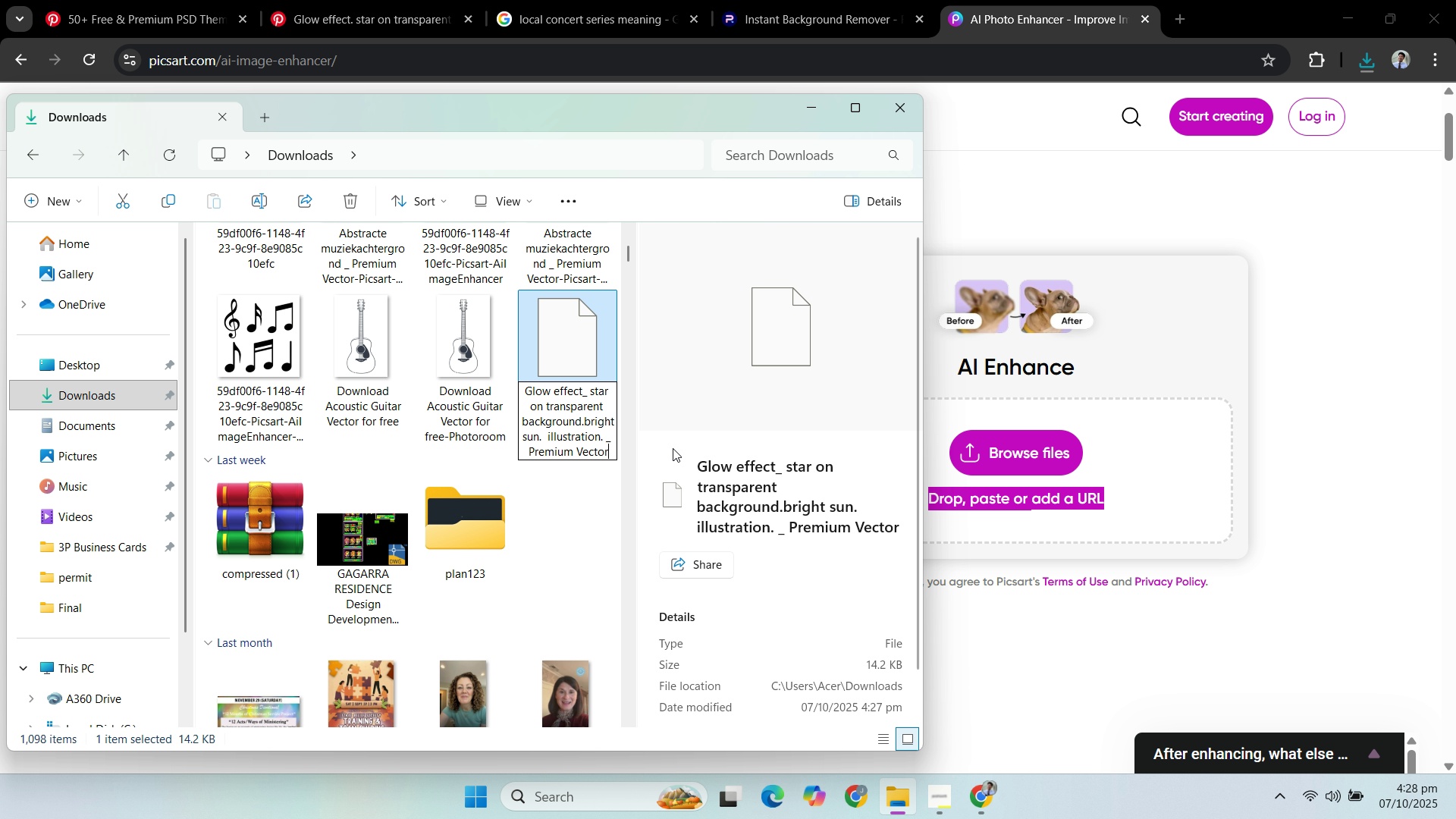 
type(.pg)
key(Backspace)
key(Backspace)
type(jpg)
 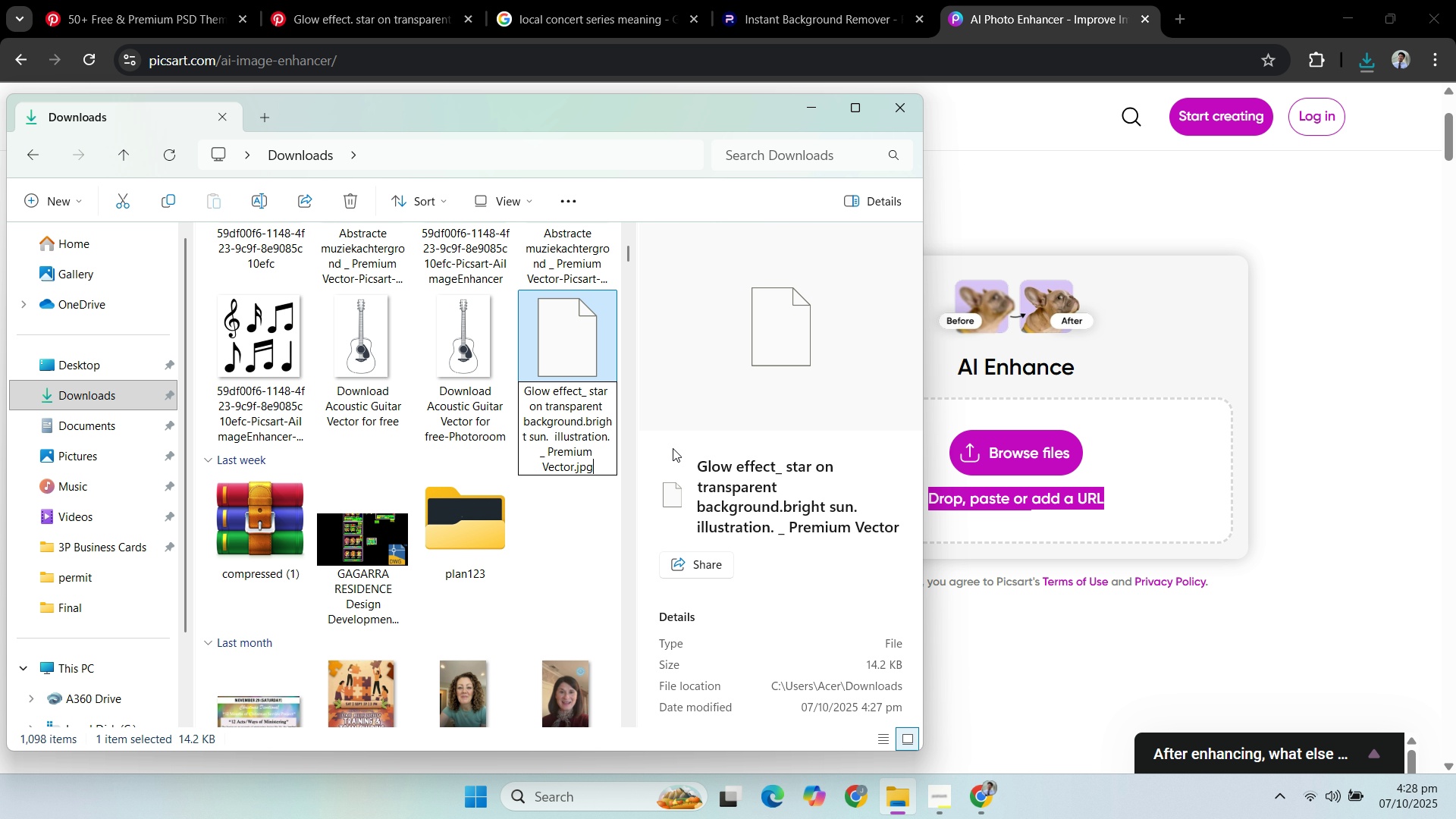 
key(Enter)
 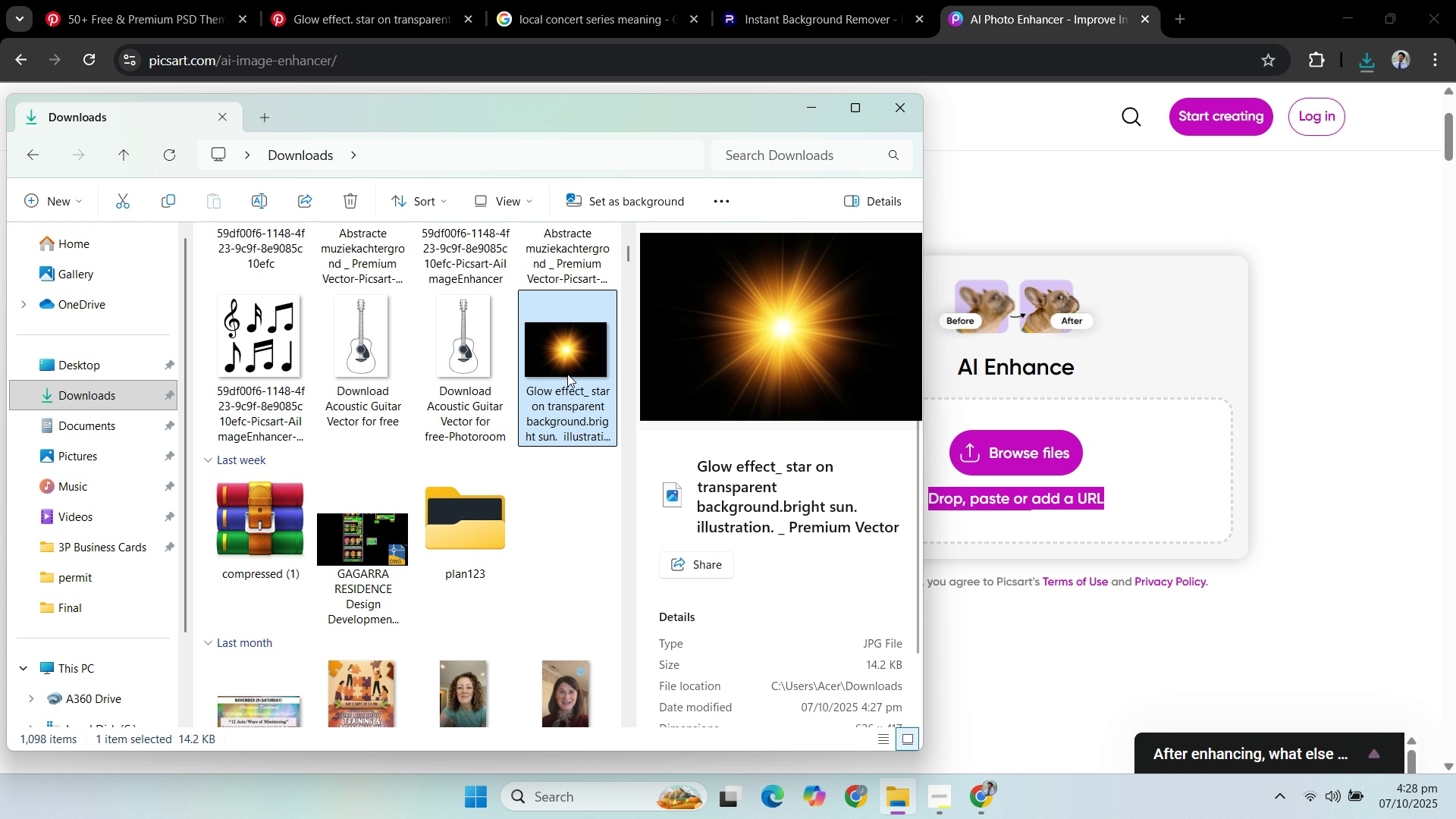 
left_click_drag(start_coordinate=[567, 362], to_coordinate=[1086, 436])
 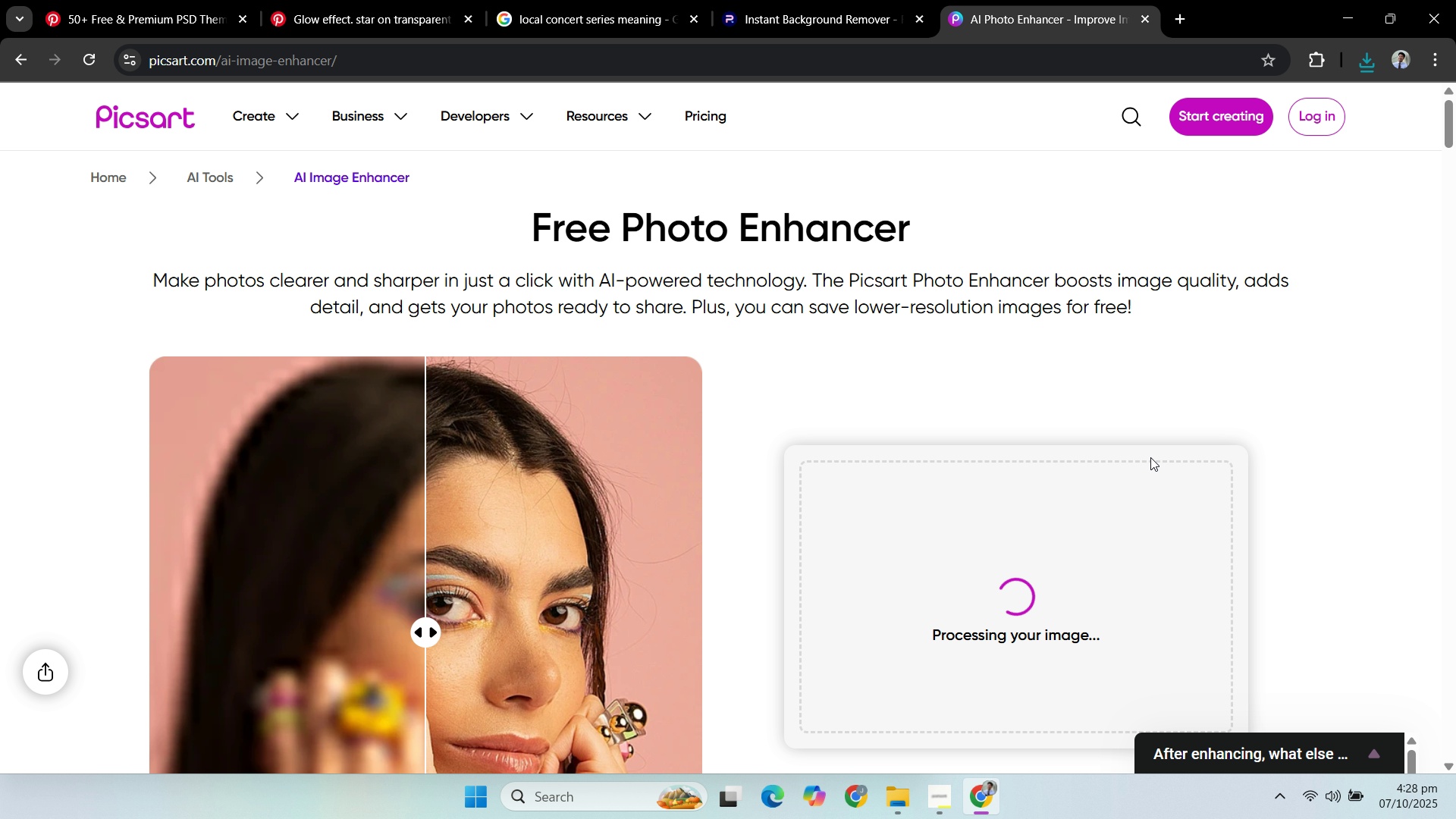 
scroll: coordinate [1188, 443], scroll_direction: down, amount: 1.0
 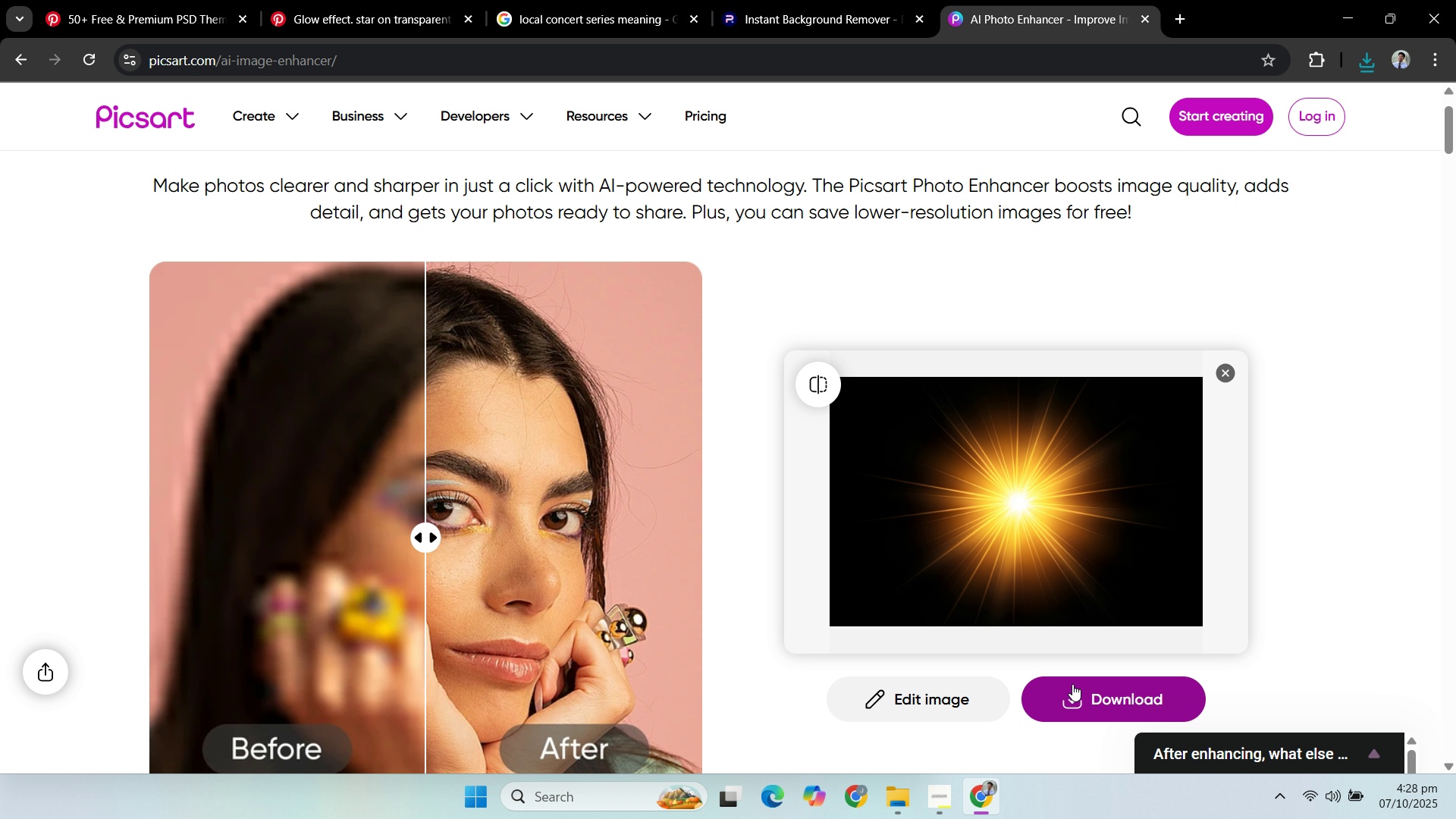 
left_click([1073, 700])
 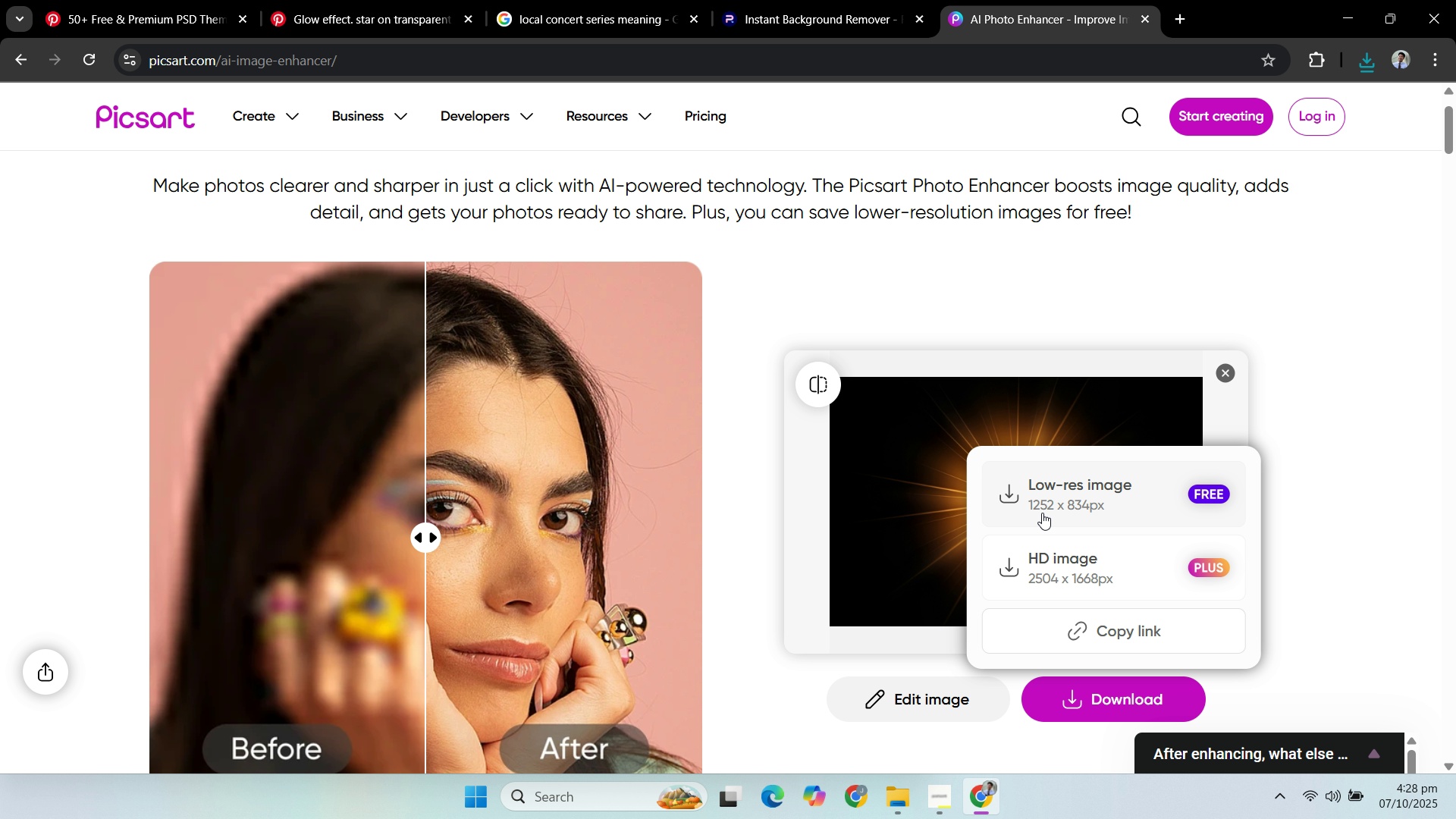 
left_click([1063, 517])
 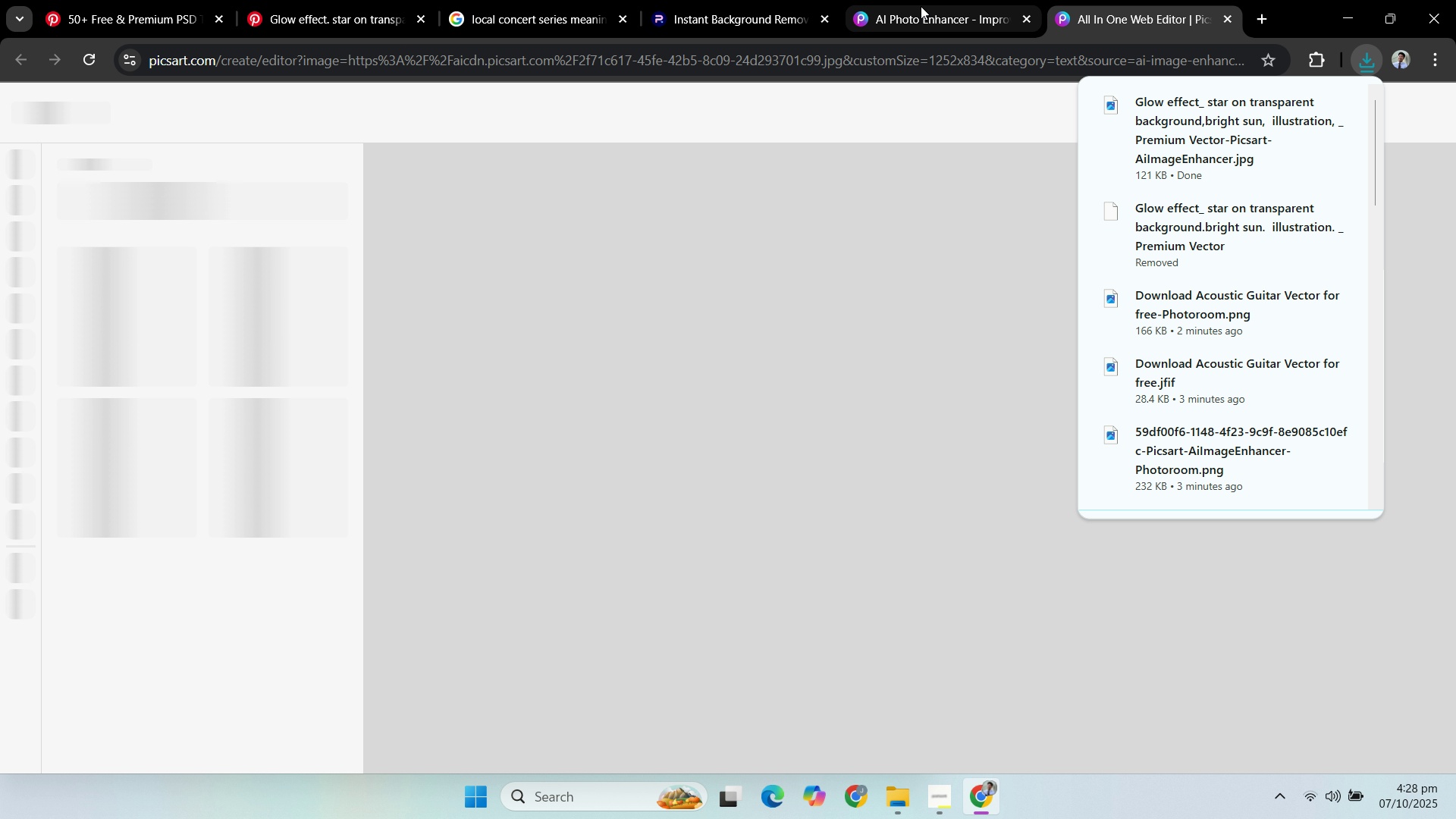 
mouse_move([356, 46])
 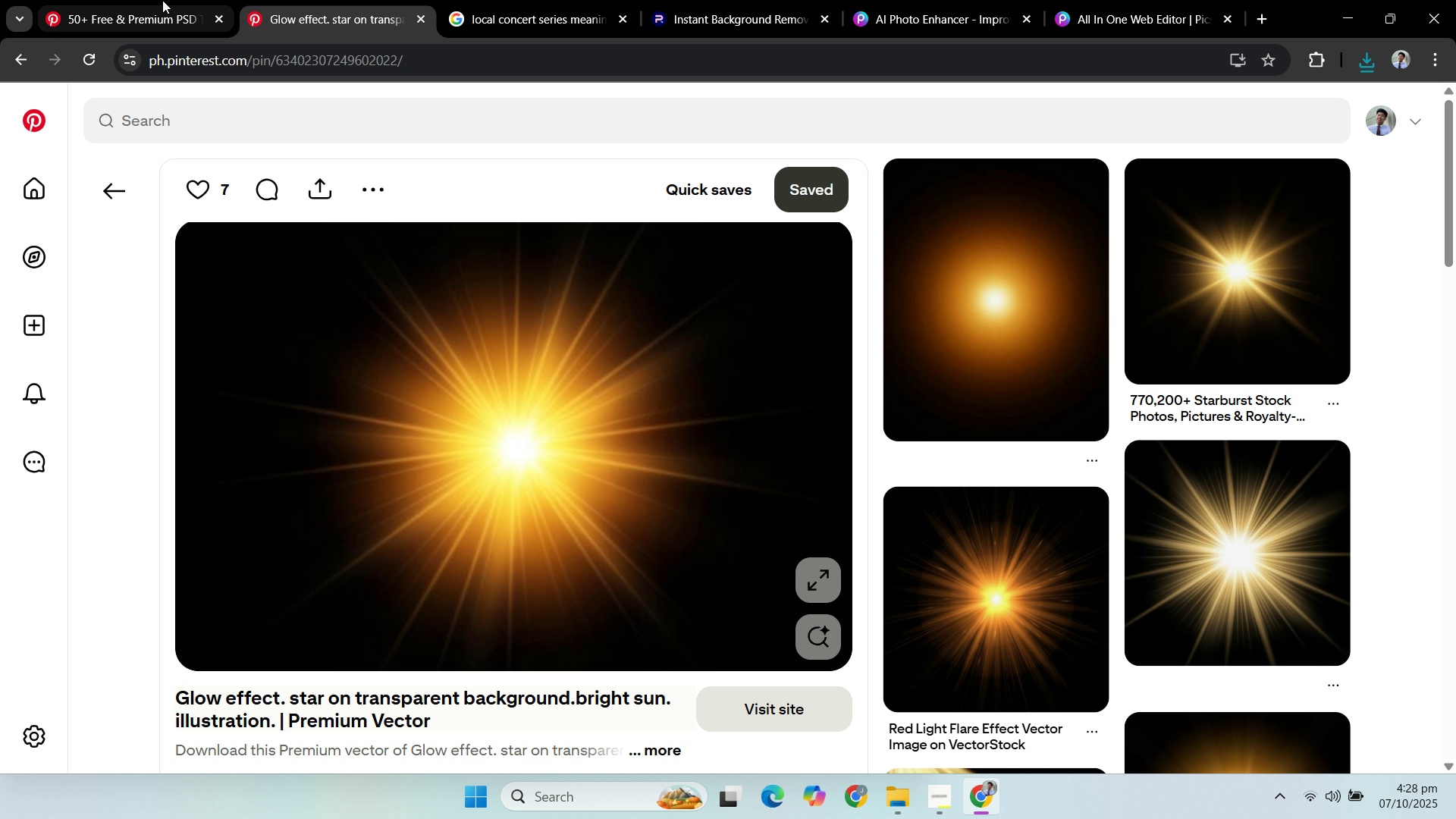 
left_click([149, 0])
 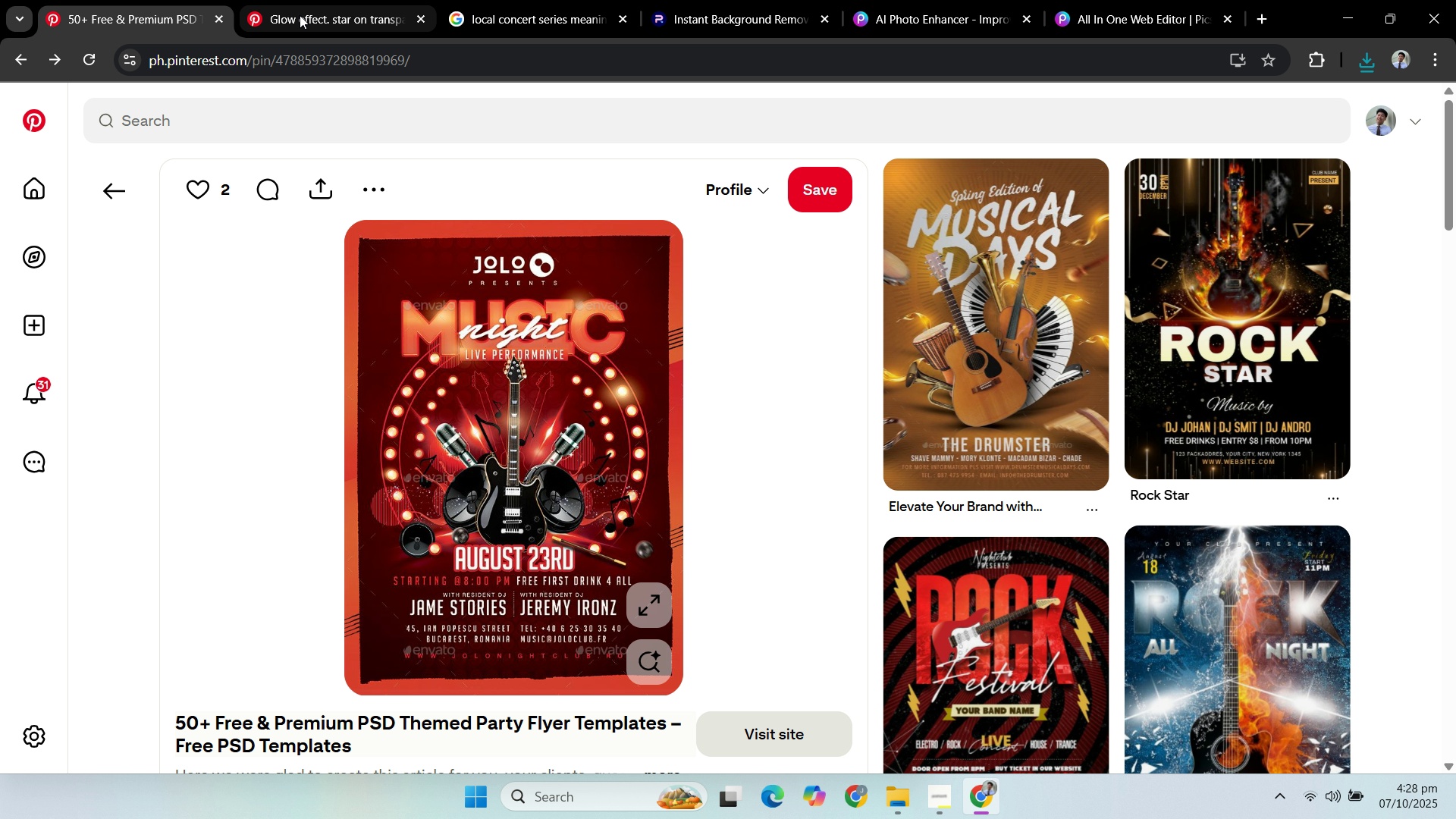 
left_click([300, 15])
 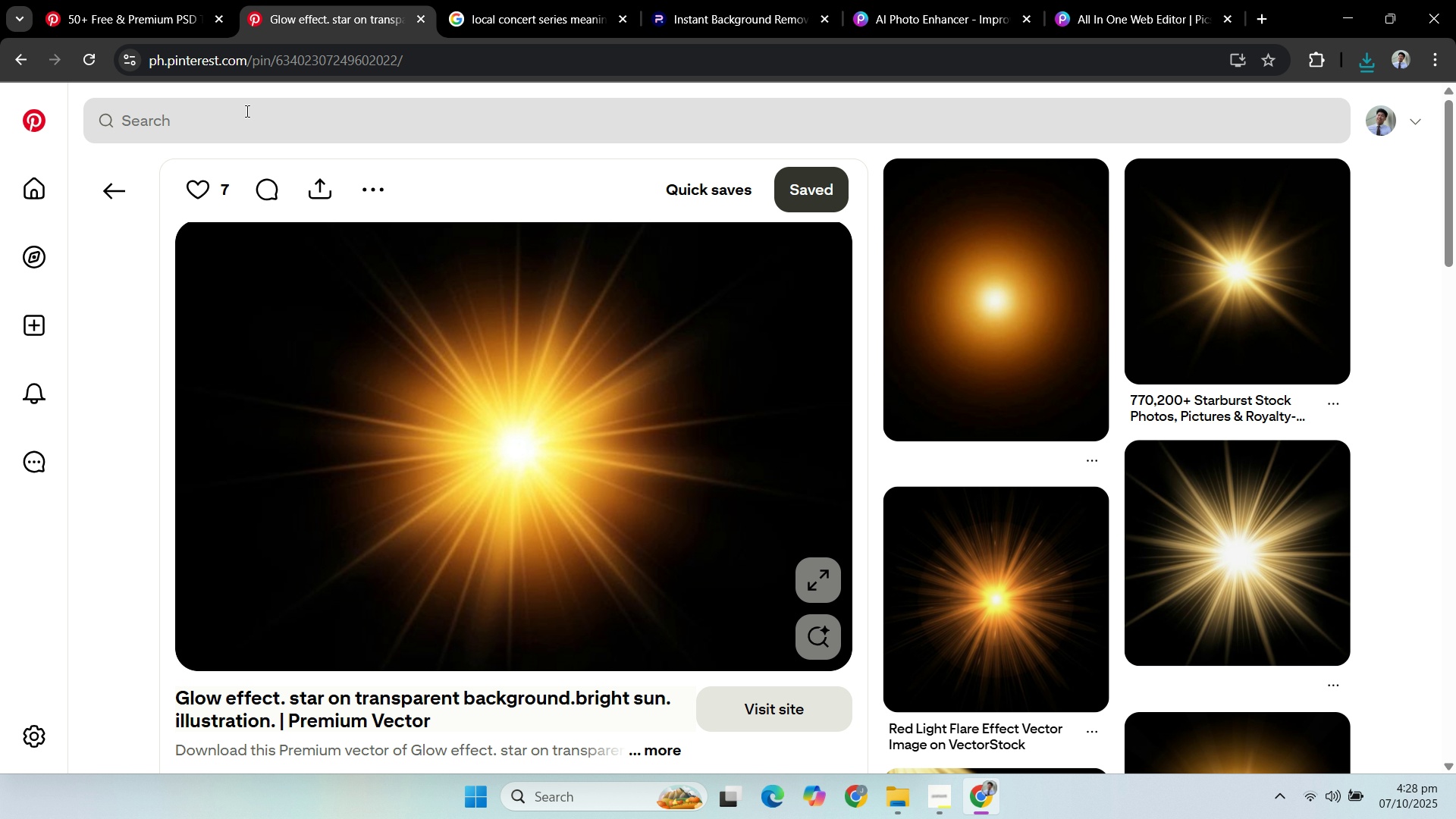 
left_click([246, 111])
 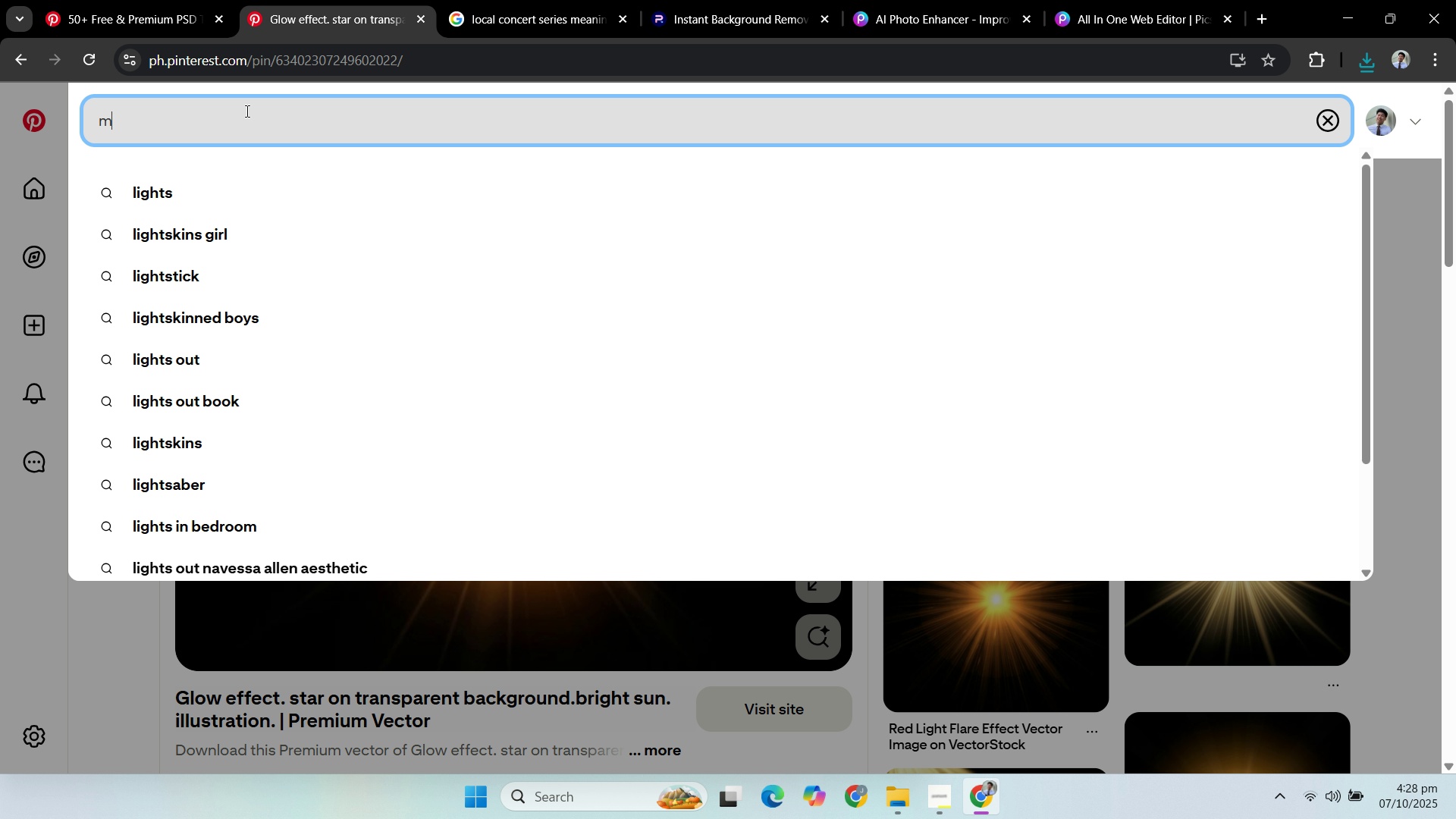 
type(mett)
key(Backspace)
type(allix)
key(Backspace)
type(c golden ball)
 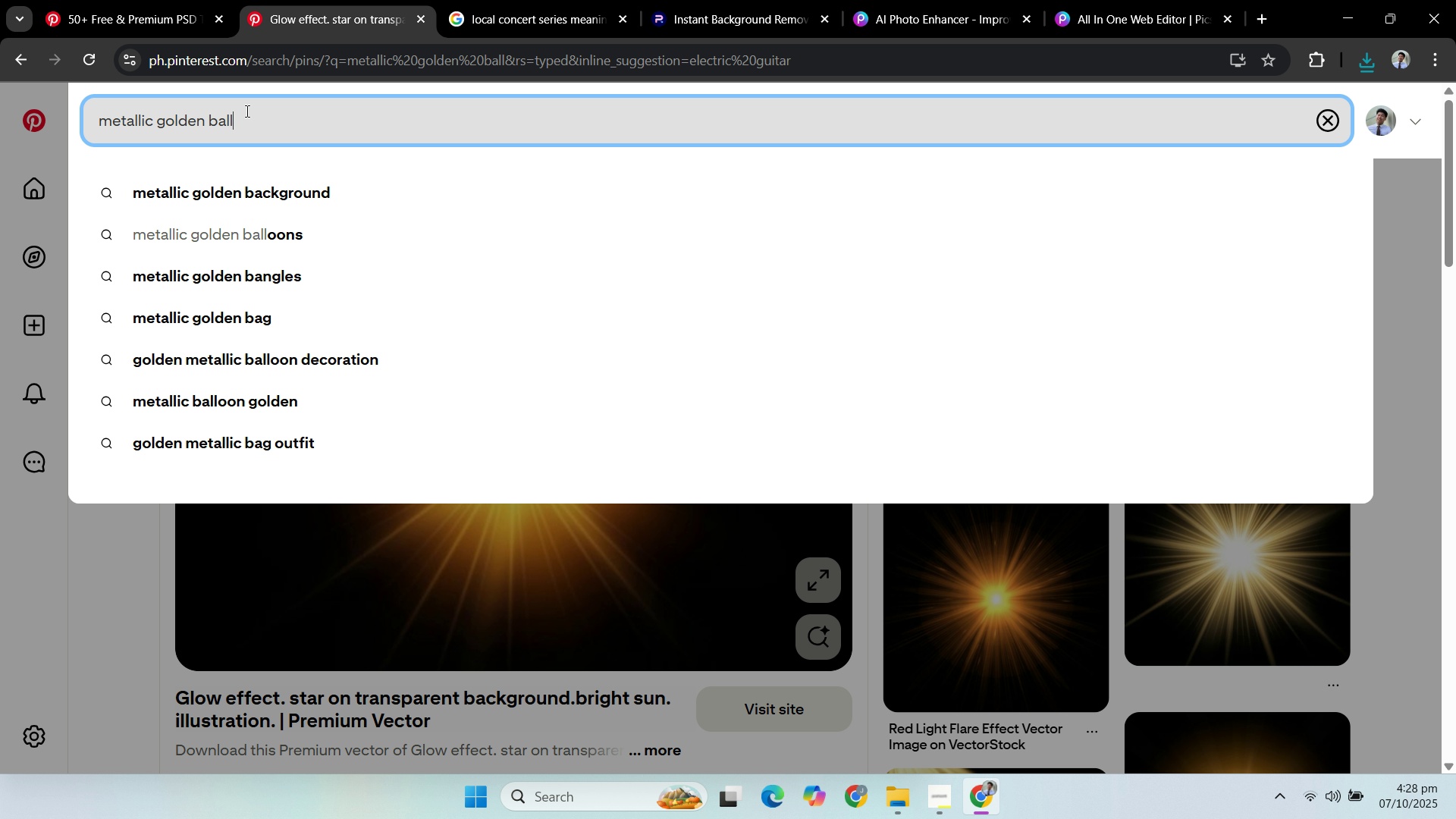 
key(Enter)
 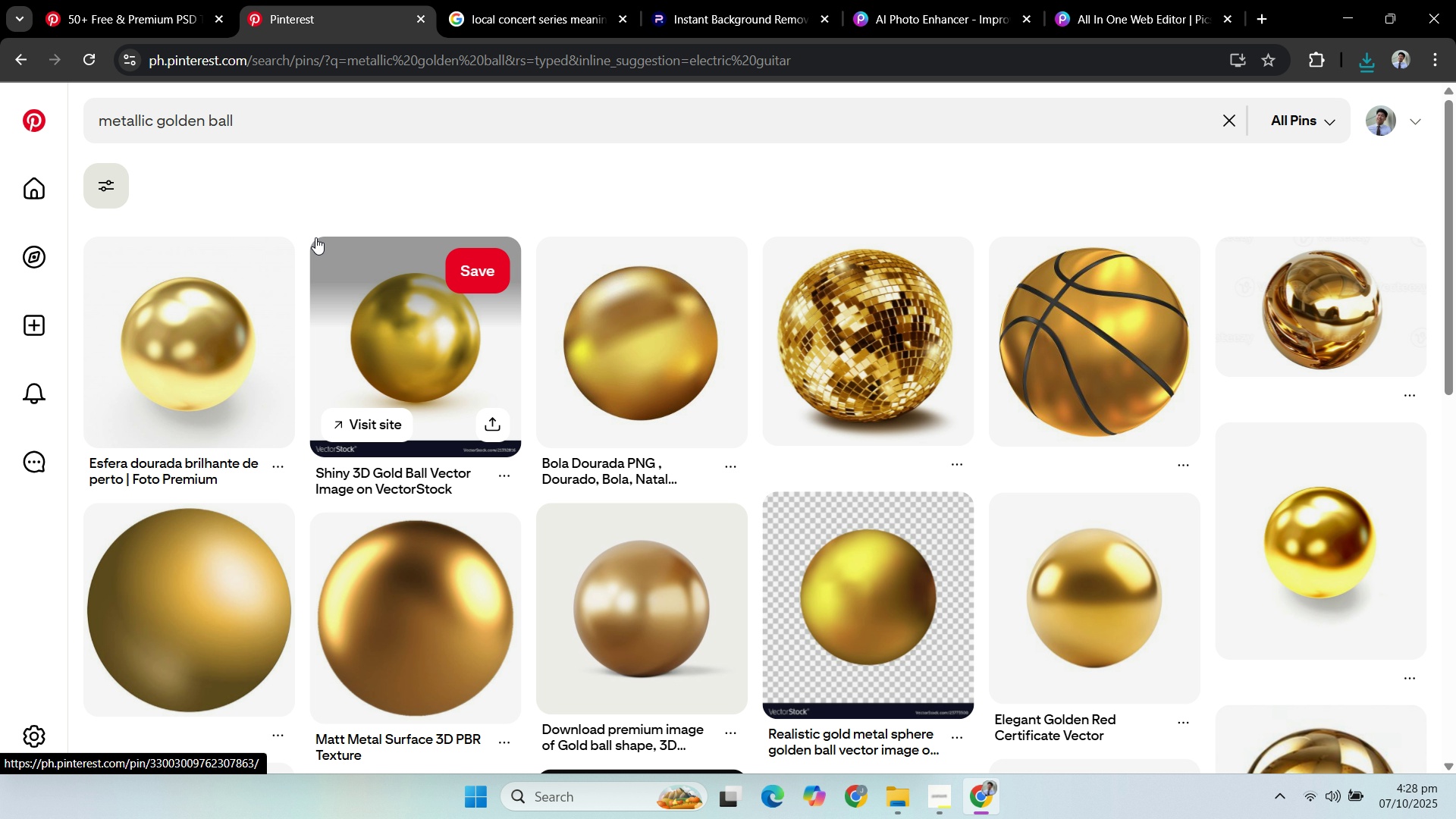 
mouse_move([206, 312])
 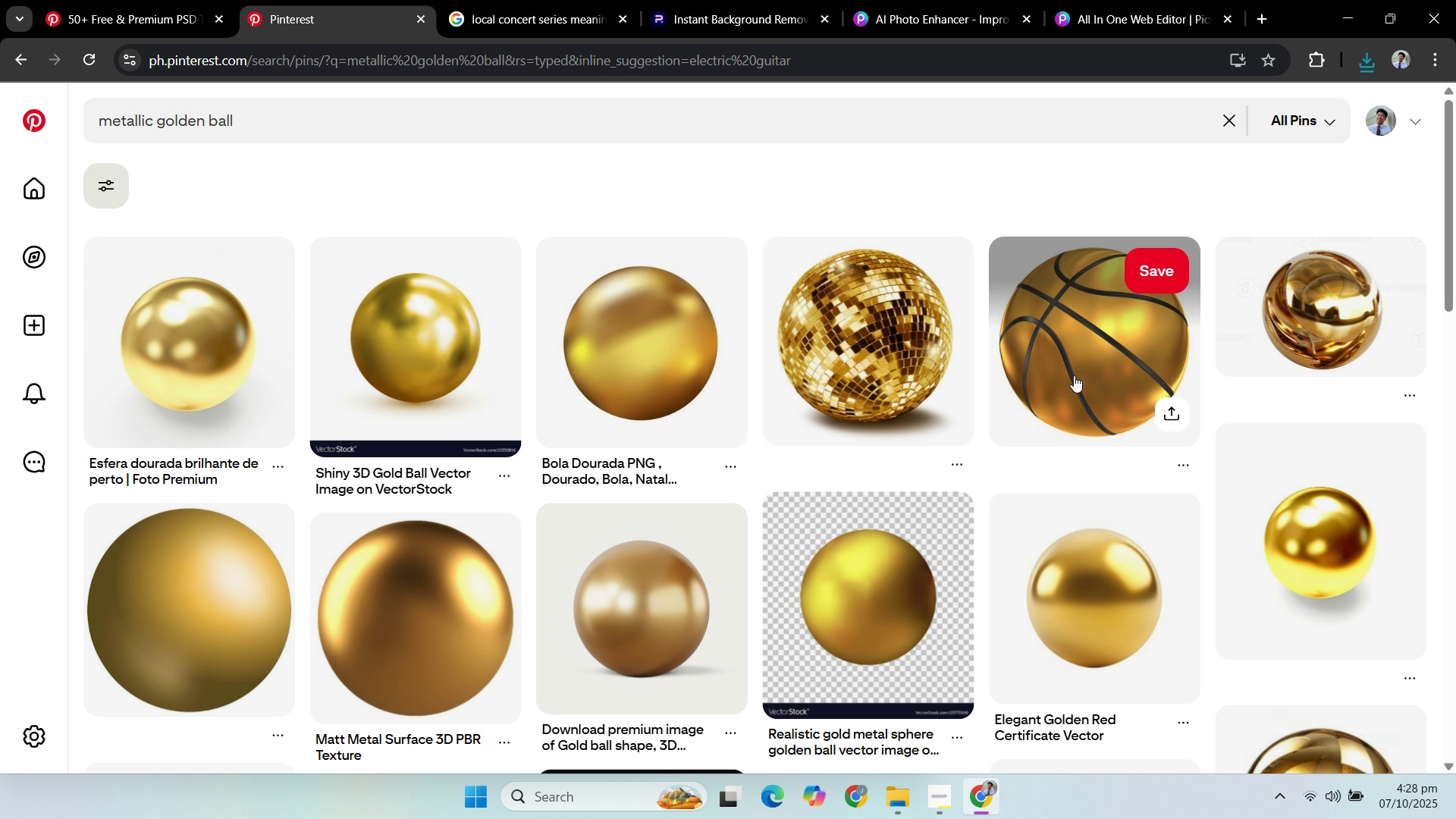 
wait(5.22)
 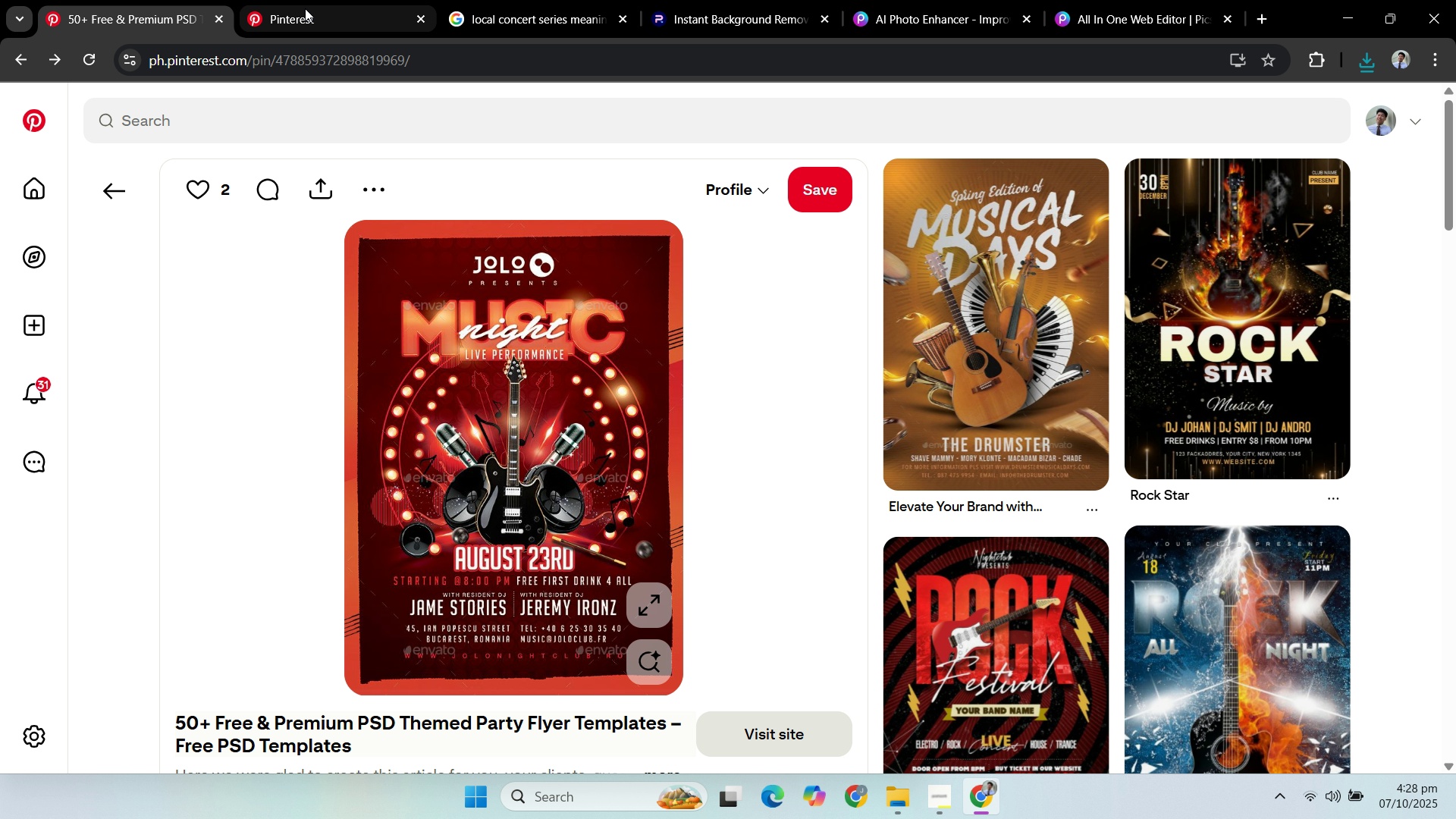 
left_click([146, 12])
 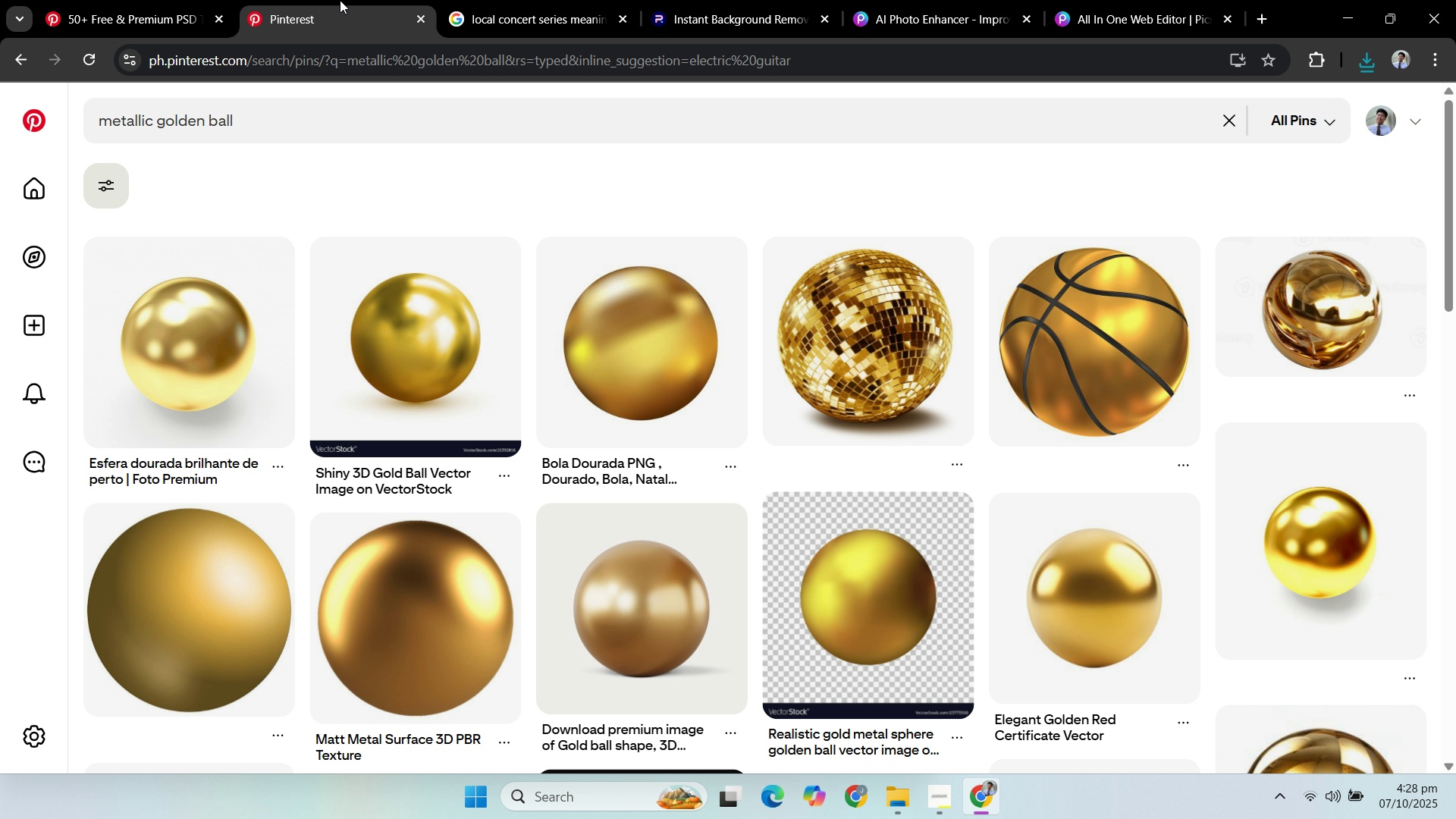 
left_click([340, 0])
 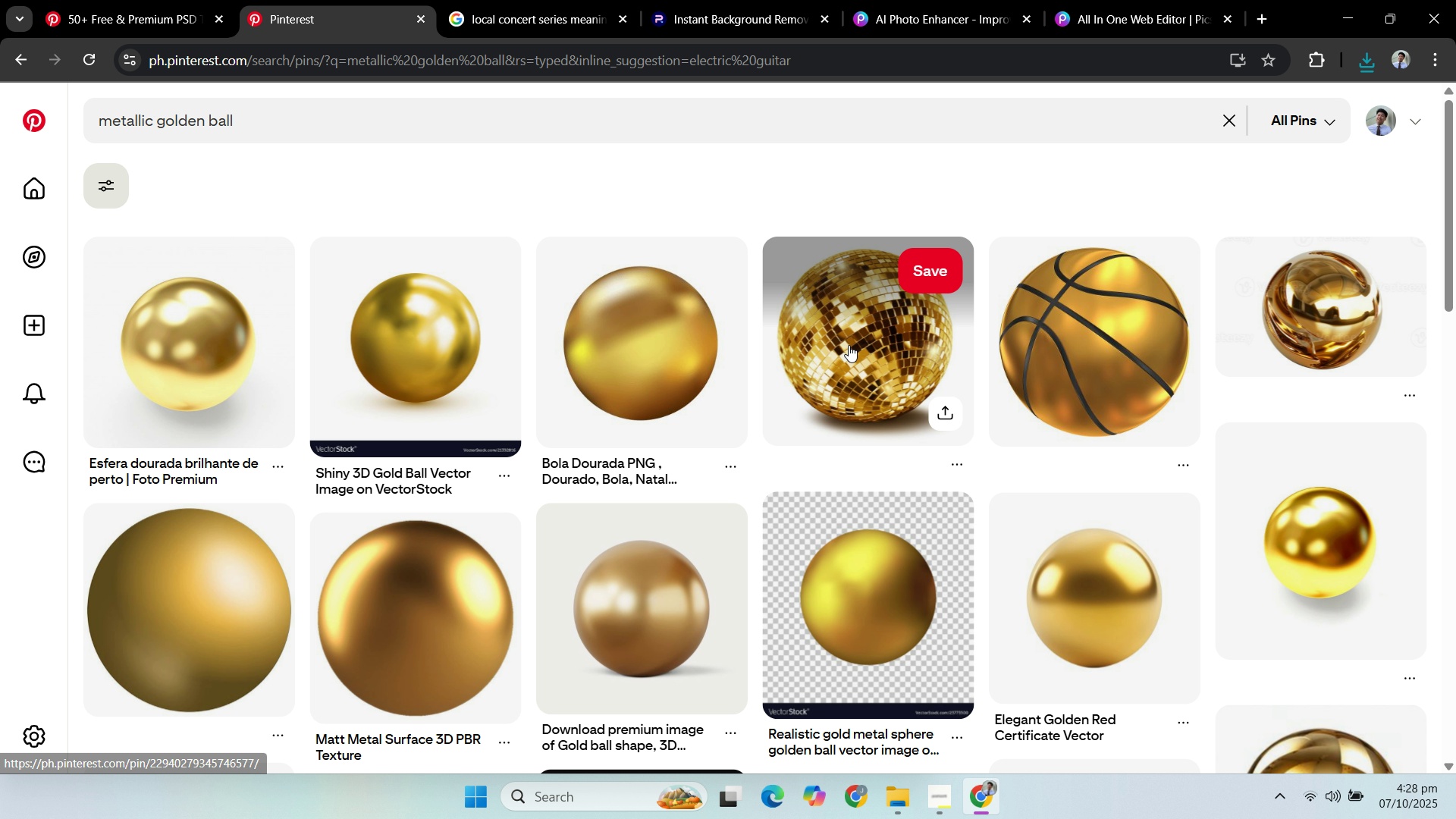 
left_click([849, 345])
 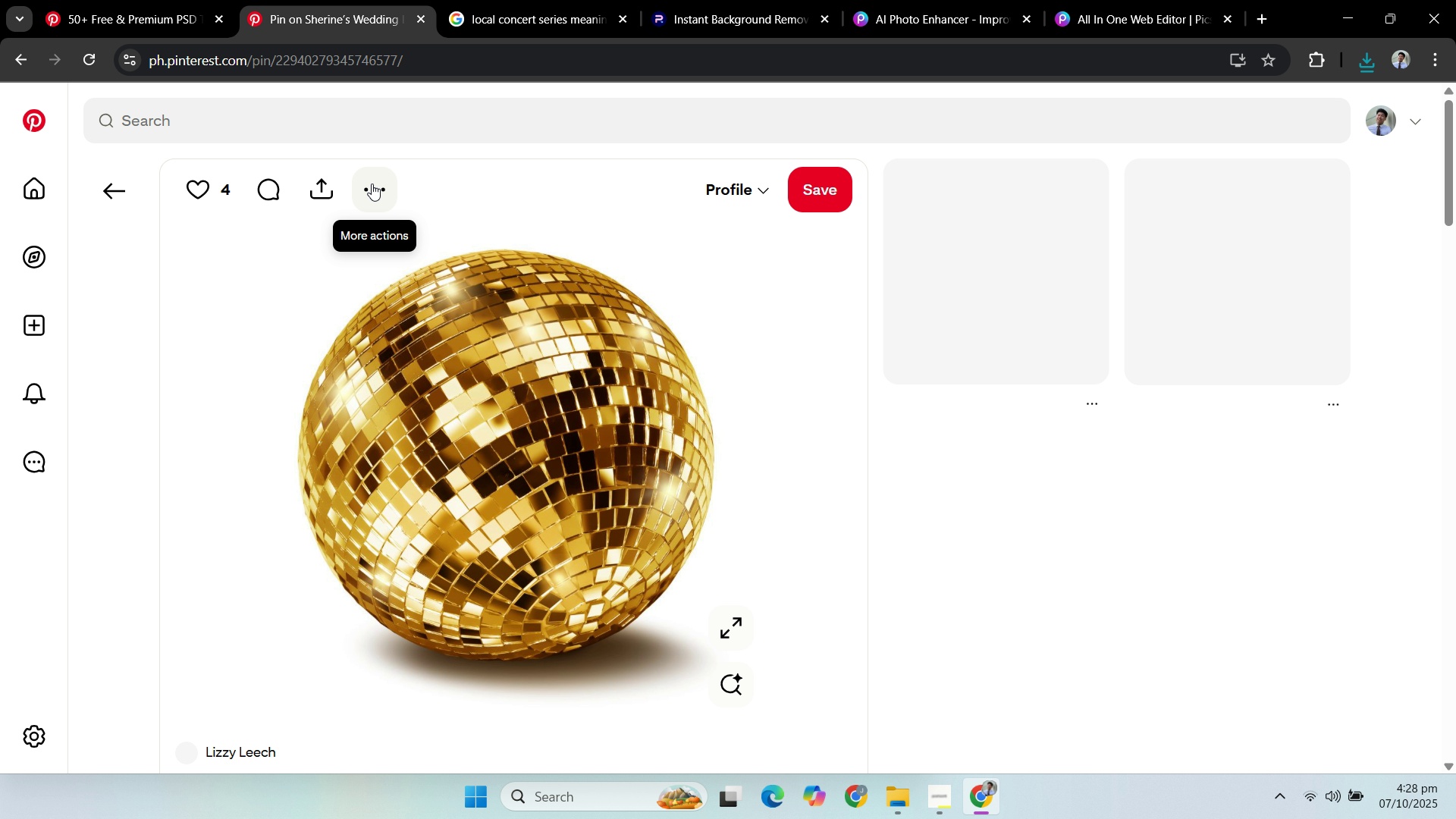 
left_click([375, 184])
 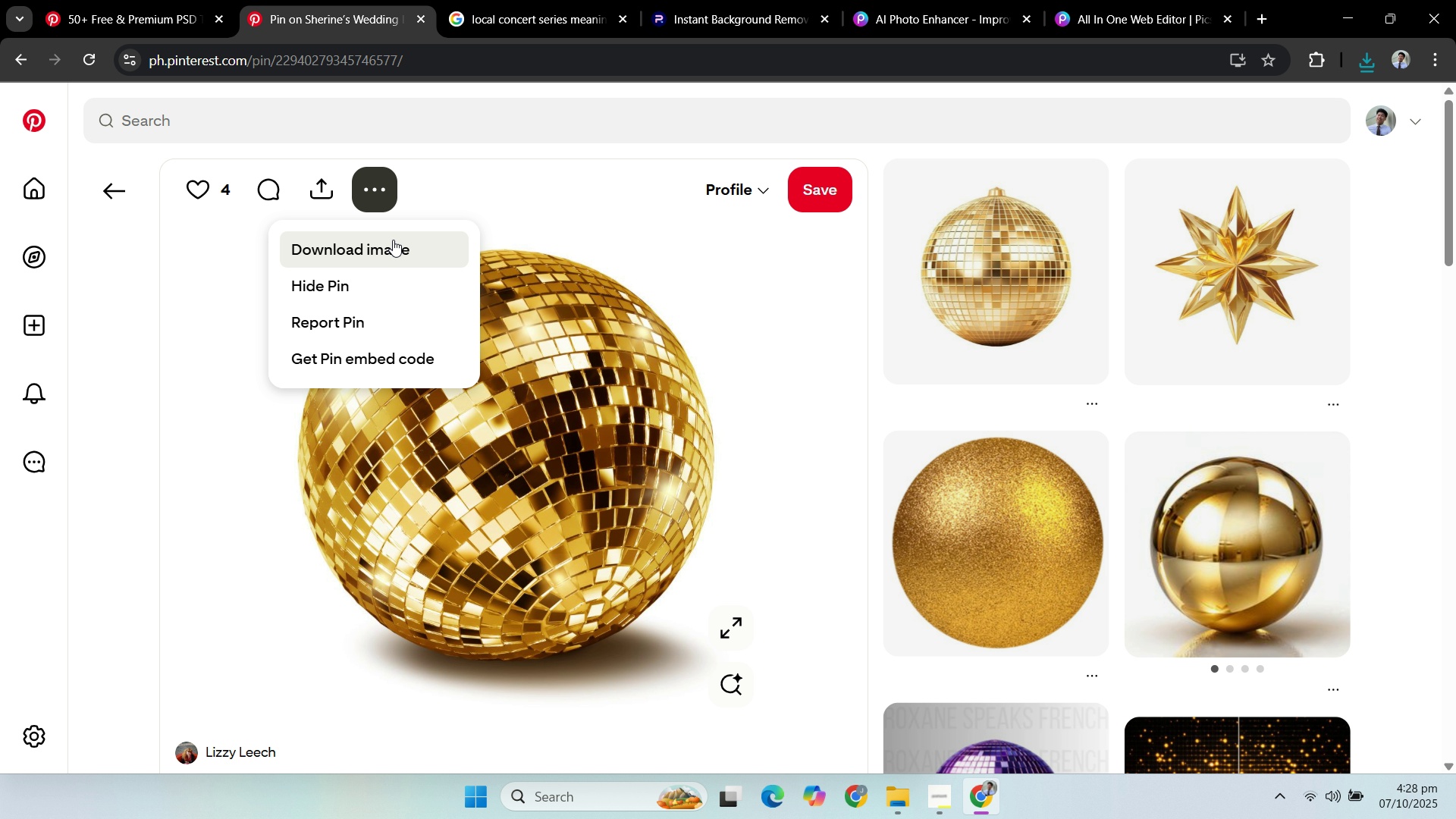 
left_click([393, 240])
 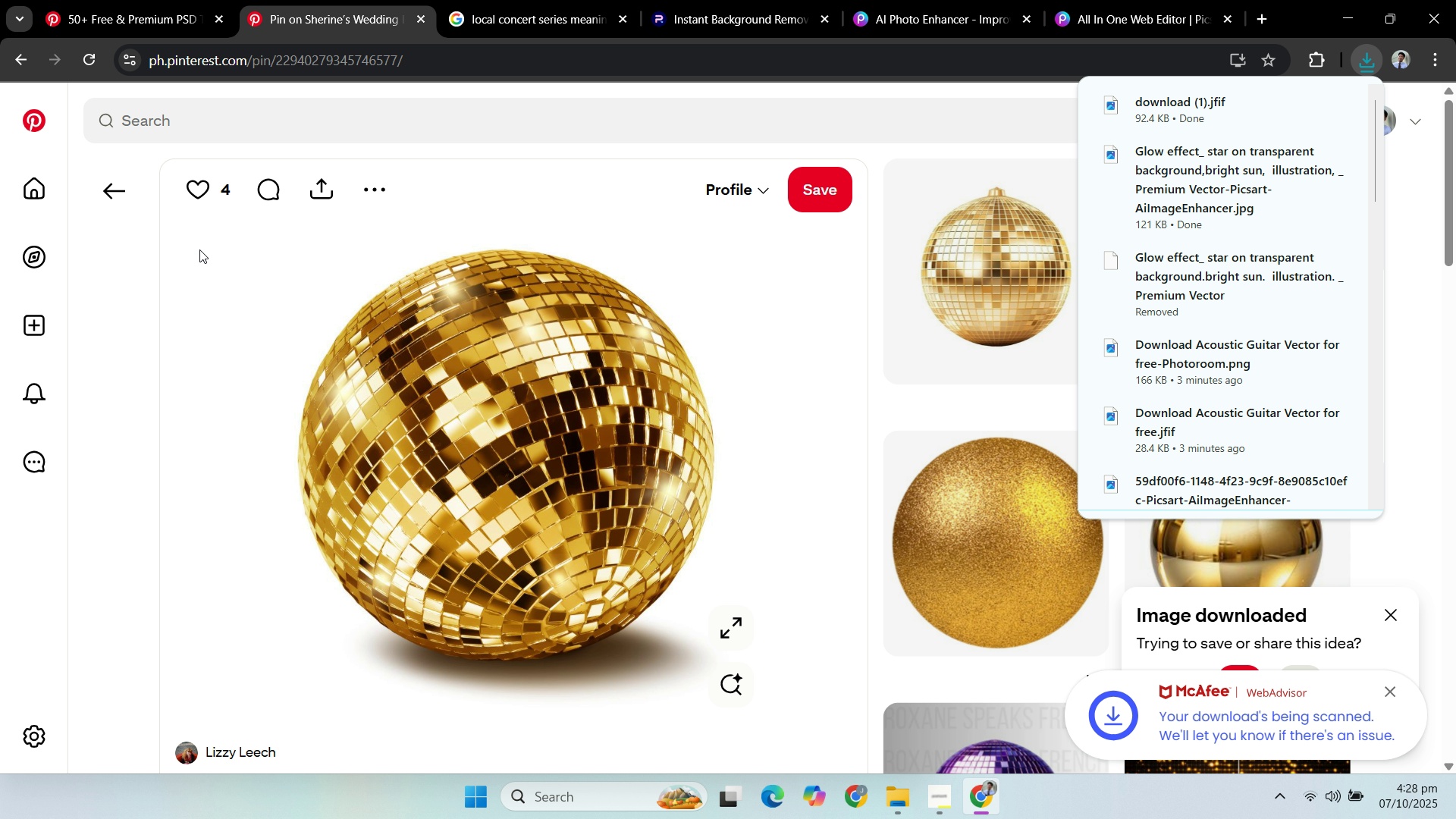 
left_click([124, 184])
 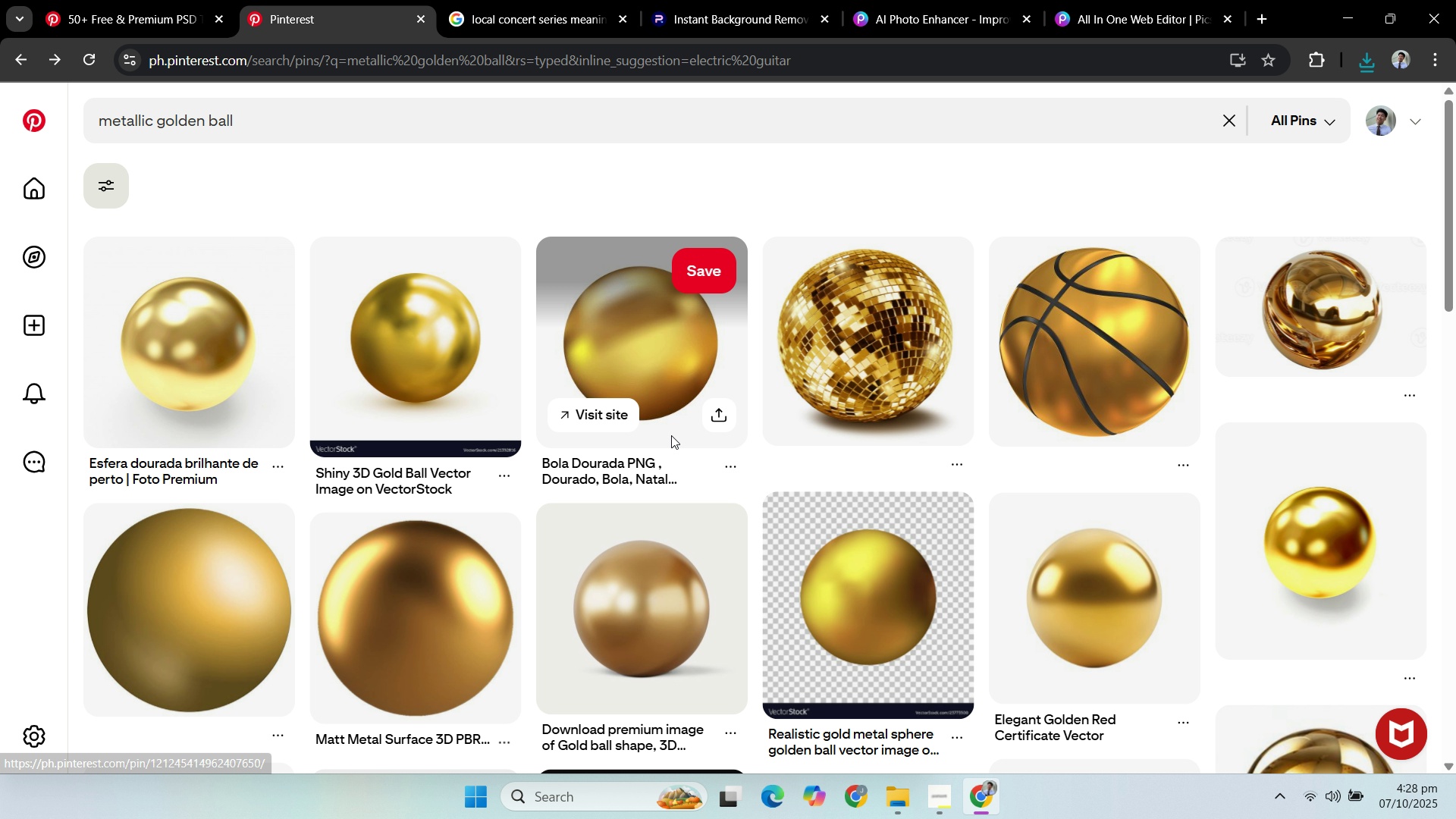 
left_click([1304, 306])
 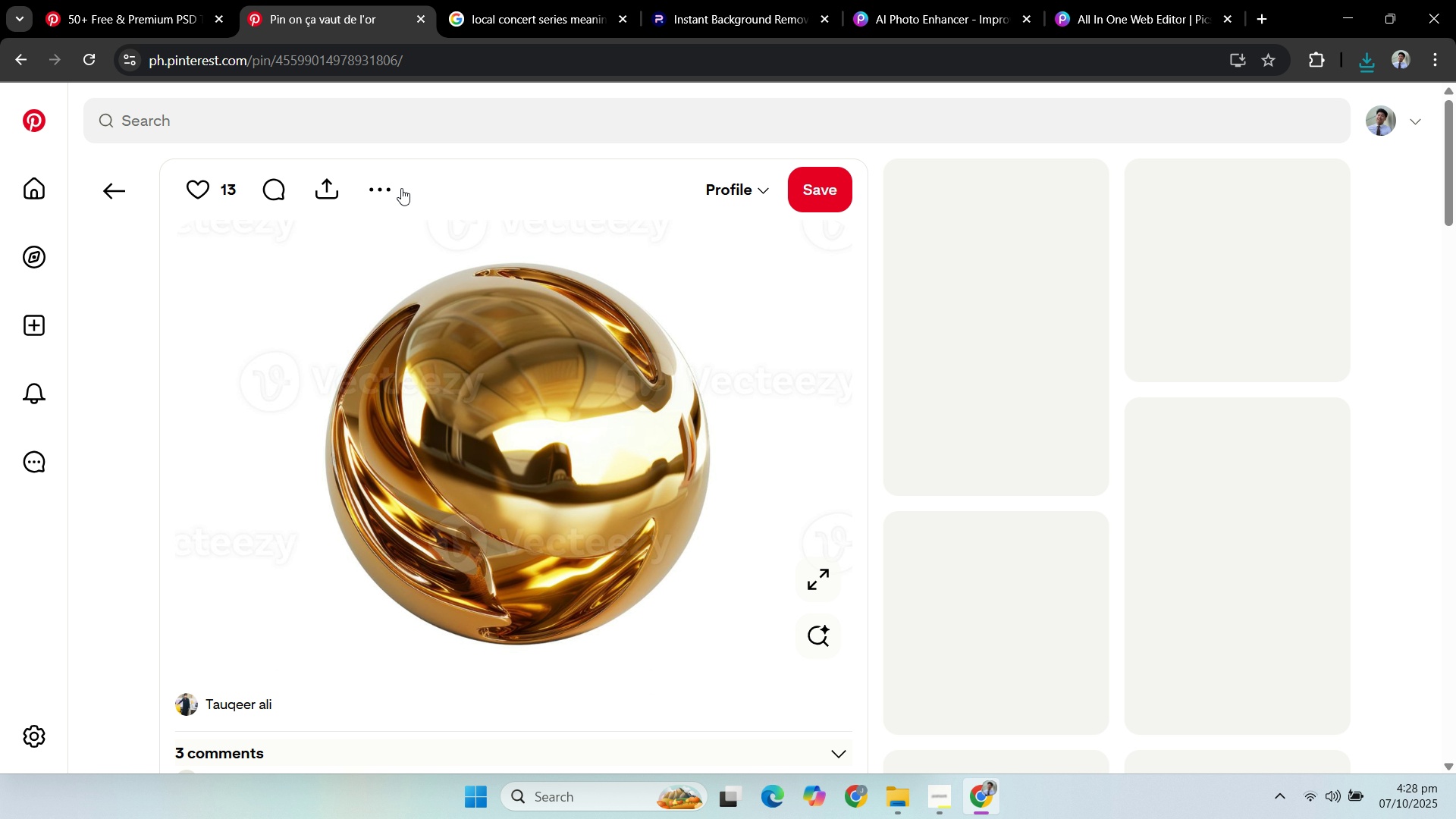 
left_click([390, 184])
 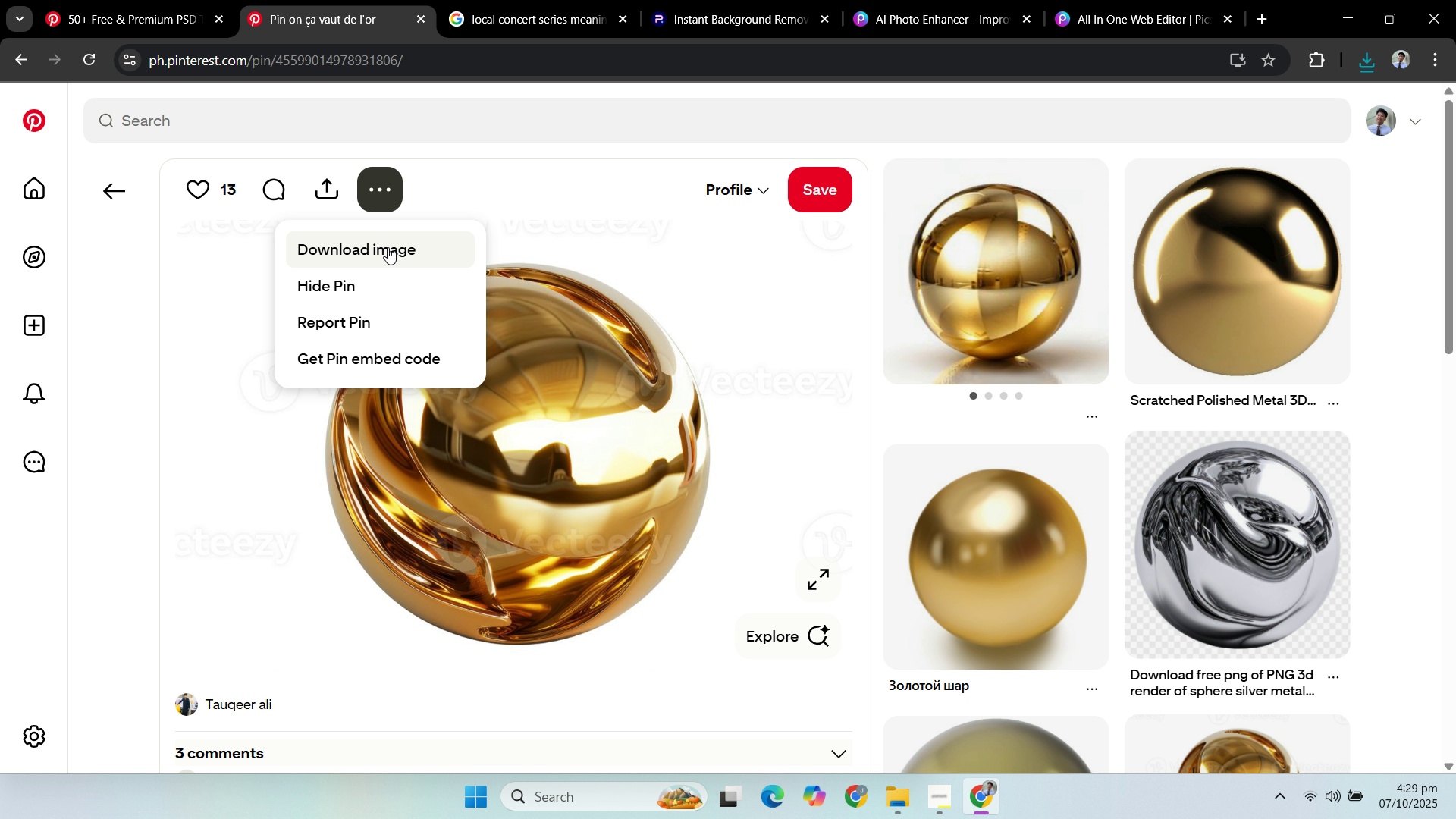 
left_click([388, 247])
 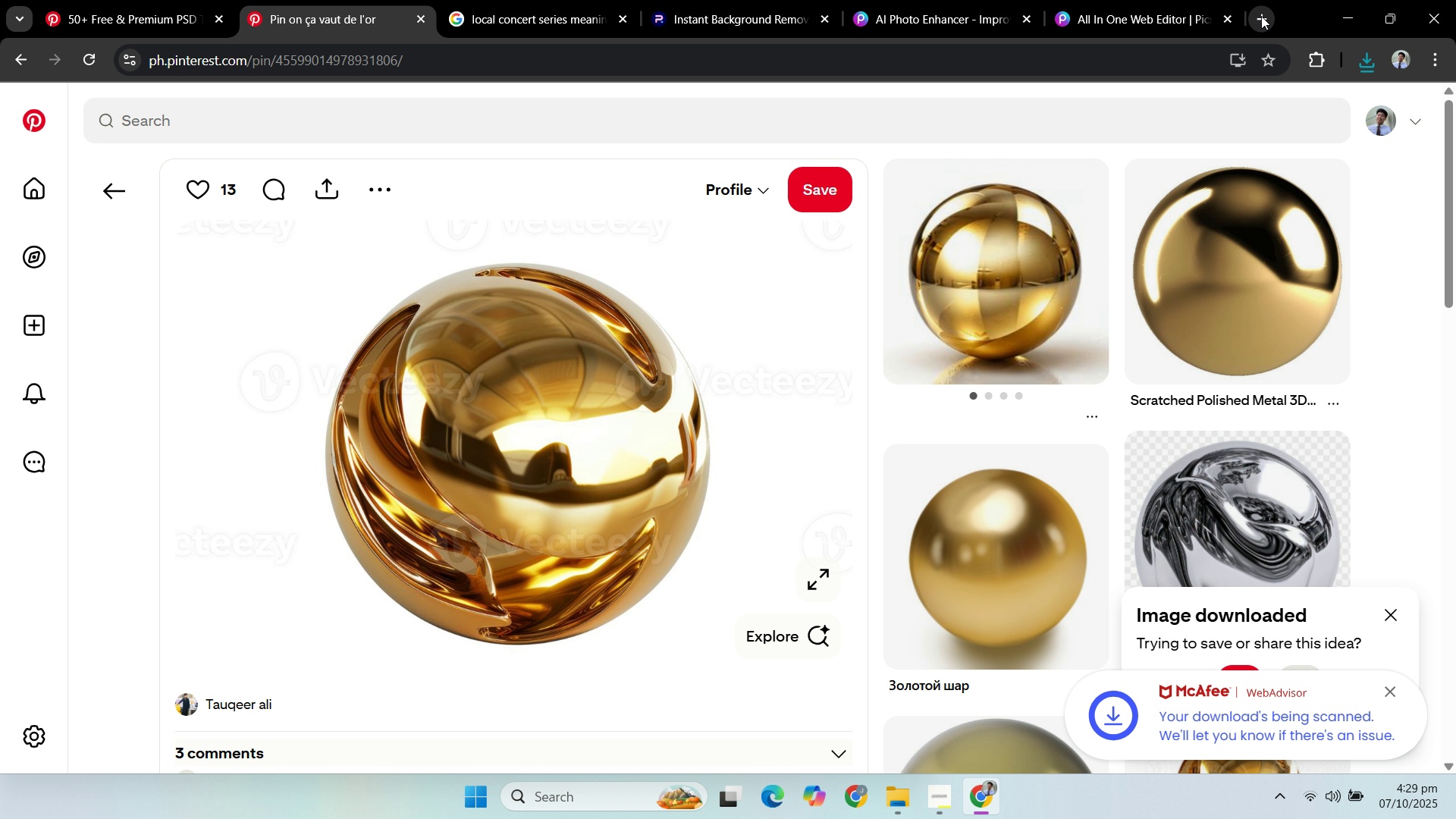 
left_click([1264, 16])
 